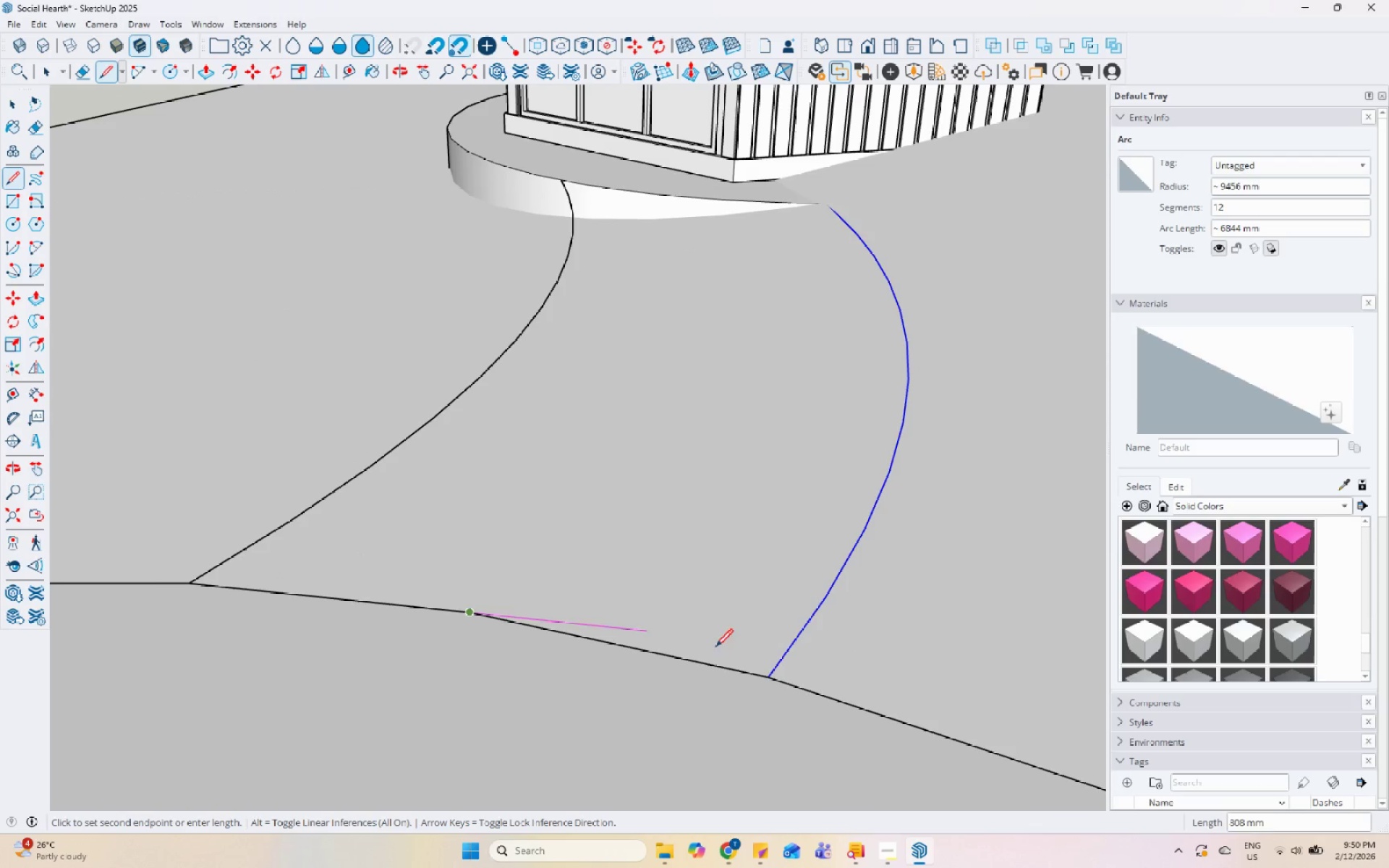 
left_click([773, 678])
 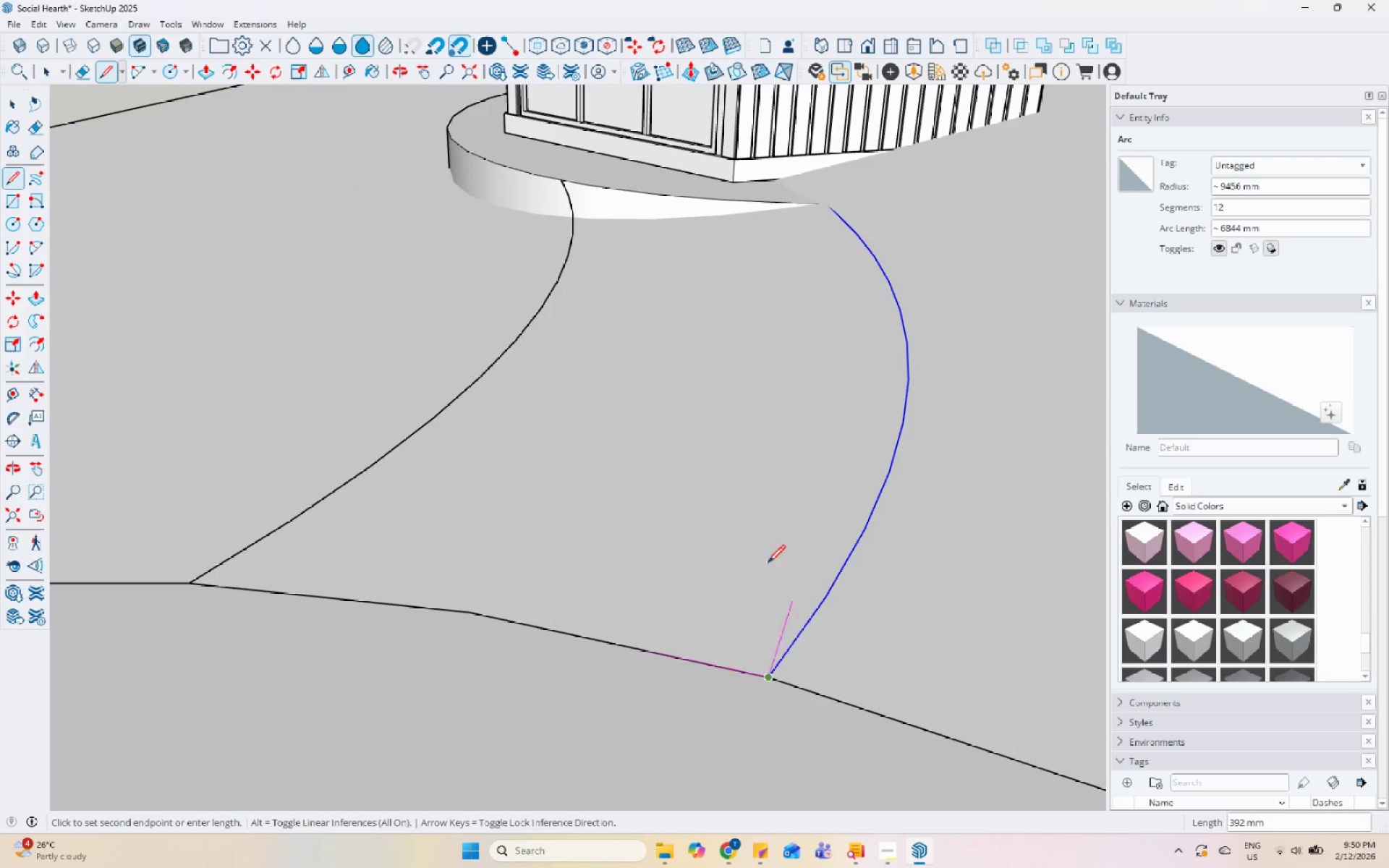 
key(Escape)
 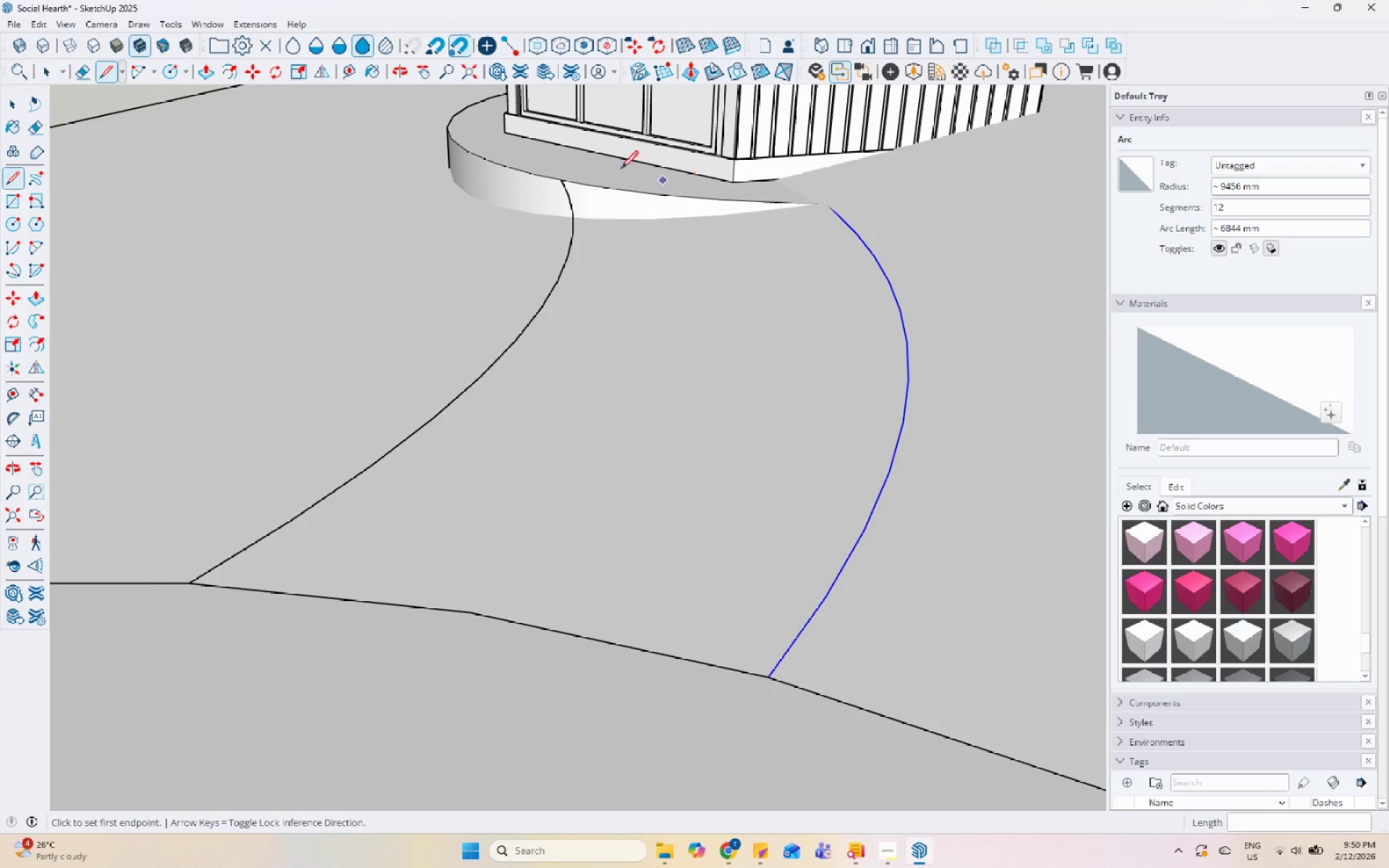 
scroll: coordinate [589, 169], scroll_direction: up, amount: 8.0
 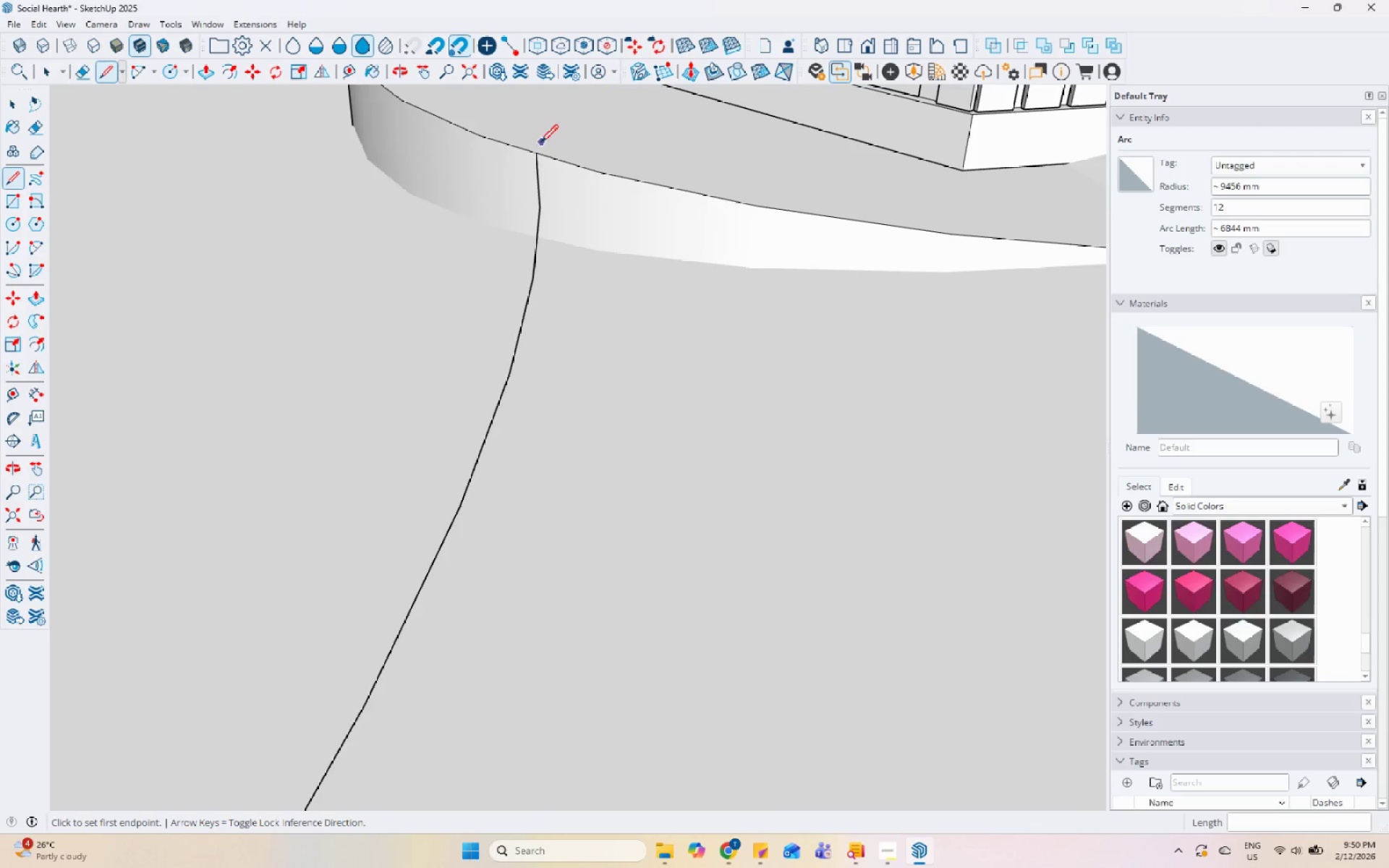 
left_click([538, 155])
 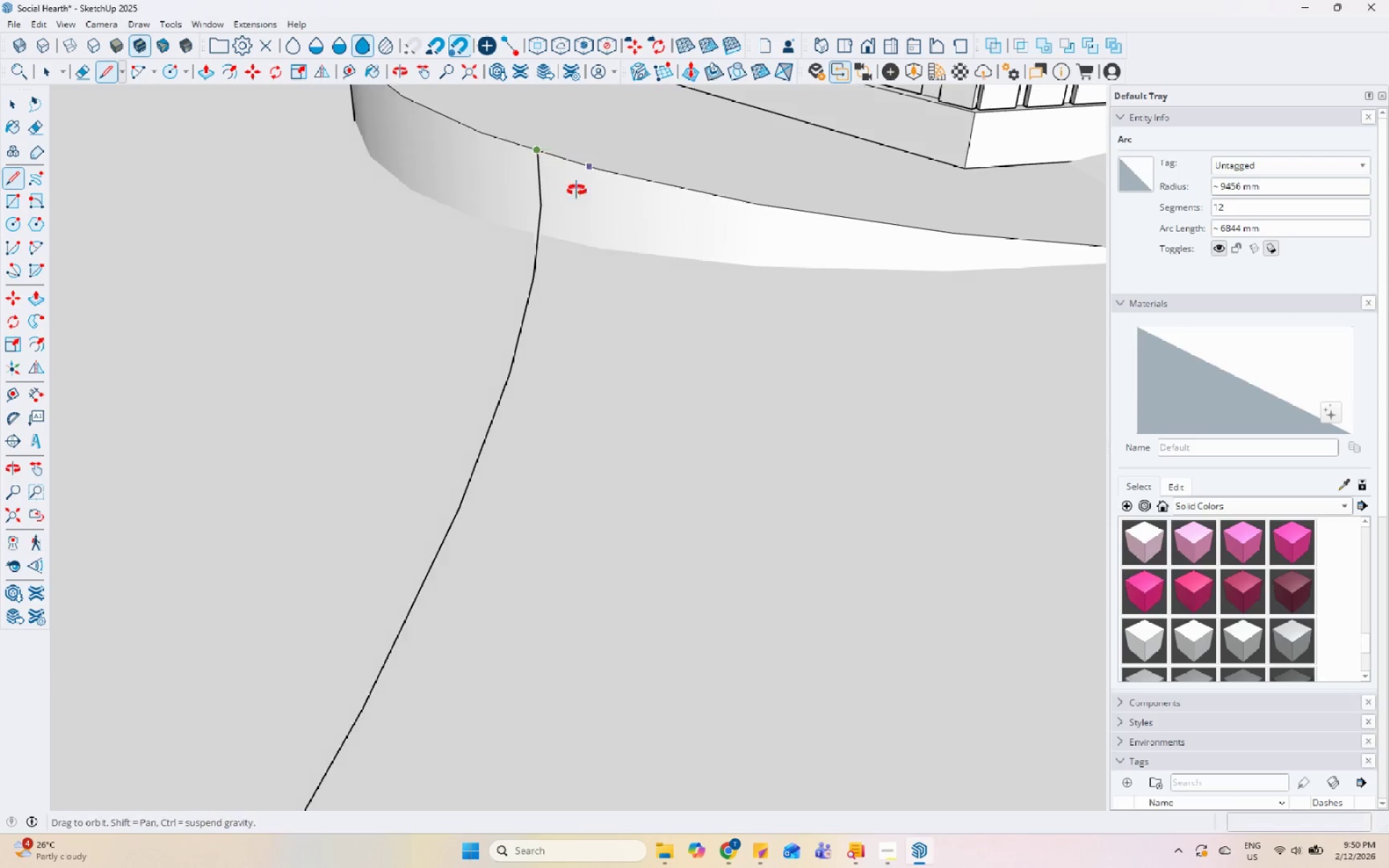 
scroll: coordinate [559, 178], scroll_direction: up, amount: 4.0
 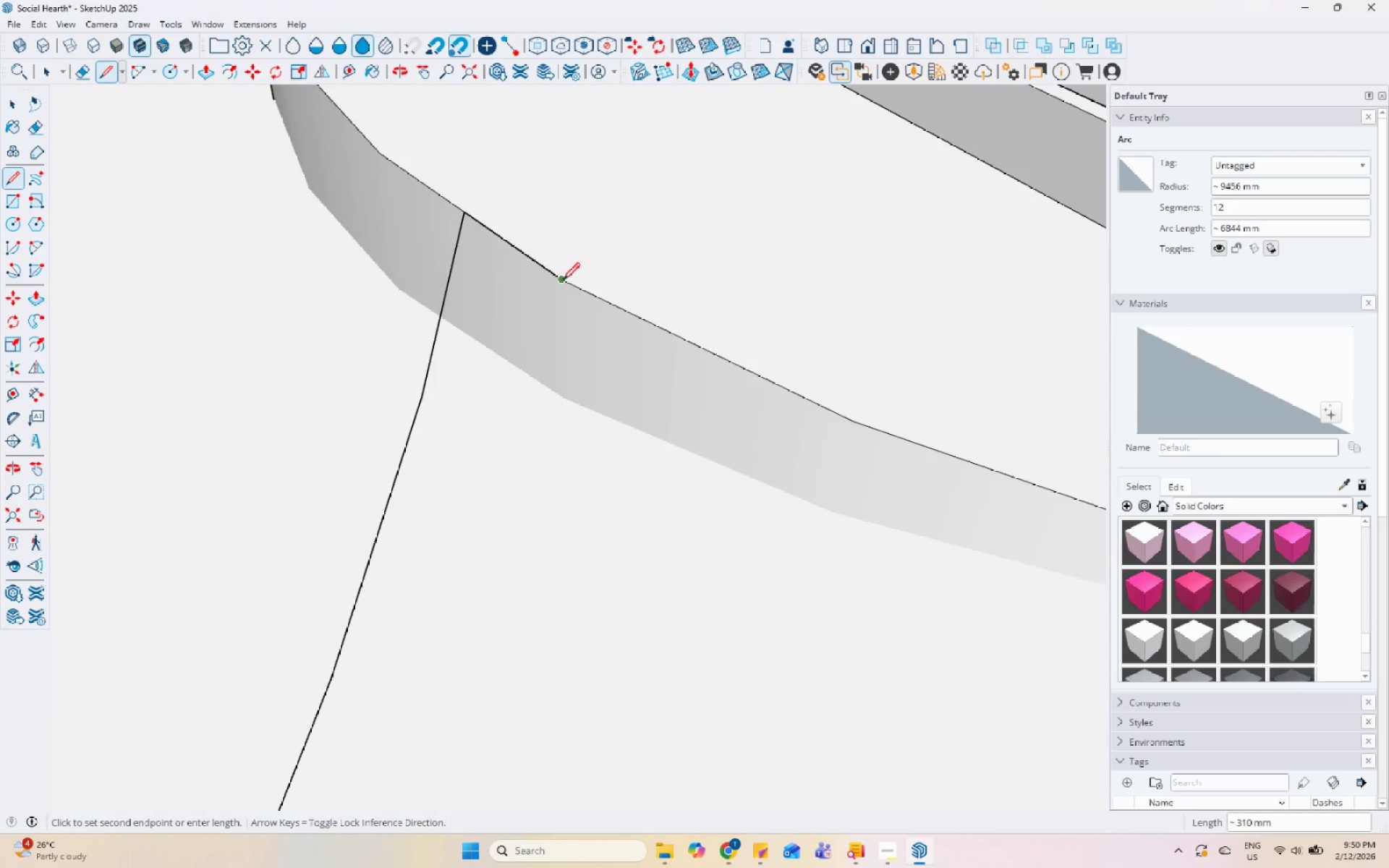 
scroll: coordinate [548, 261], scroll_direction: down, amount: 7.0
 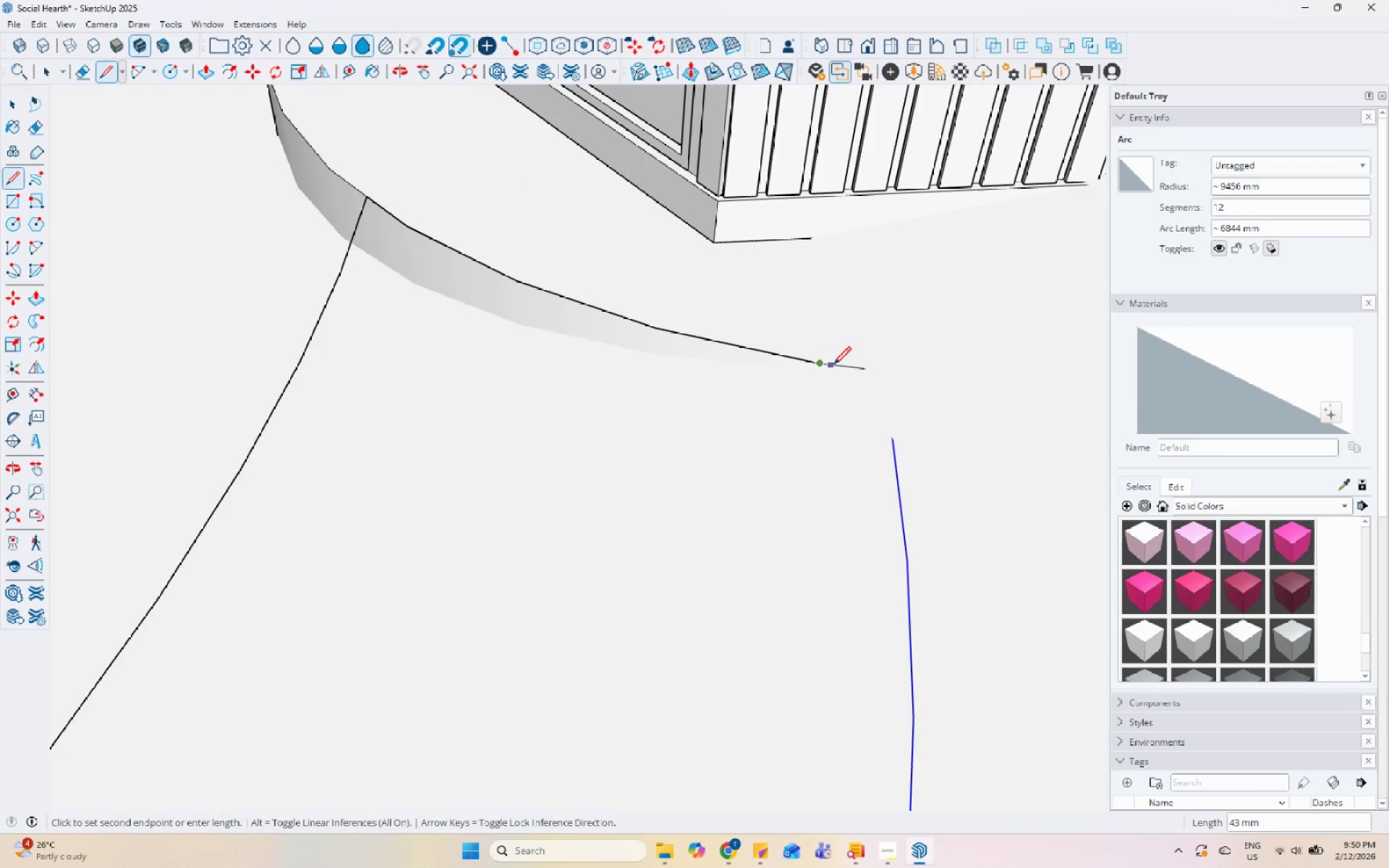 
key(Escape)
 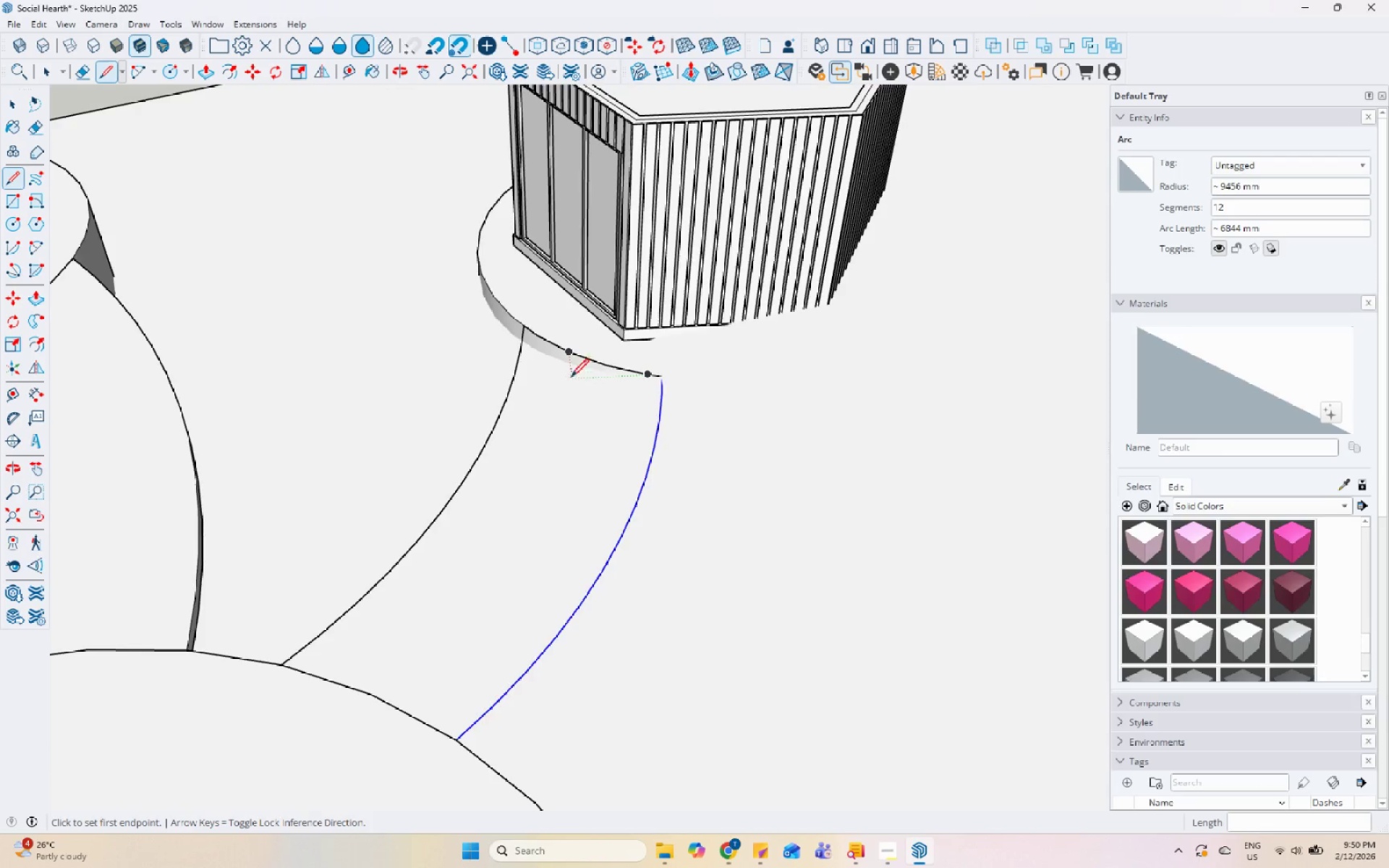 
key(Space)
 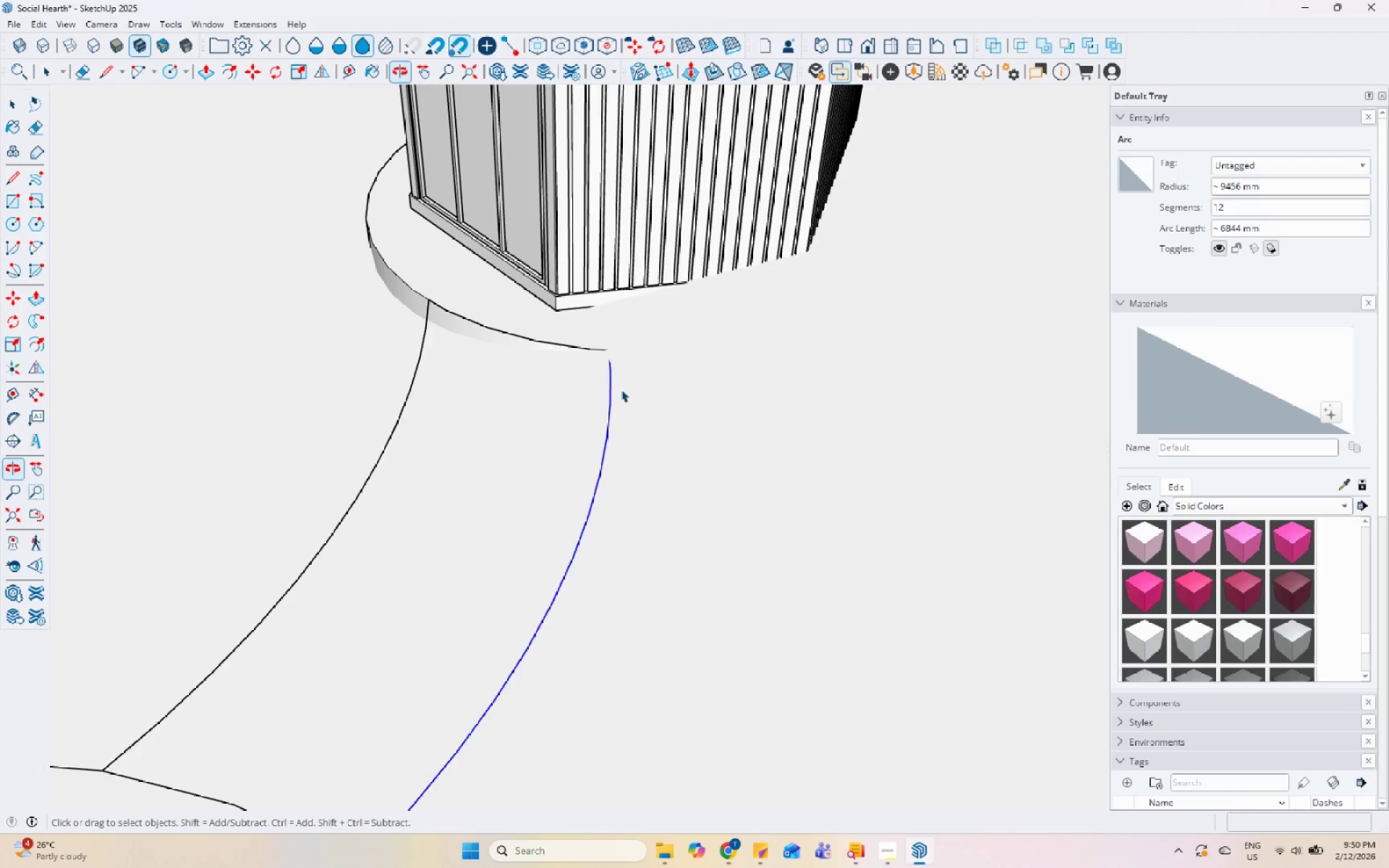 
left_click([604, 381])
 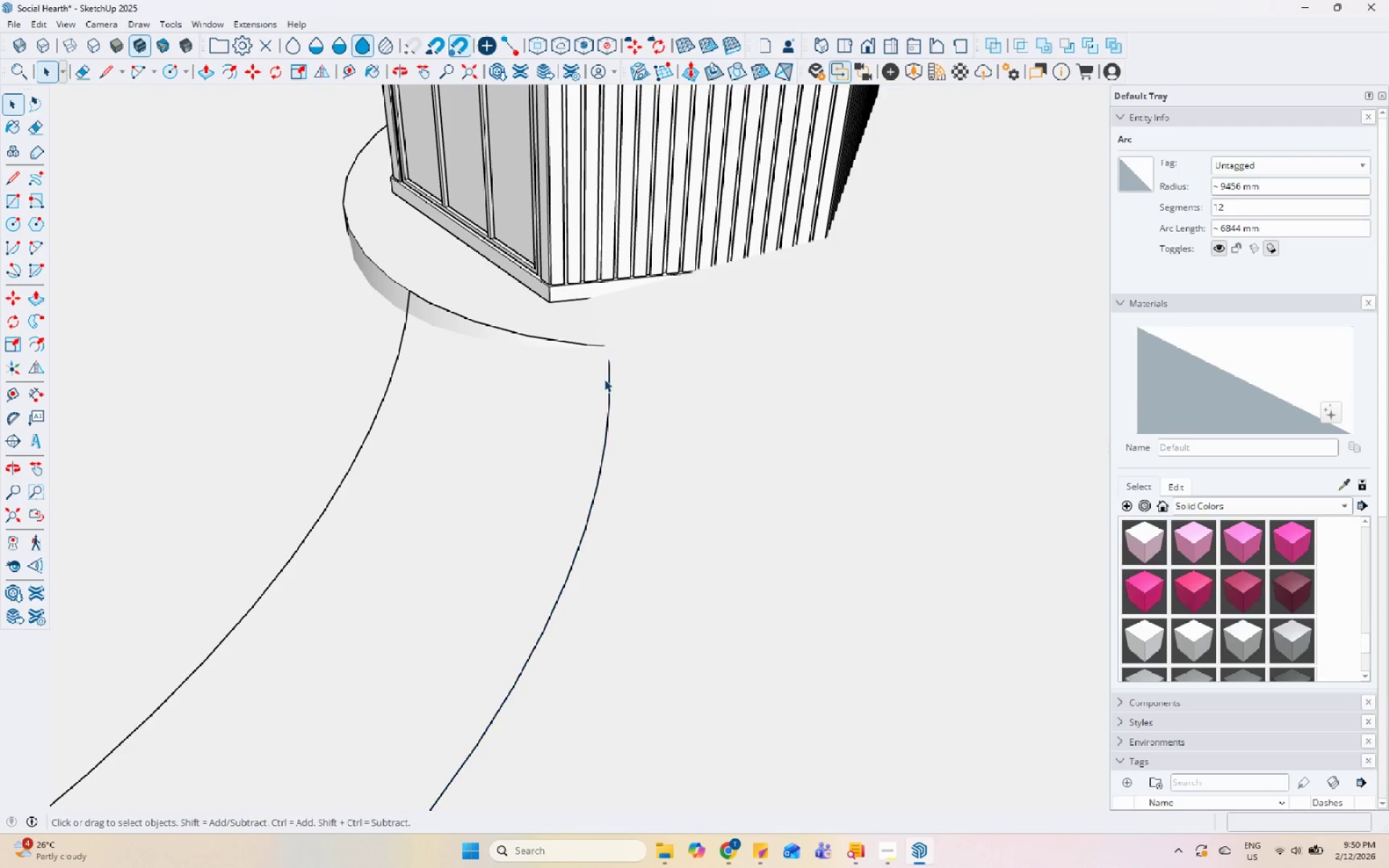 
scroll: coordinate [621, 389], scroll_direction: down, amount: 11.0
 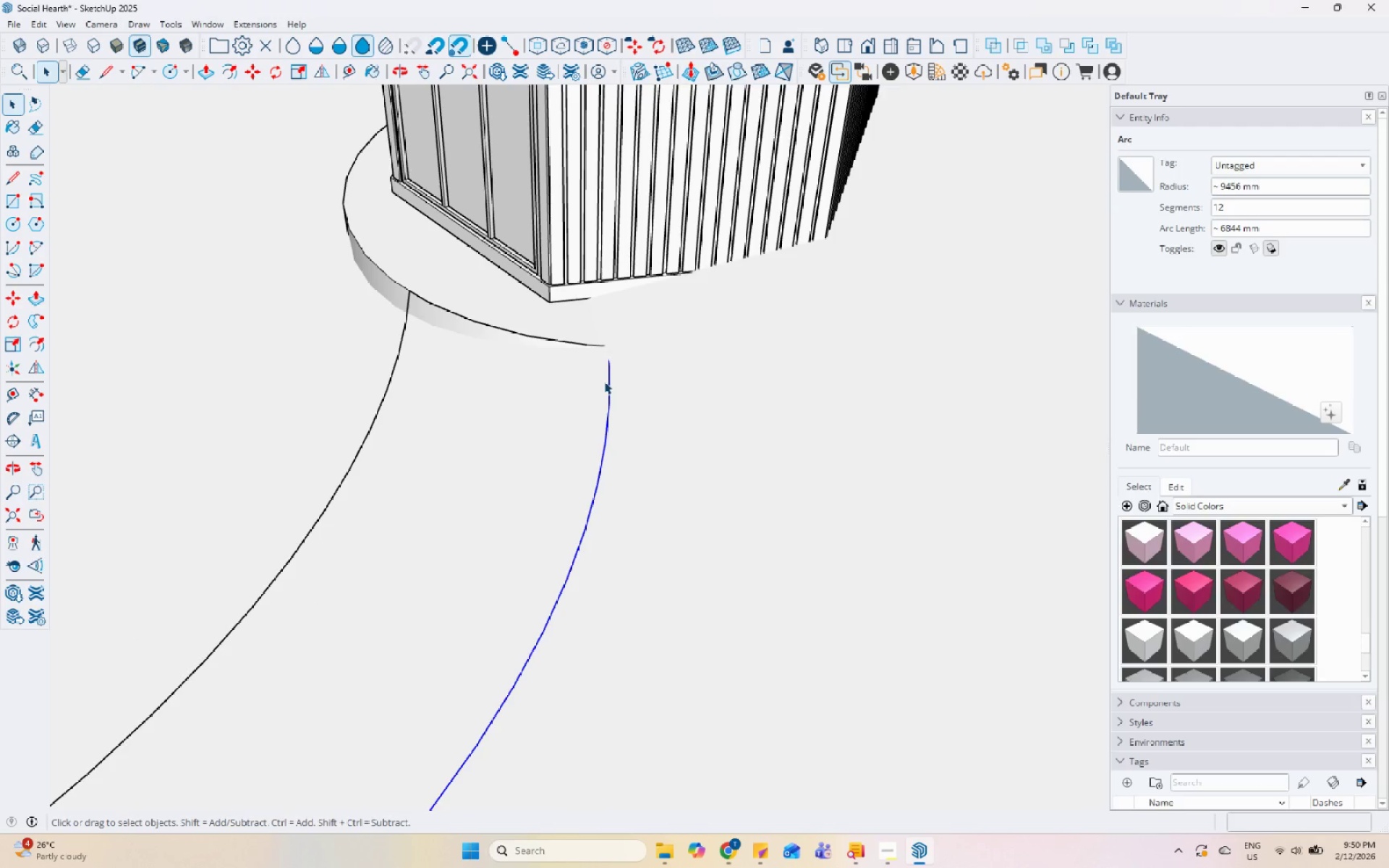 
left_click([533, 511])
 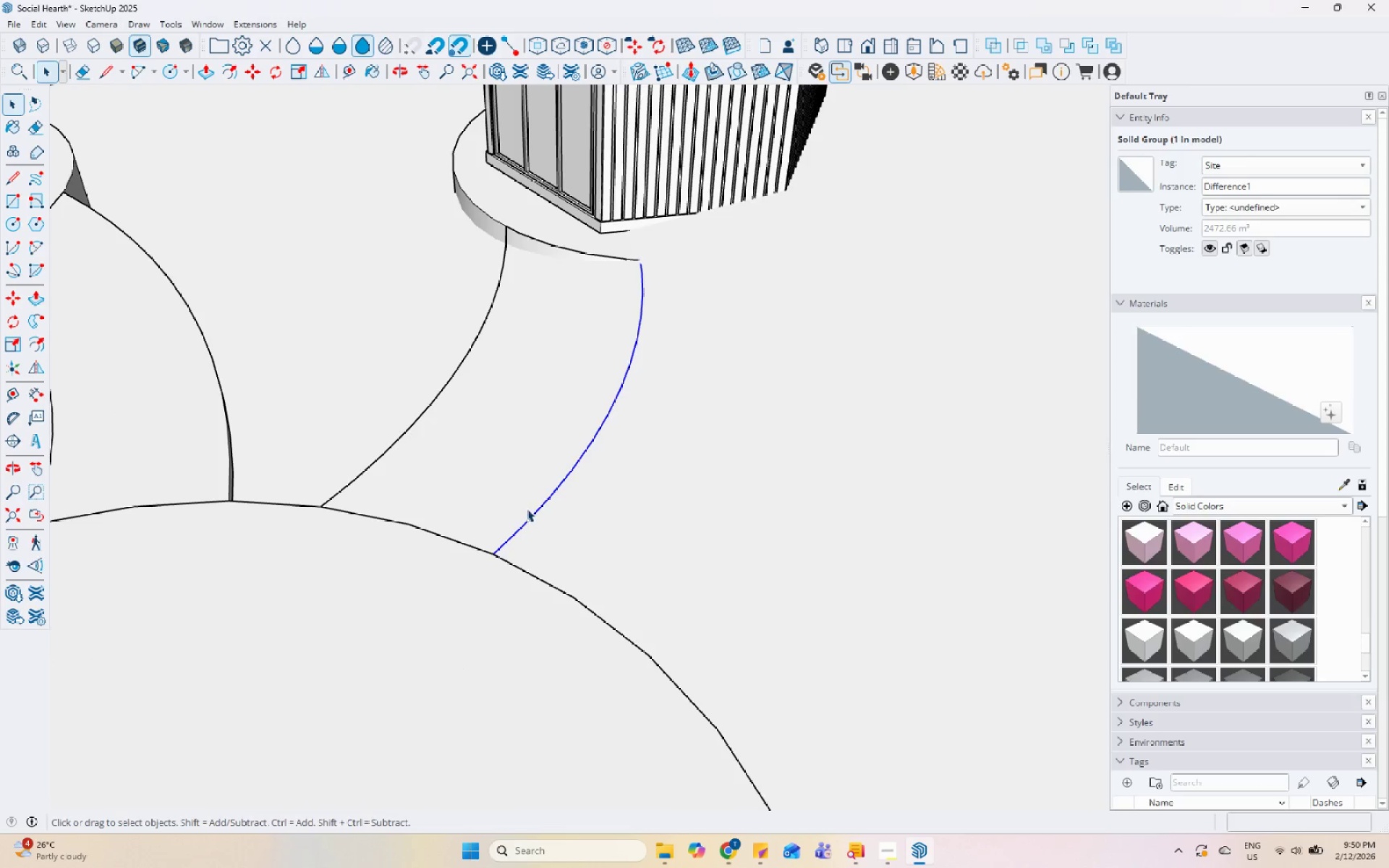 
scroll: coordinate [575, 532], scroll_direction: down, amount: 4.0
 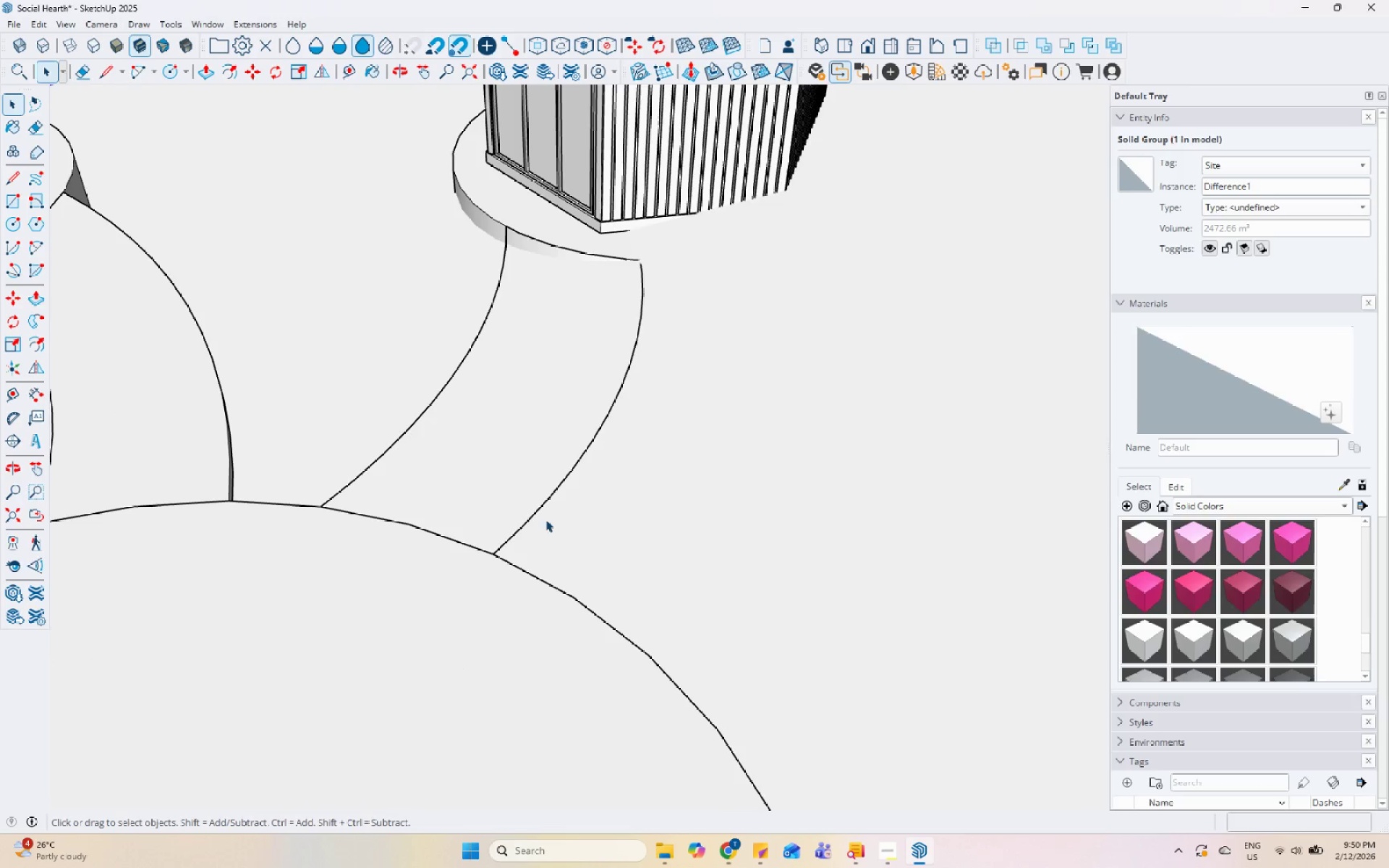 
key(M)
 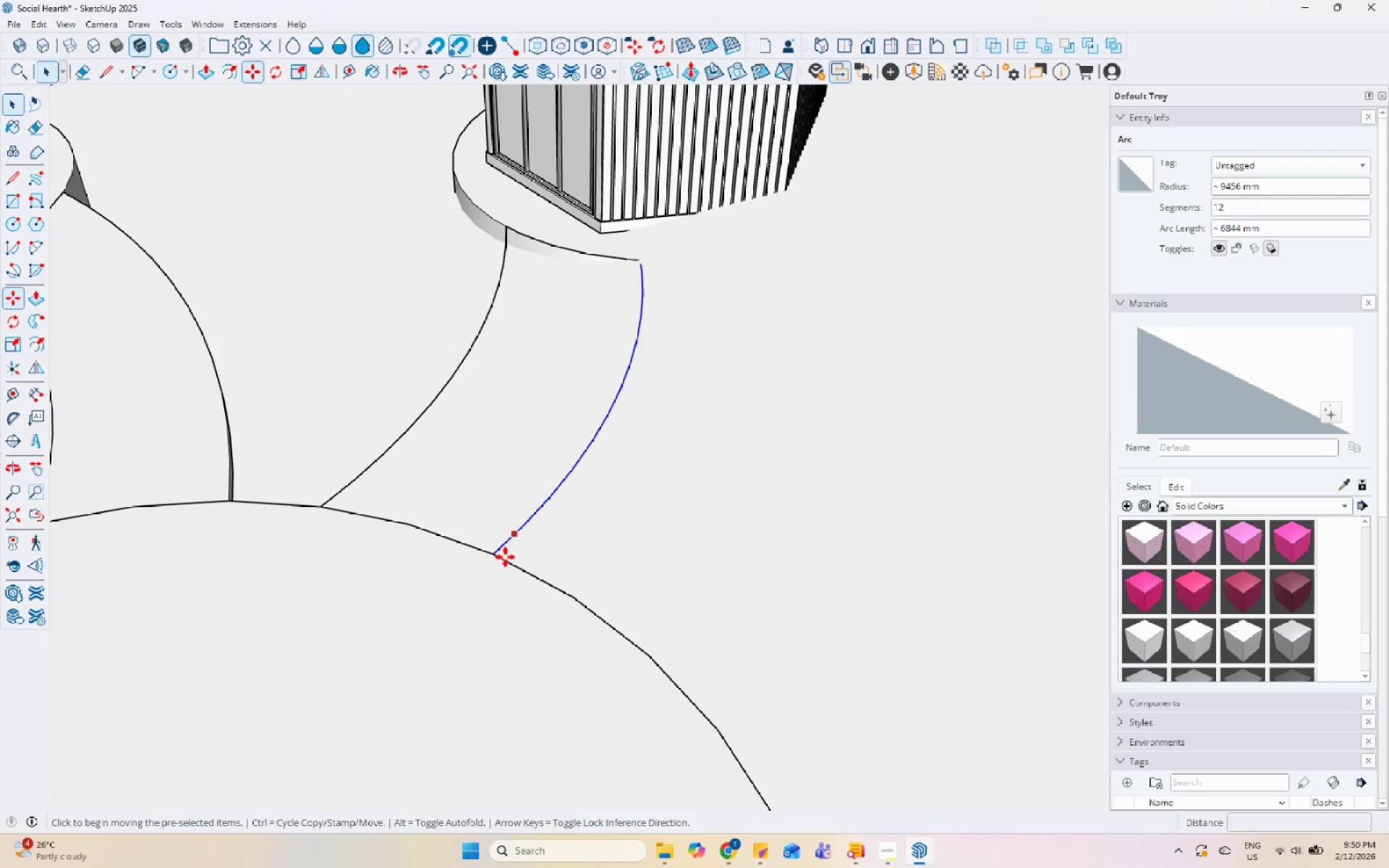 
left_click([489, 551])
 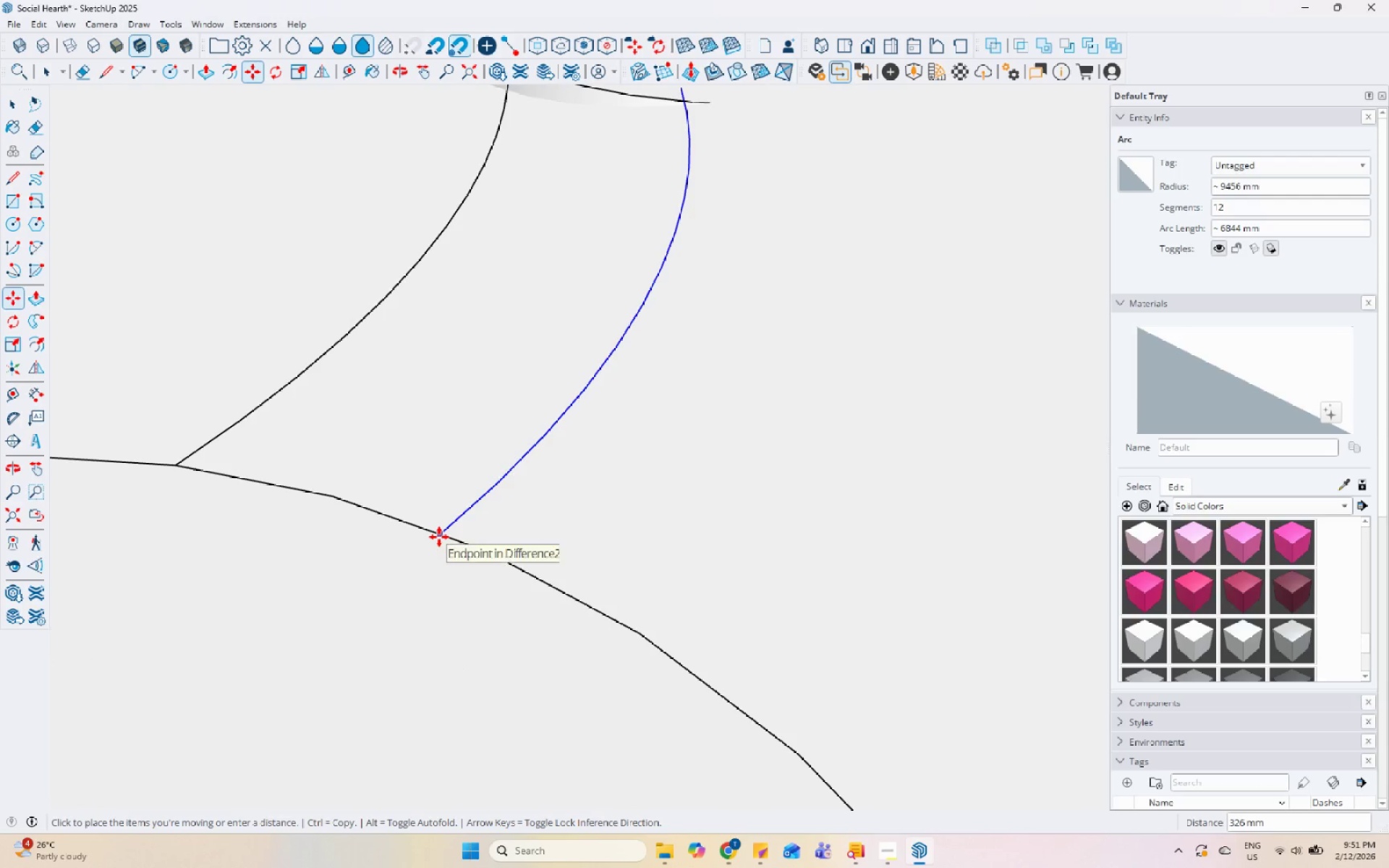 
scroll: coordinate [501, 558], scroll_direction: up, amount: 6.0
 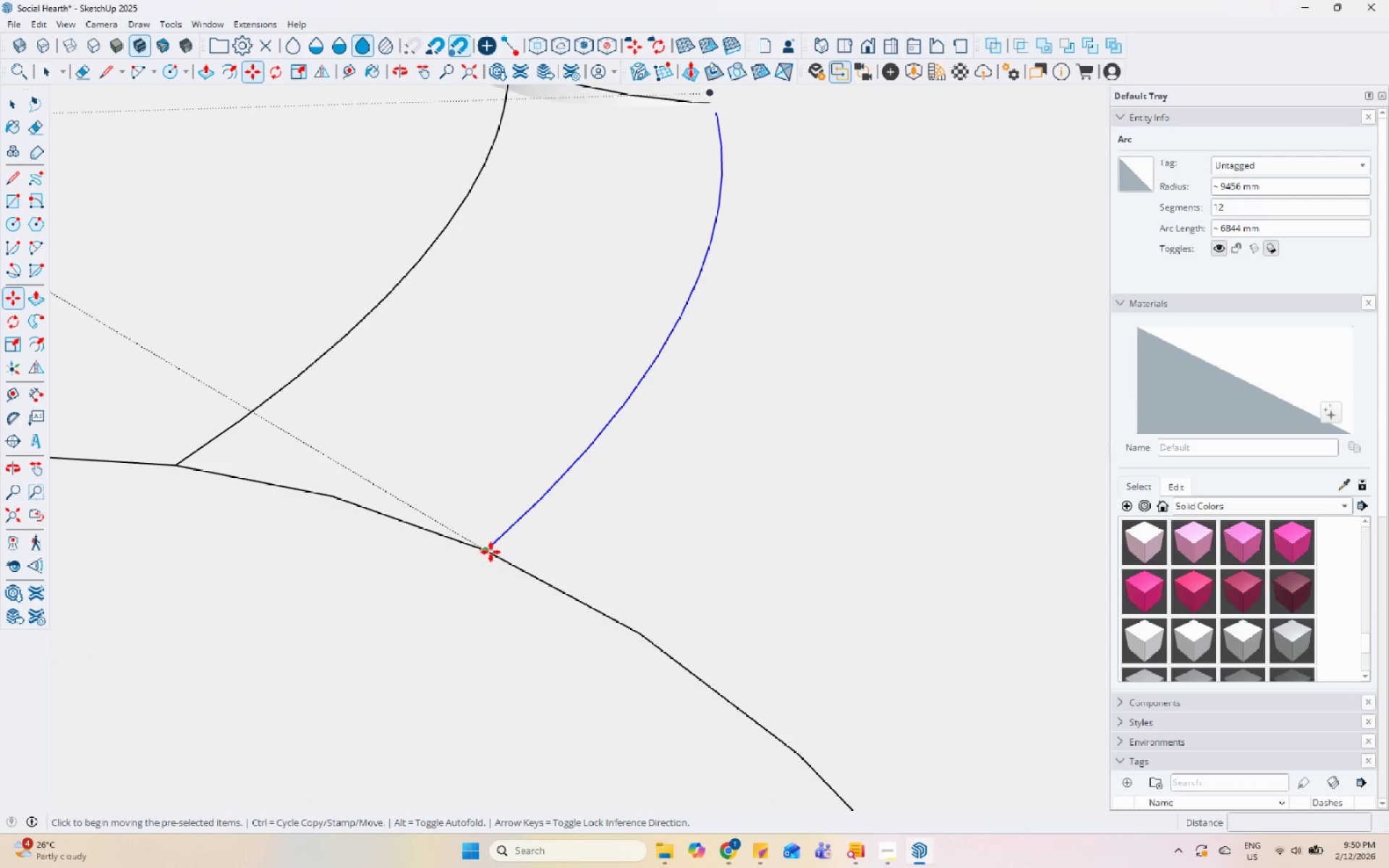 
left_click([439, 537])
 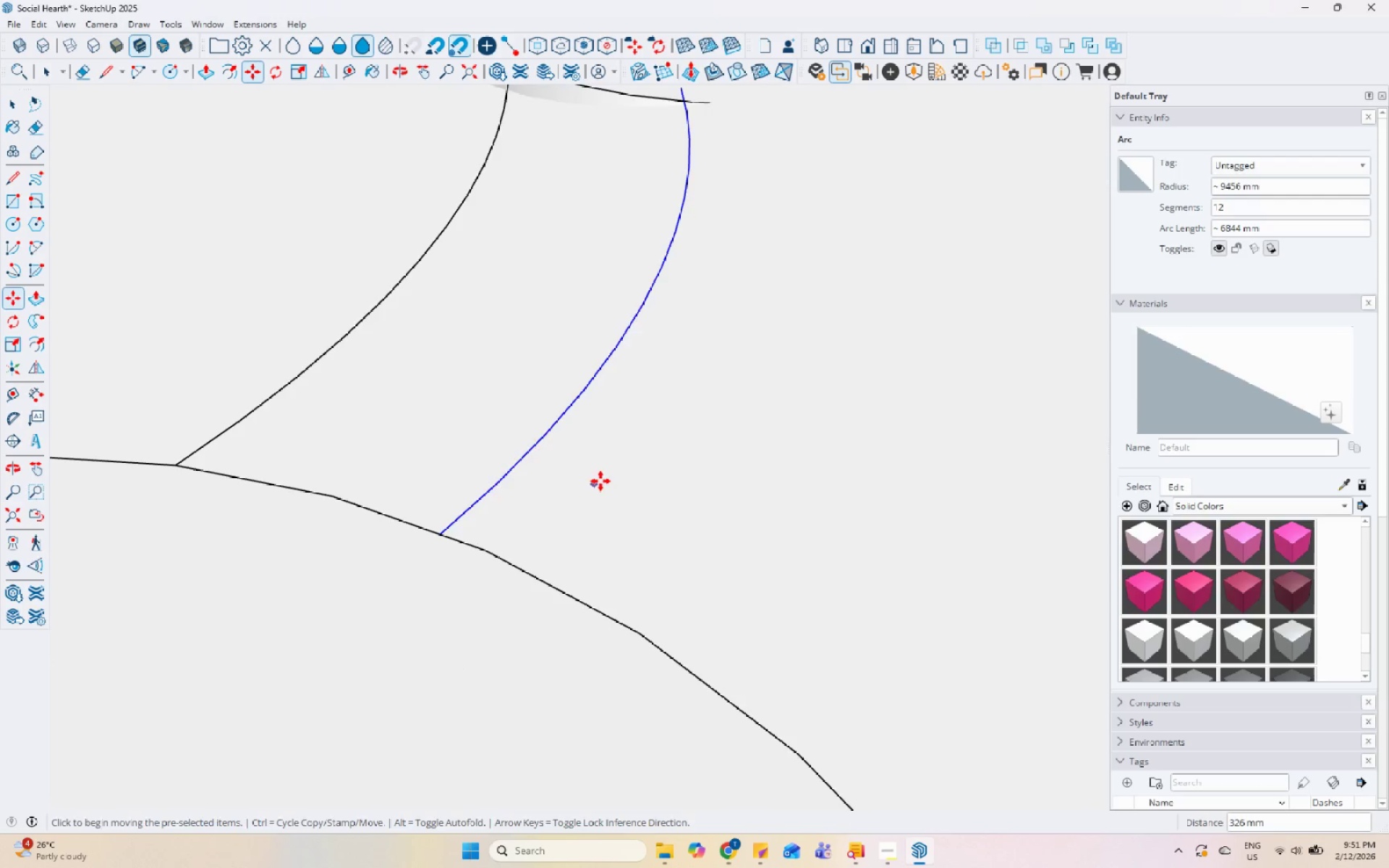 
scroll: coordinate [596, 474], scroll_direction: up, amount: 1.0
 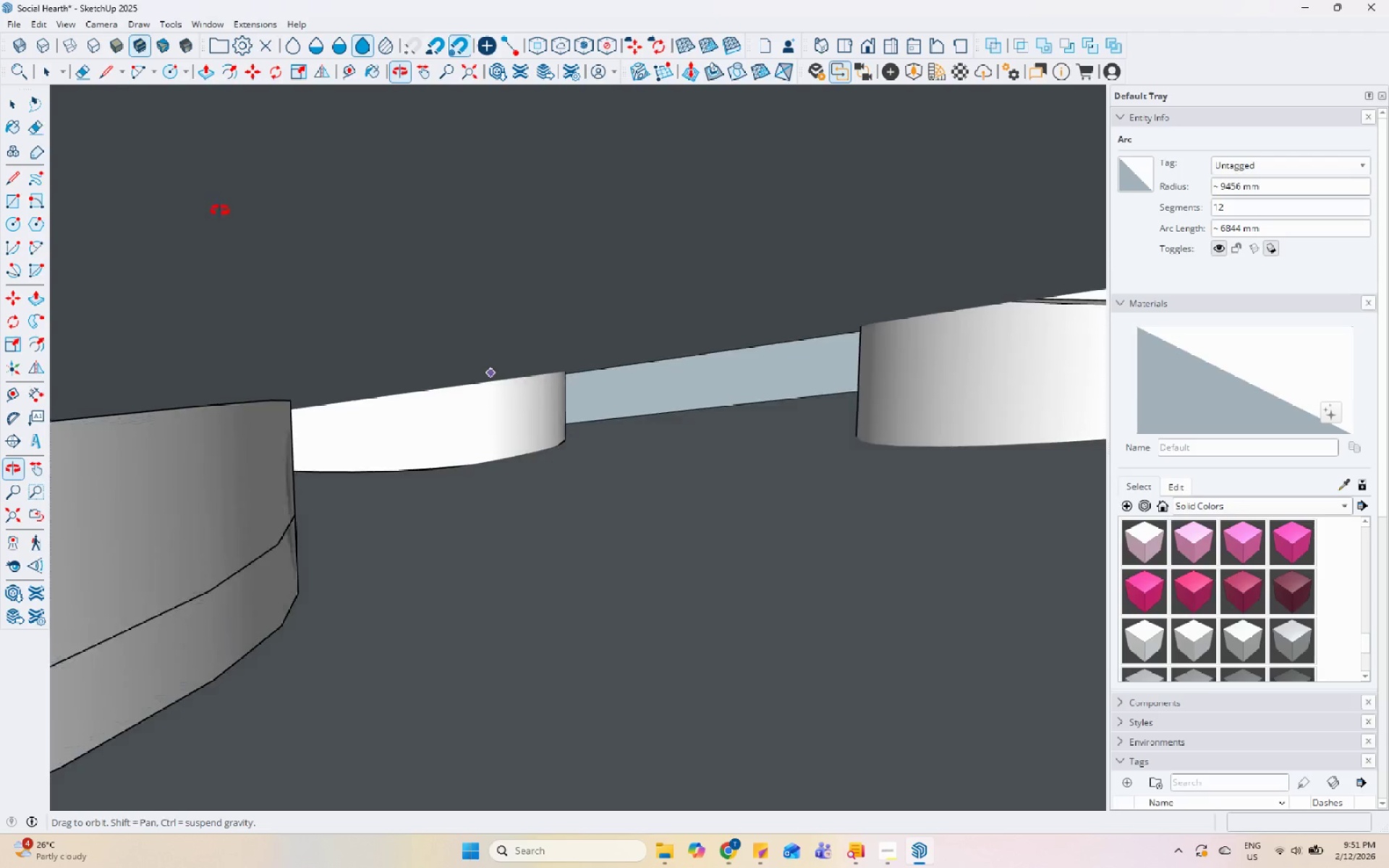 
key(Space)
 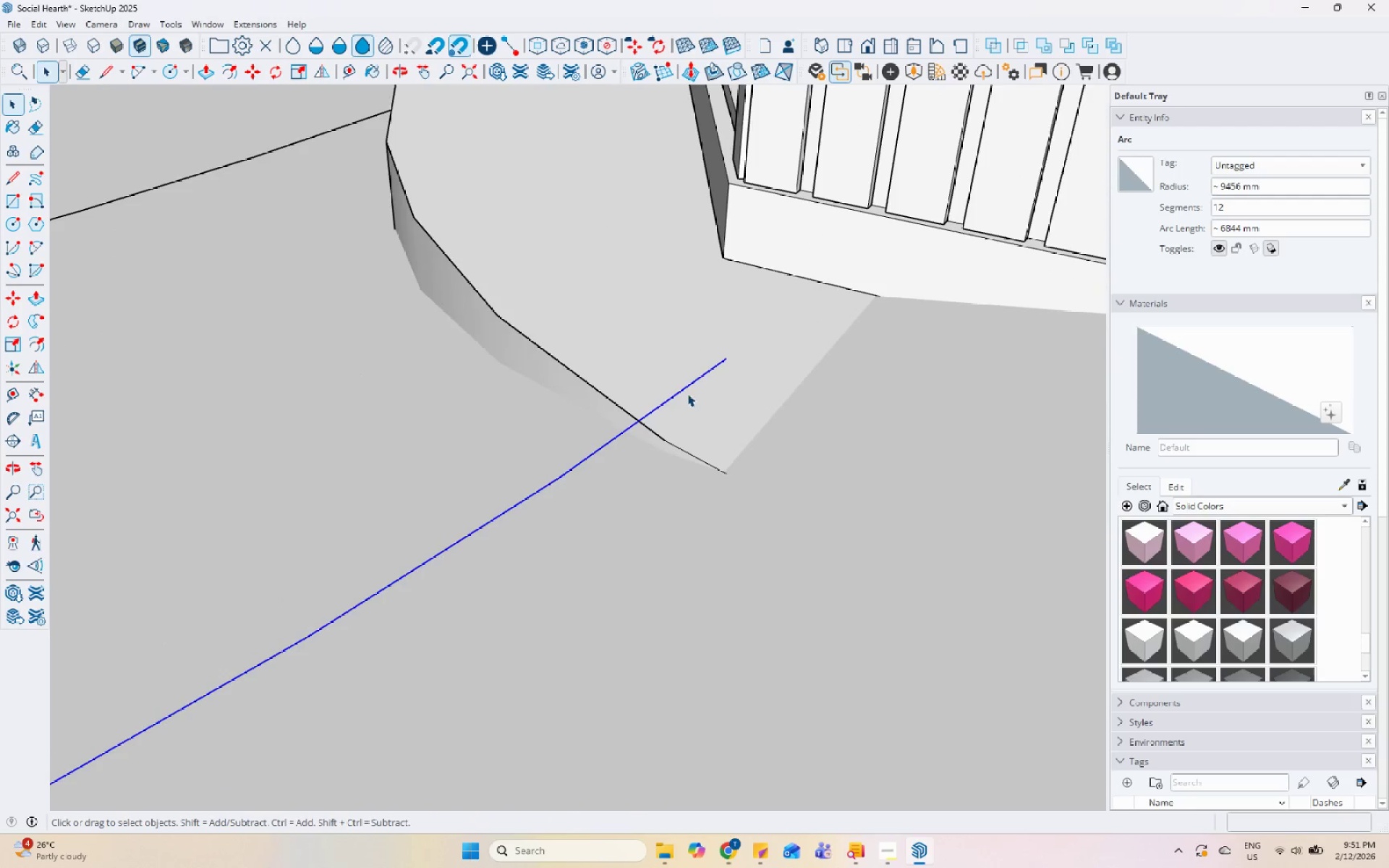 
left_click([683, 388])
 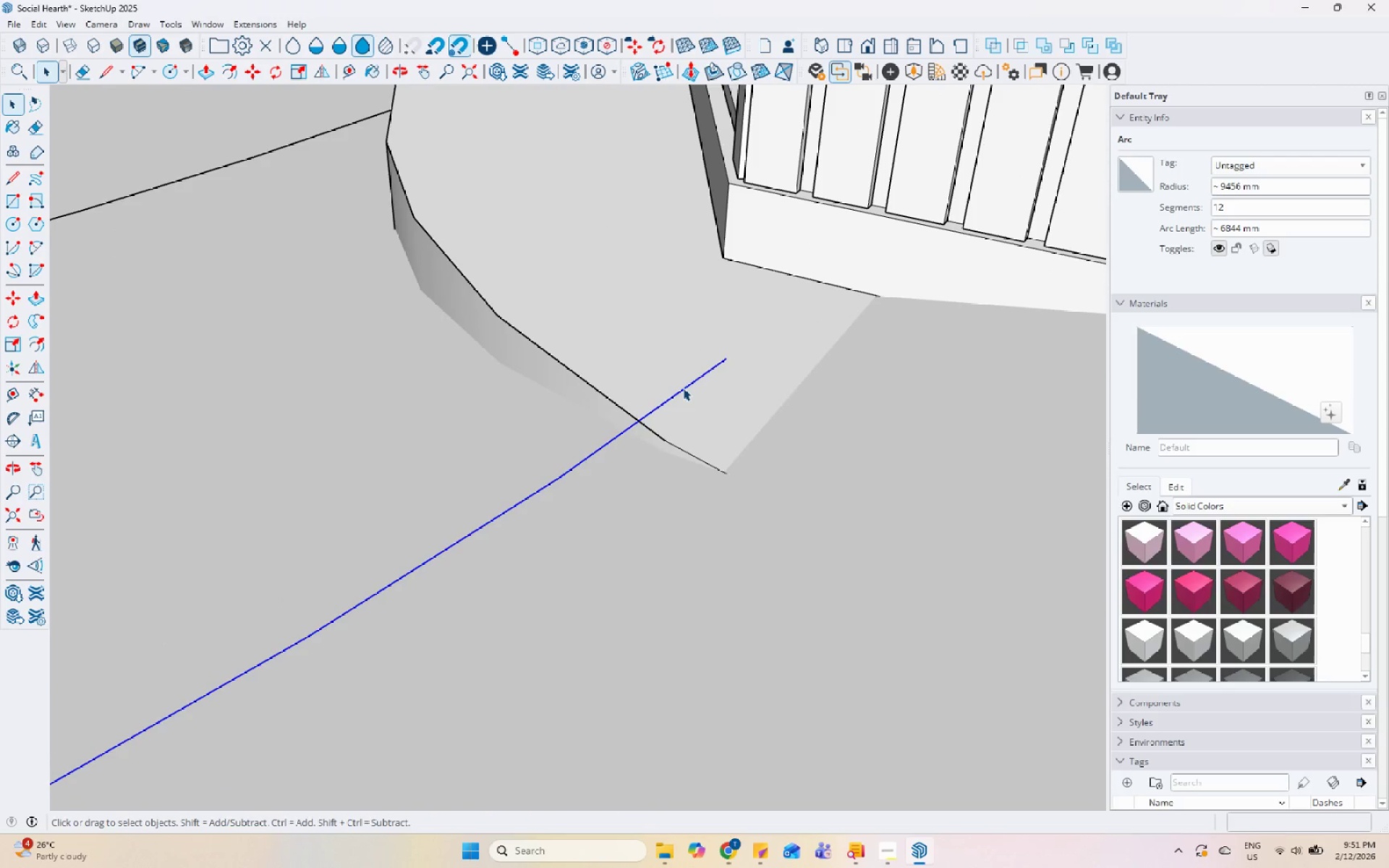 
scroll: coordinate [692, 399], scroll_direction: up, amount: 10.0
 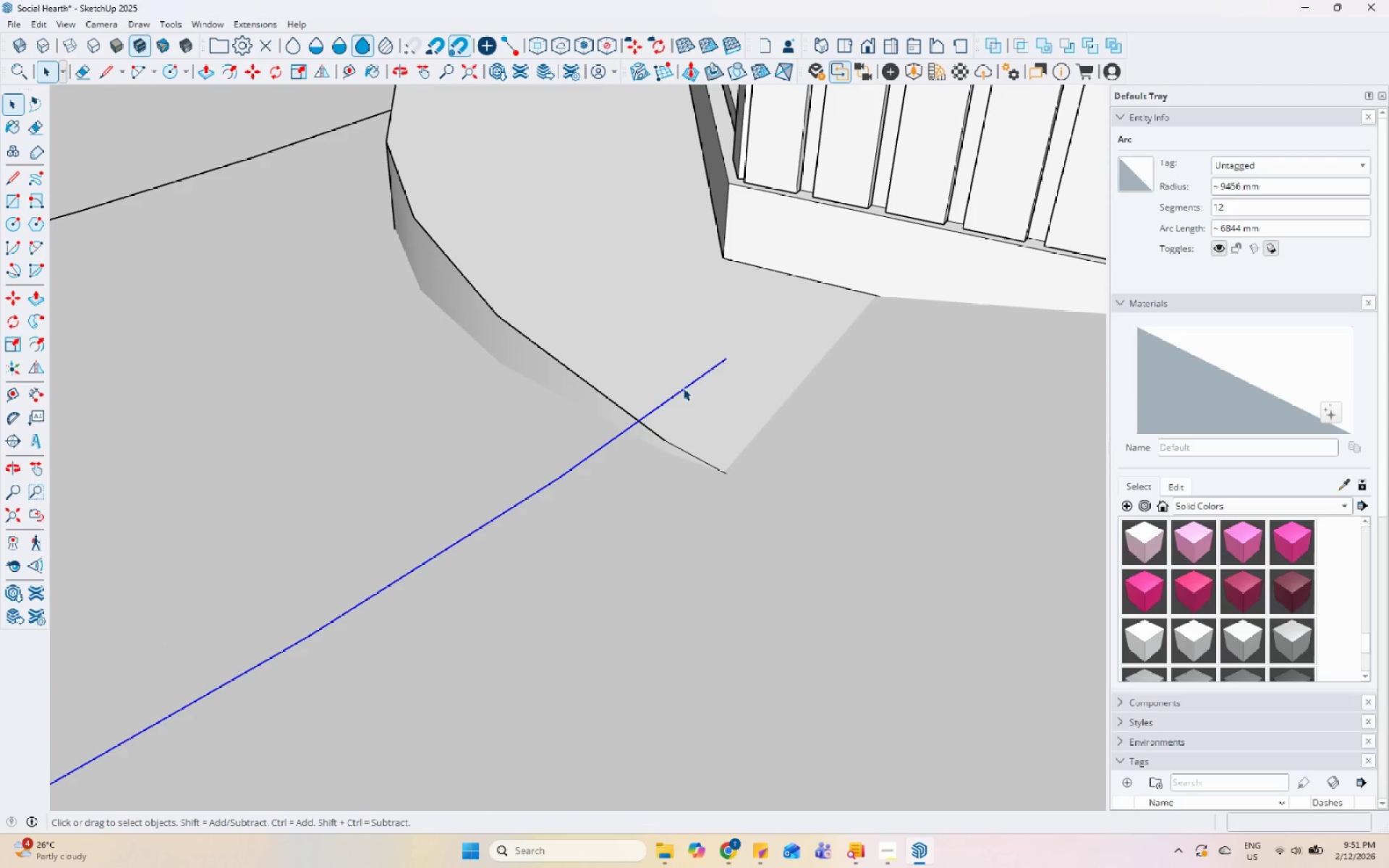 
right_click([683, 388])
 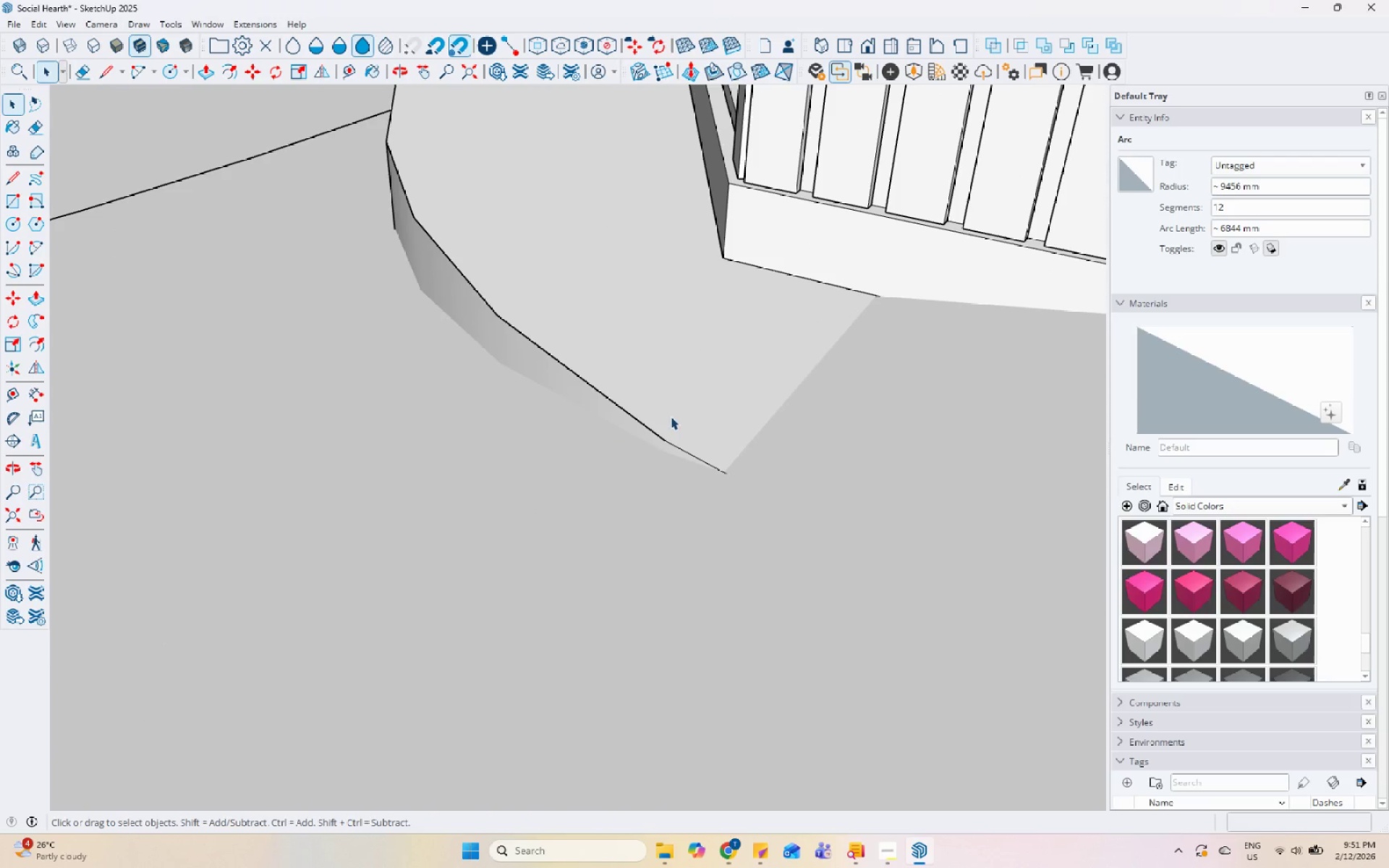 
double_click([643, 428])
 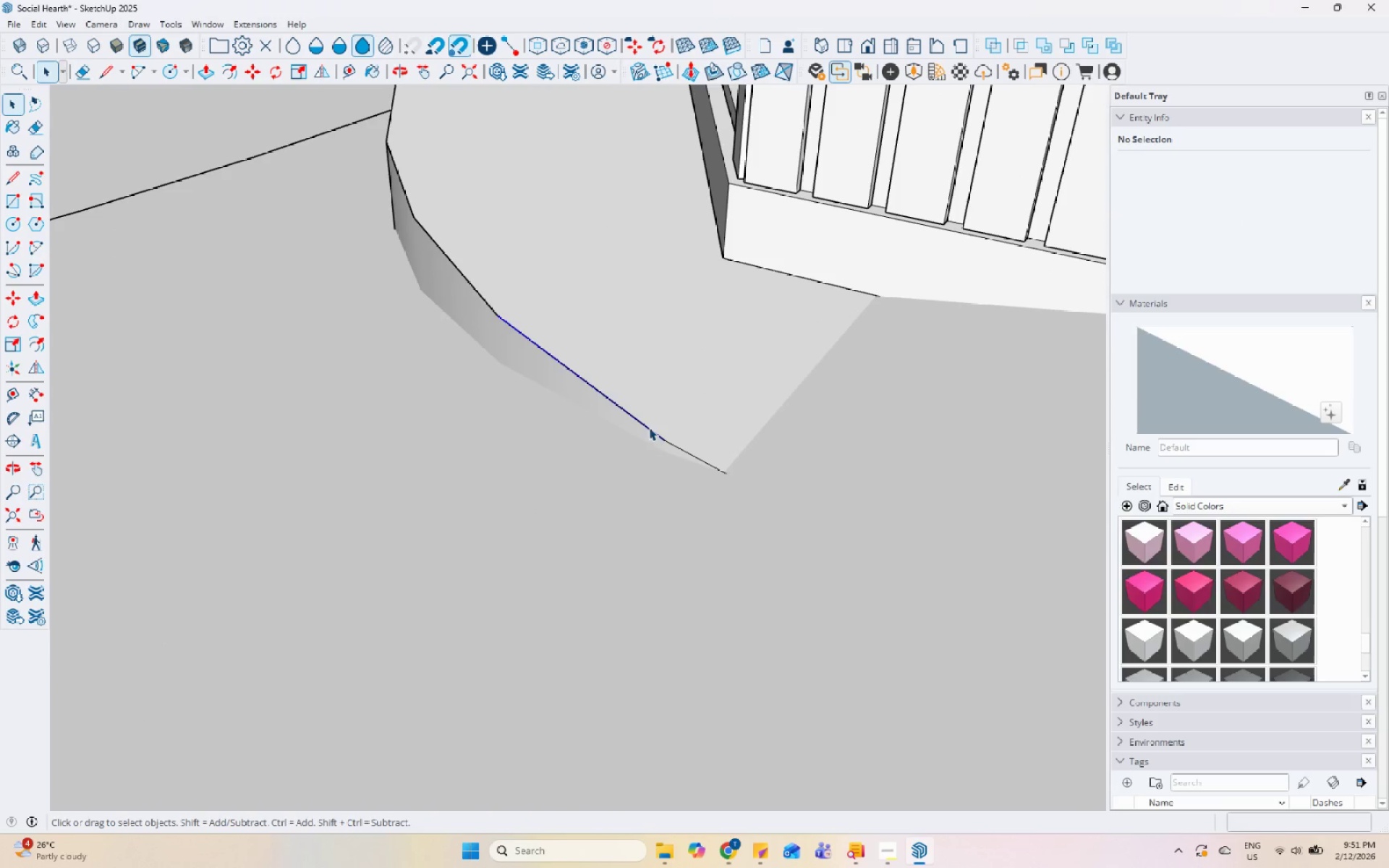 
right_click([649, 427])
 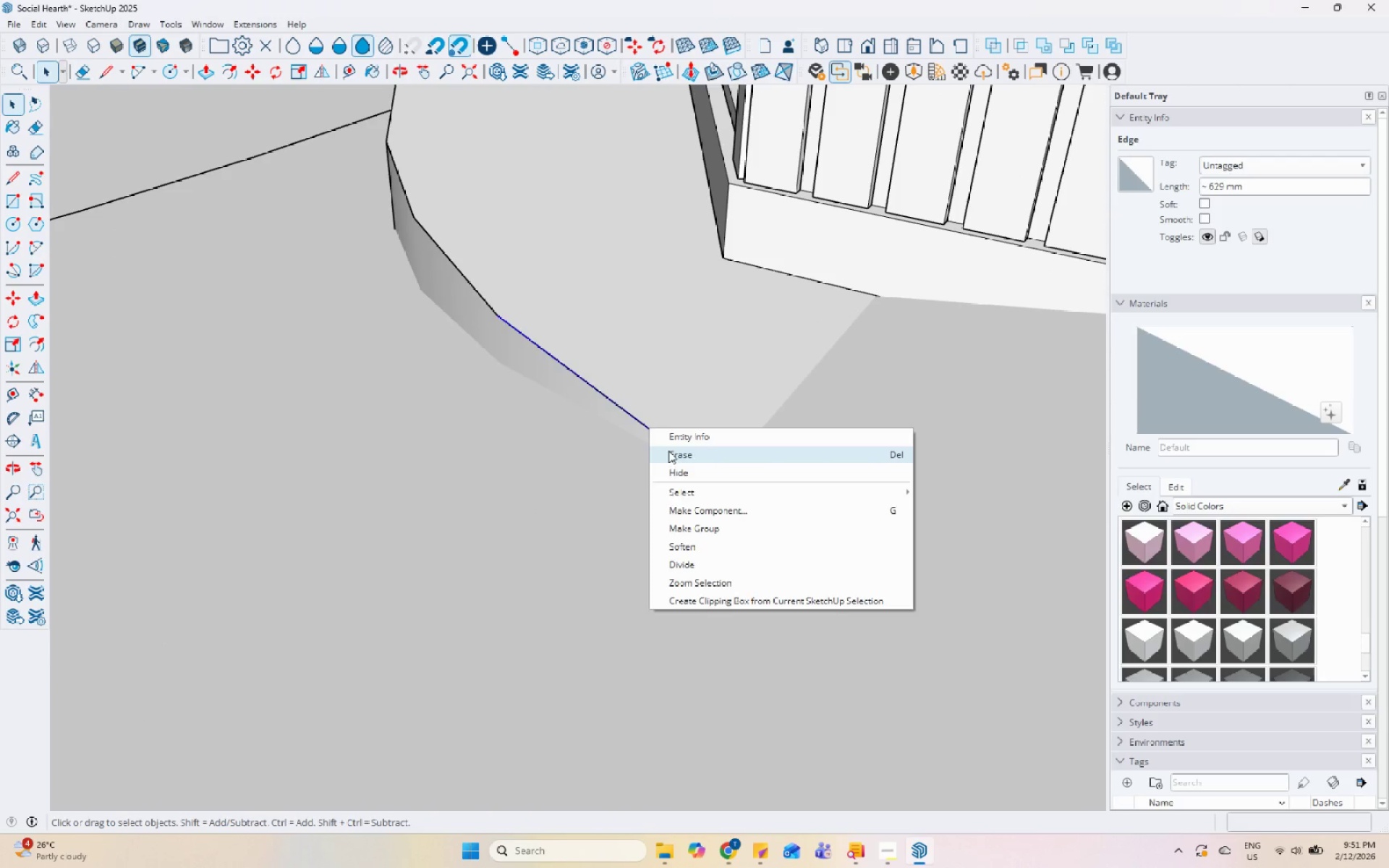 
scroll: coordinate [671, 357], scroll_direction: down, amount: 28.0
 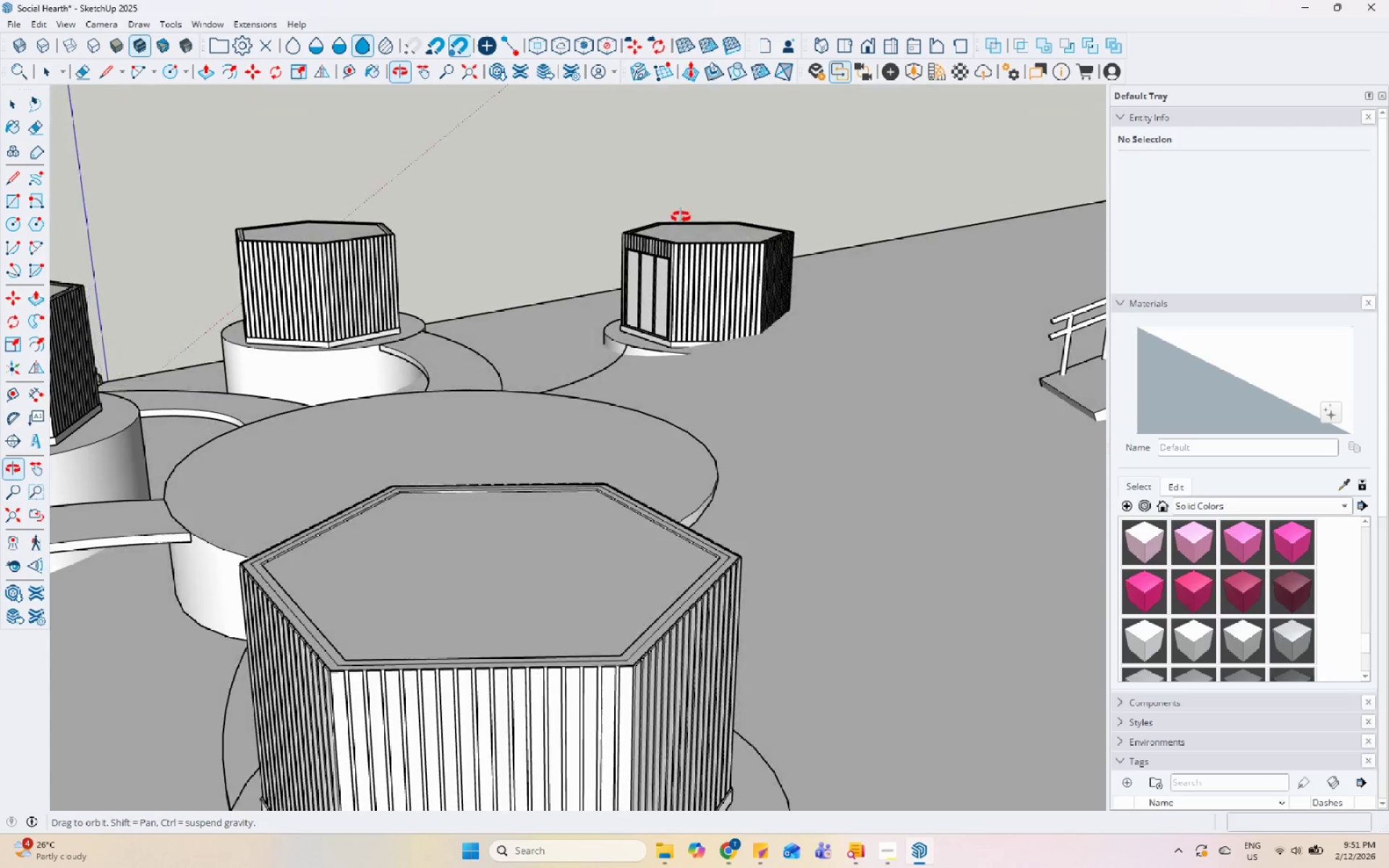 
scroll: coordinate [571, 347], scroll_direction: up, amount: 3.0
 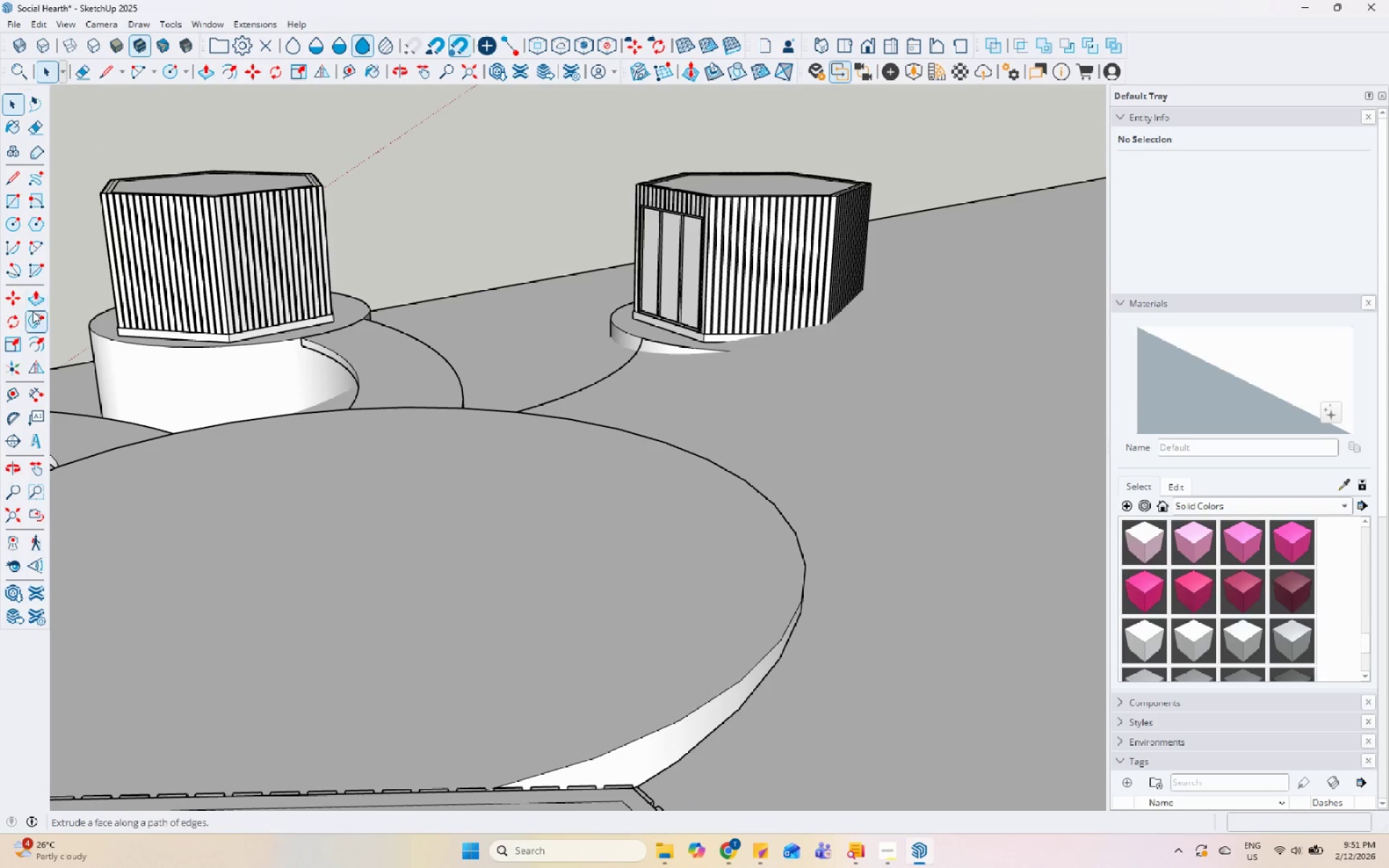 
left_click_drag(start_coordinate=[41, 249], to_coordinate=[50, 248])
 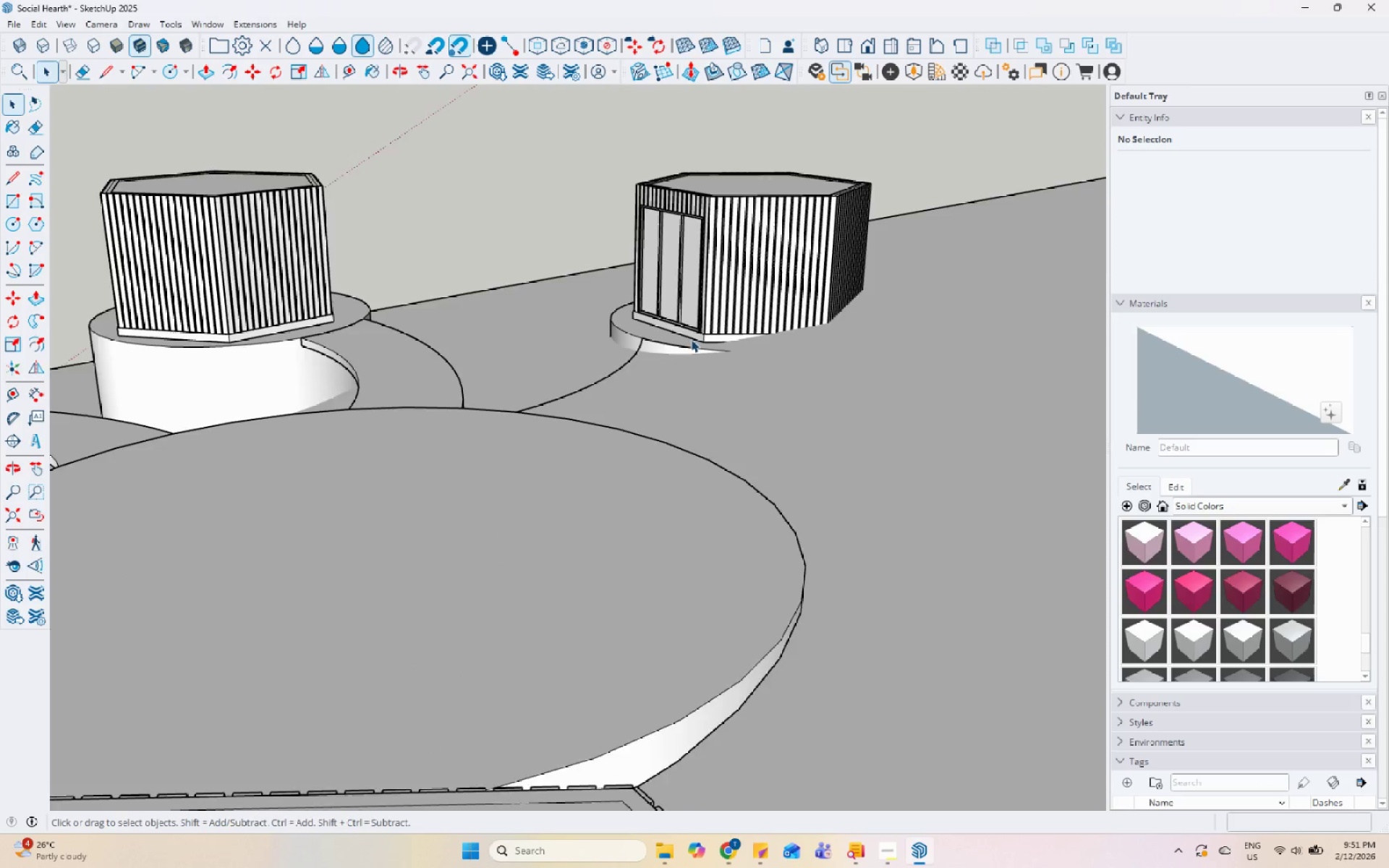 
scroll: coordinate [662, 375], scroll_direction: up, amount: 5.0
 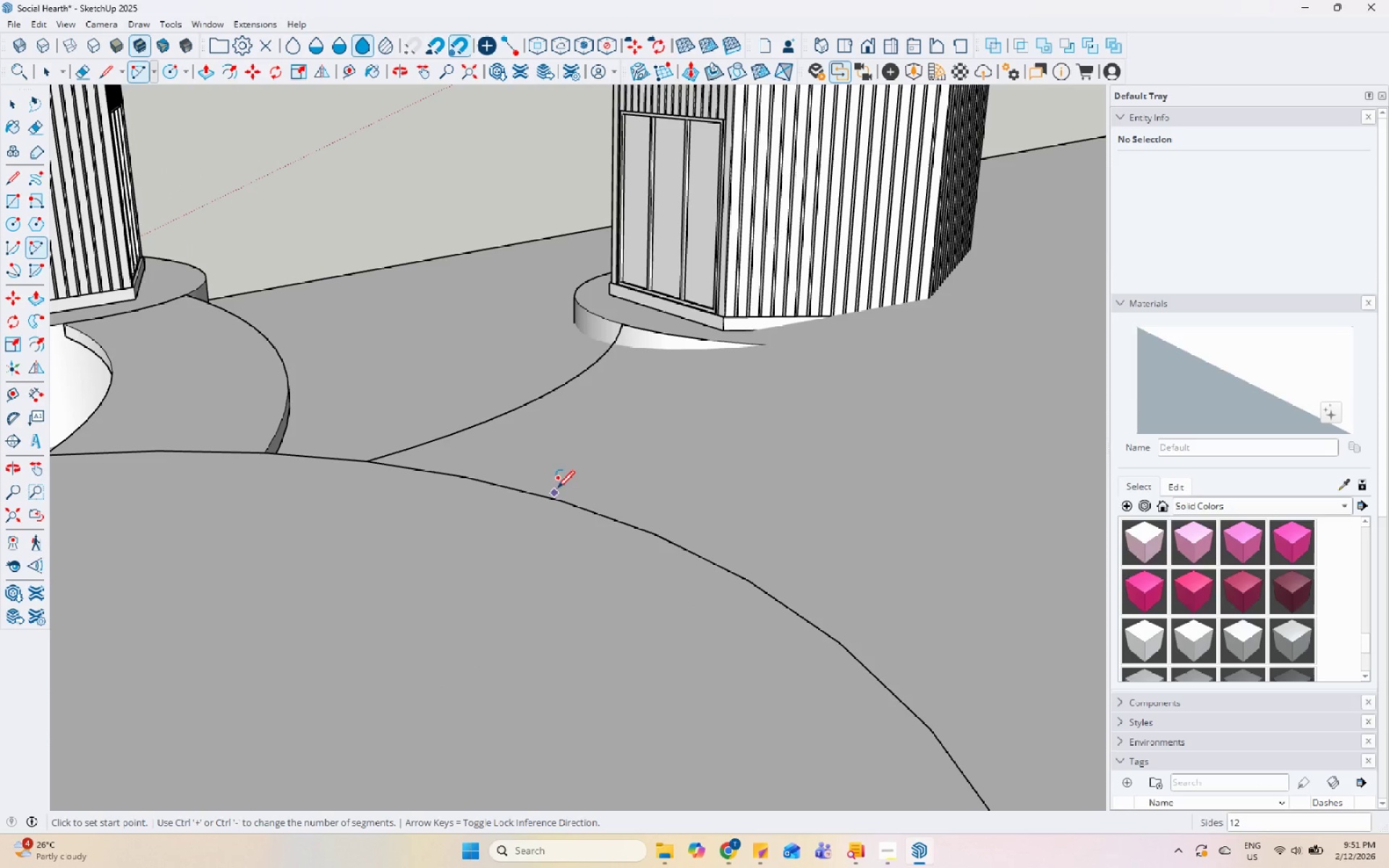 
left_click([559, 497])
 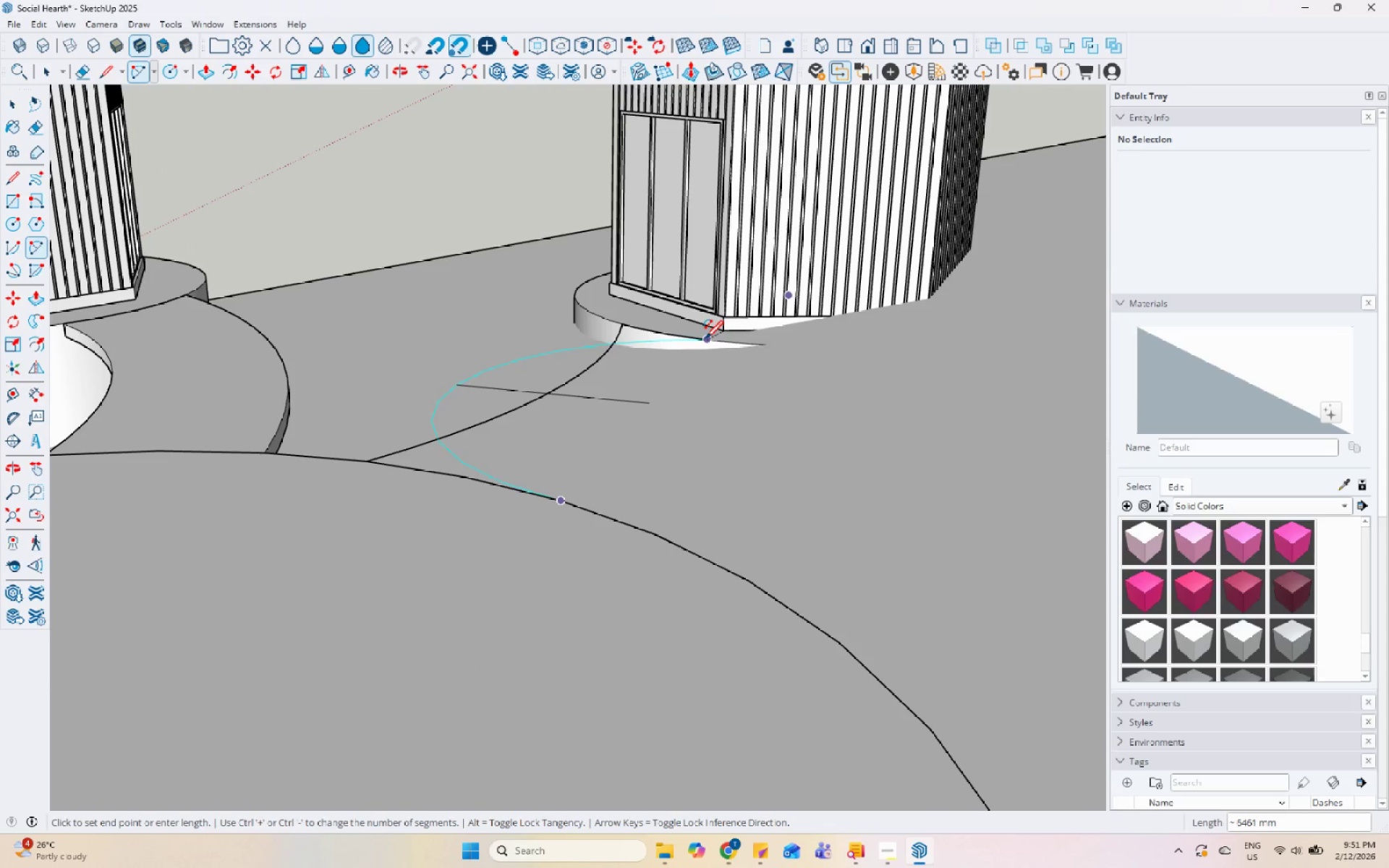 
left_click([705, 340])
 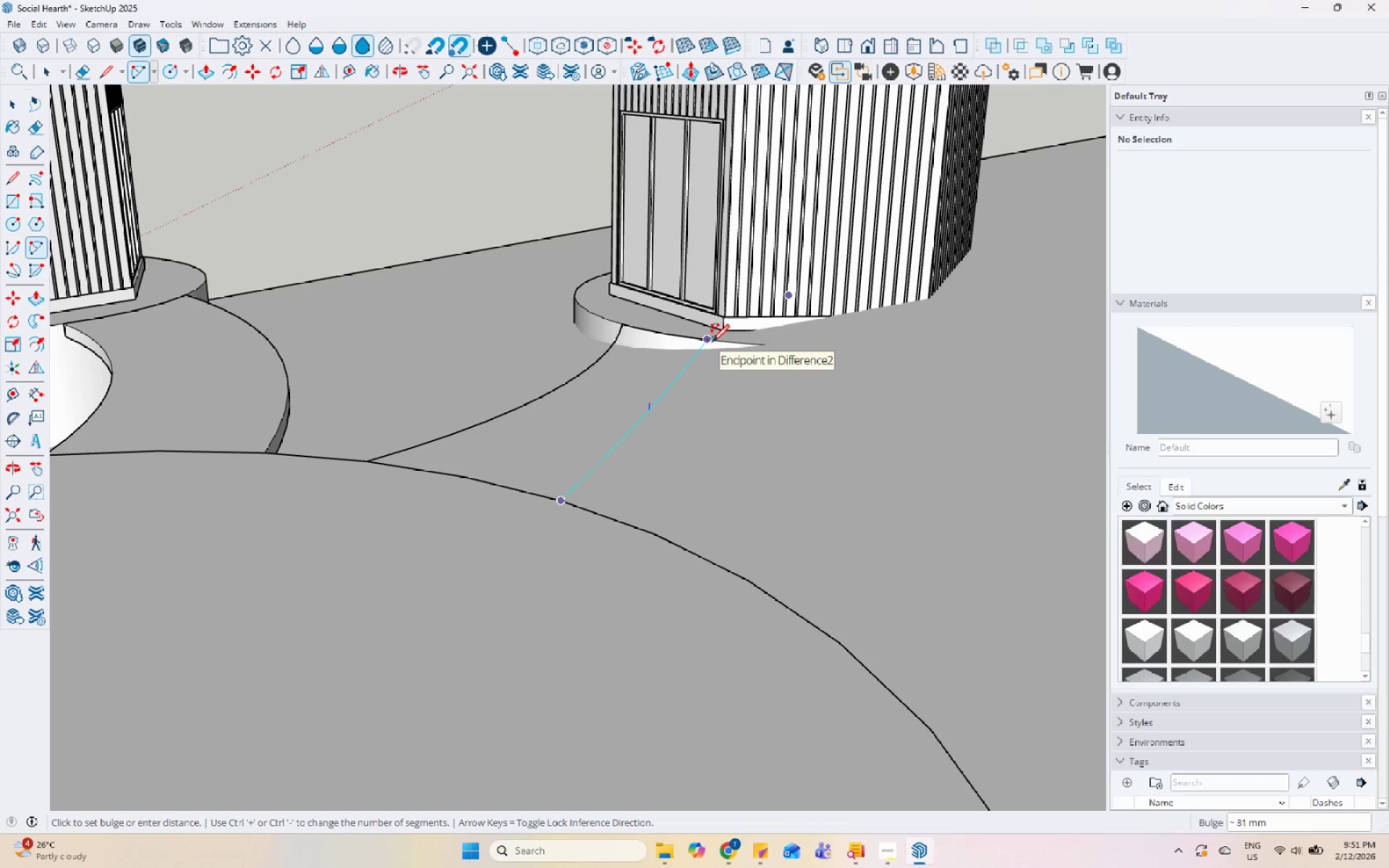 
scroll: coordinate [712, 344], scroll_direction: up, amount: 5.0
 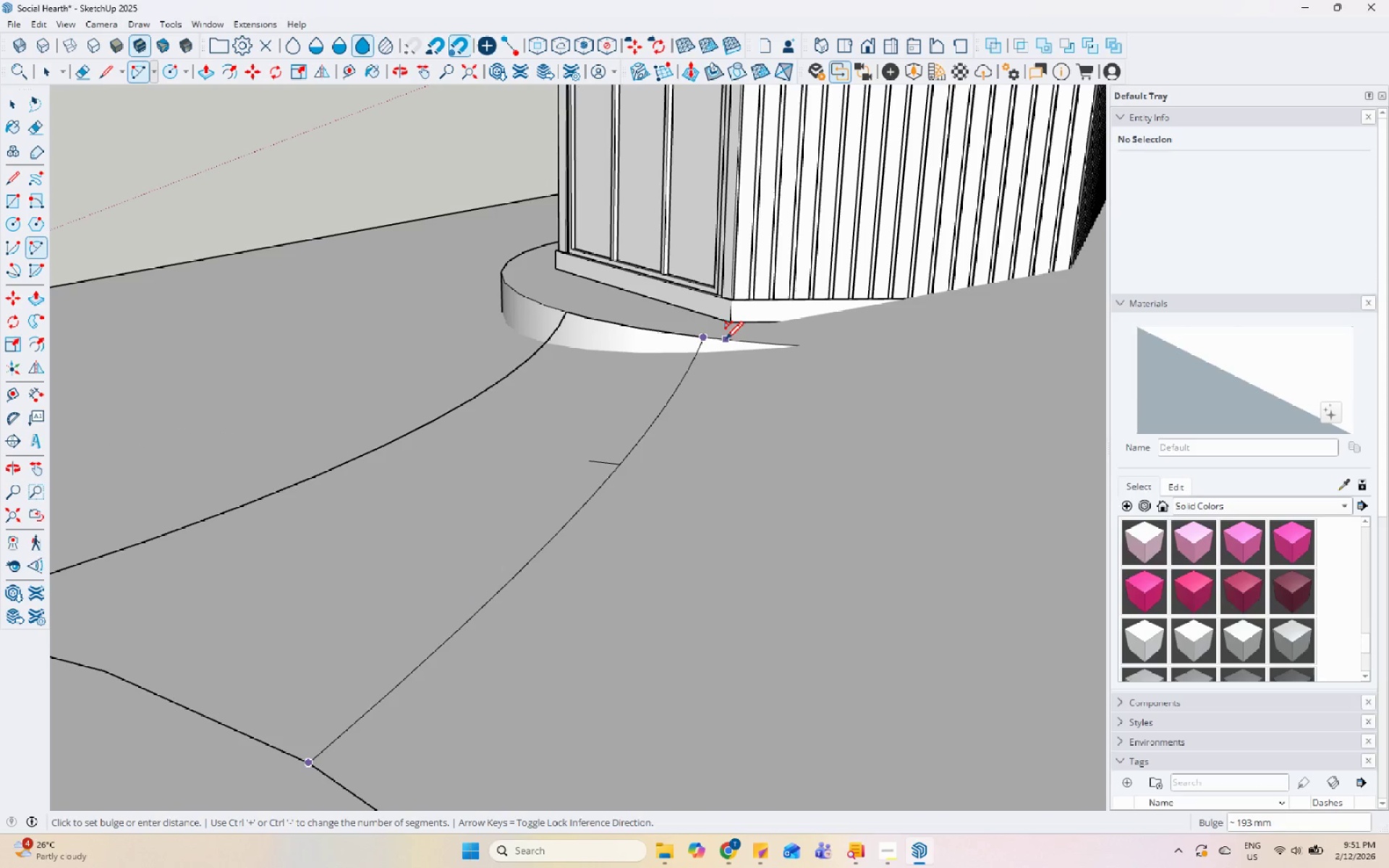 
left_click([726, 341])
 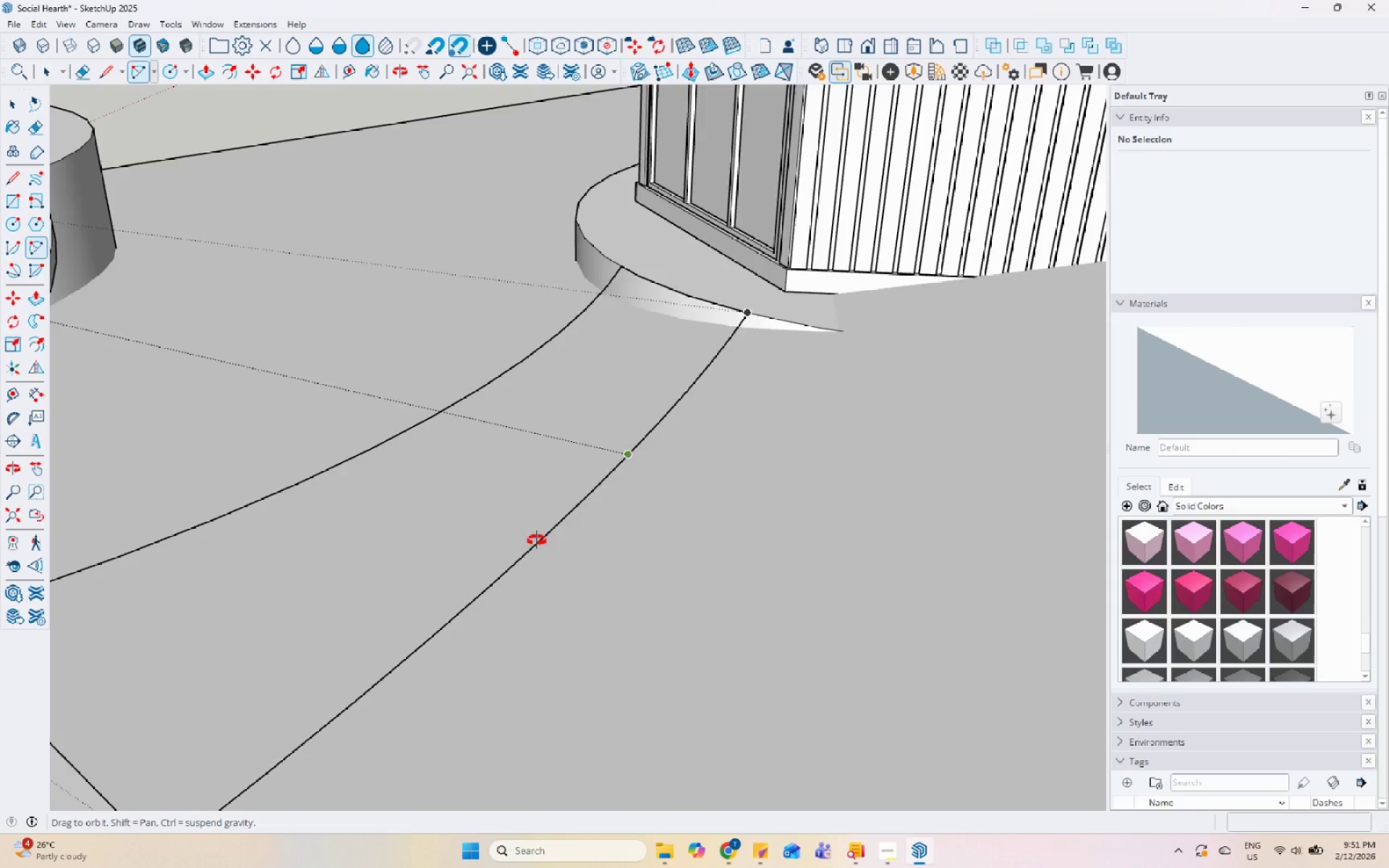 
key(Space)
 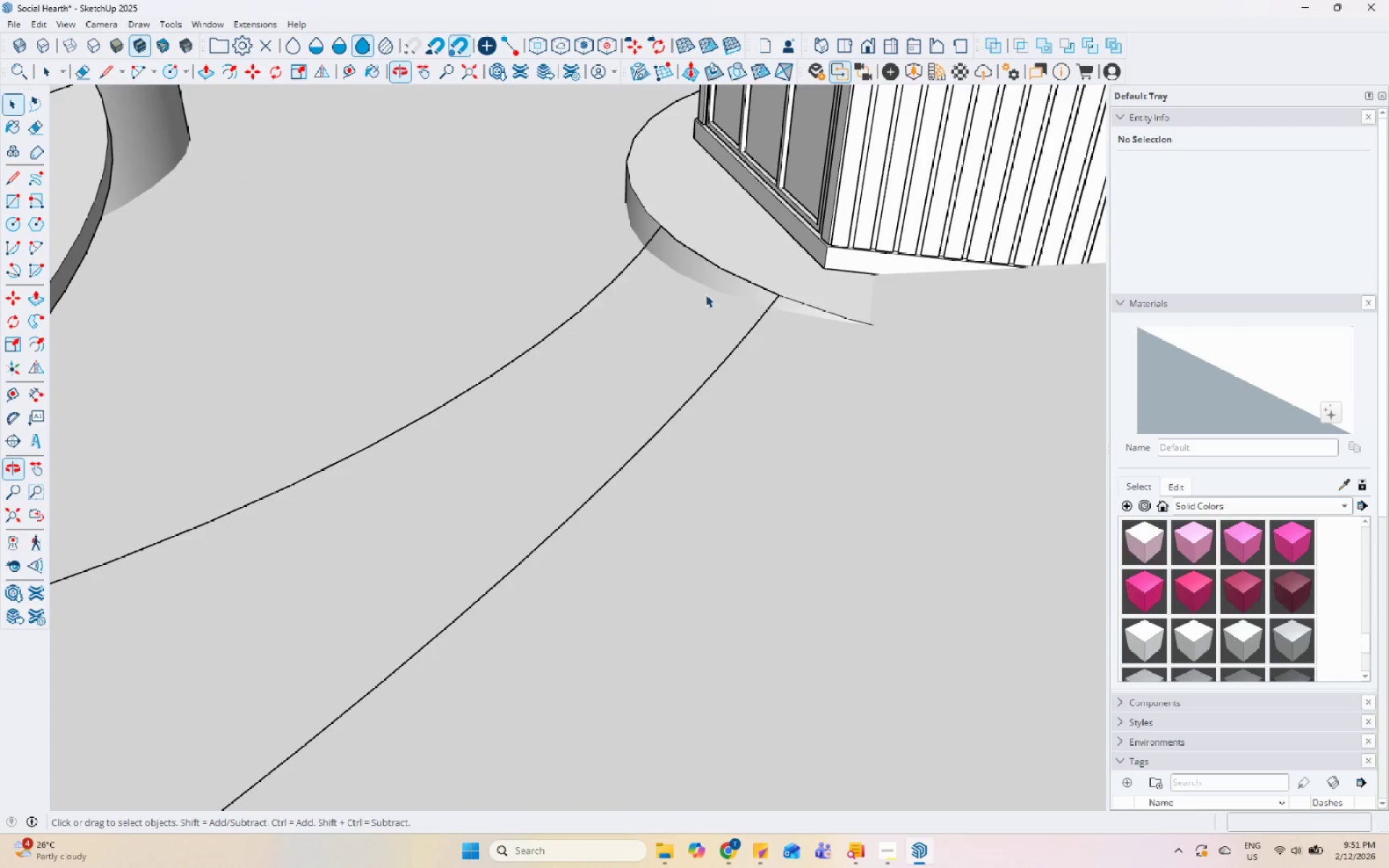 
left_click([730, 365])
 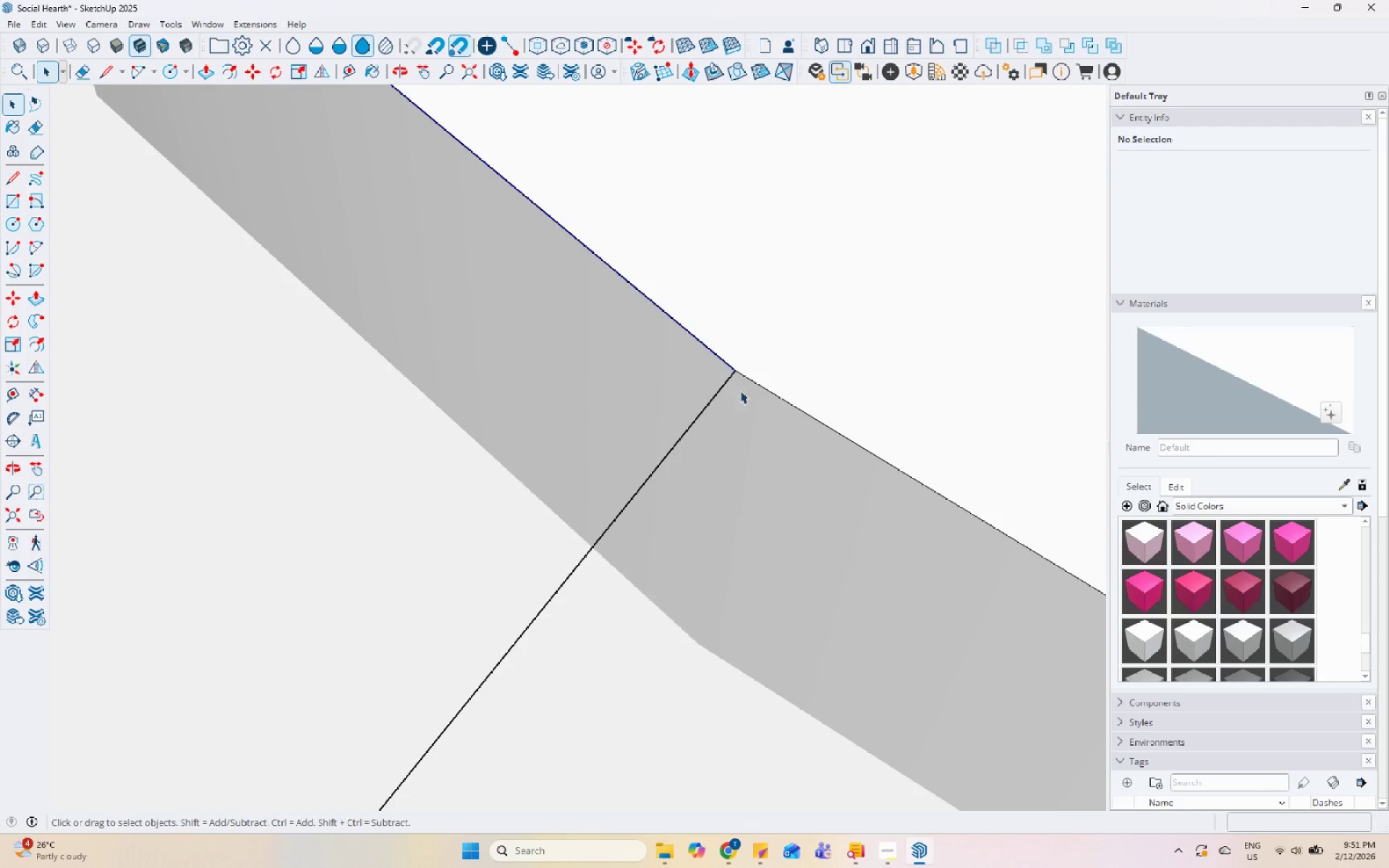 
scroll: coordinate [738, 401], scroll_direction: up, amount: 32.0
 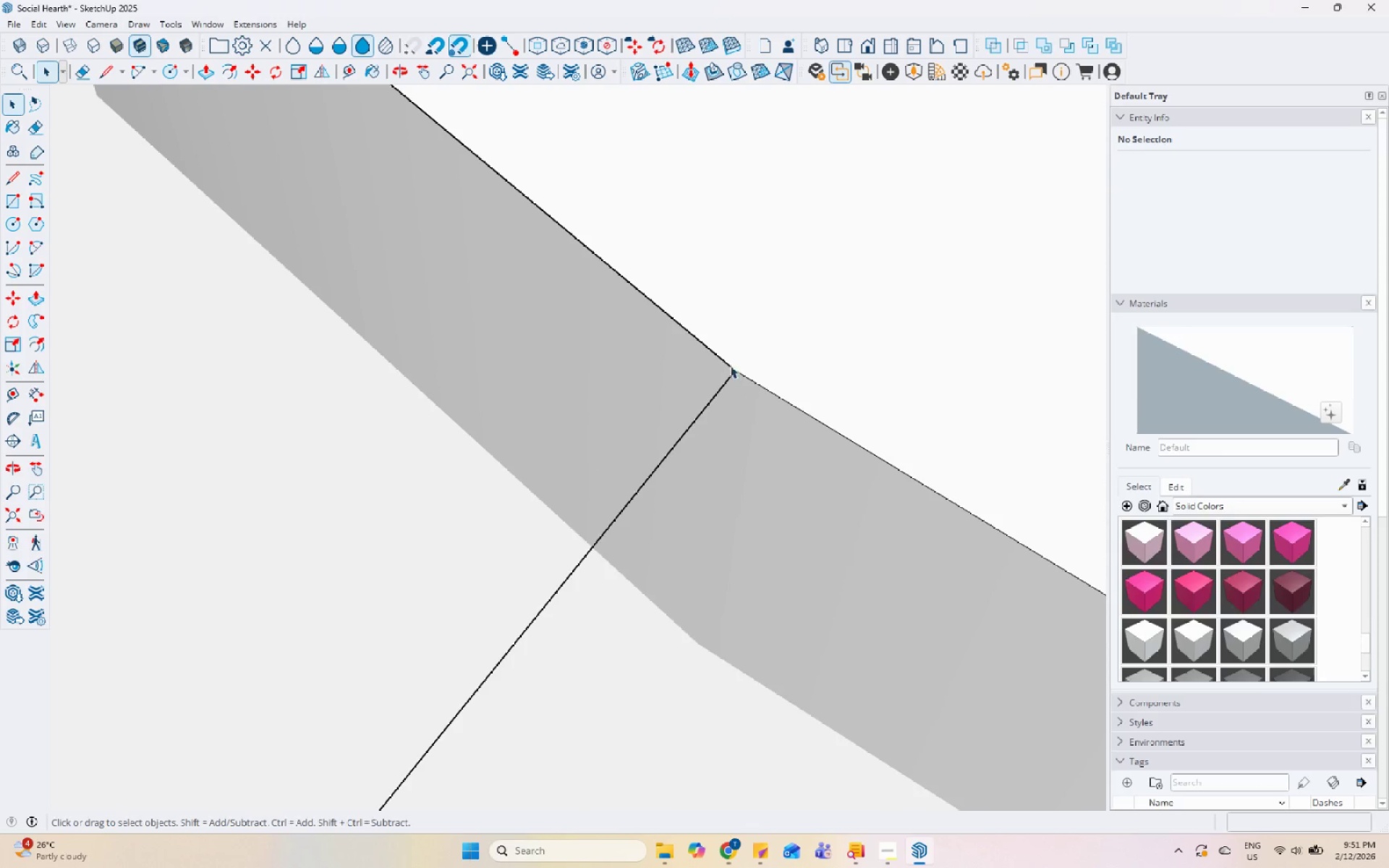 
scroll: coordinate [704, 215], scroll_direction: down, amount: 43.0
 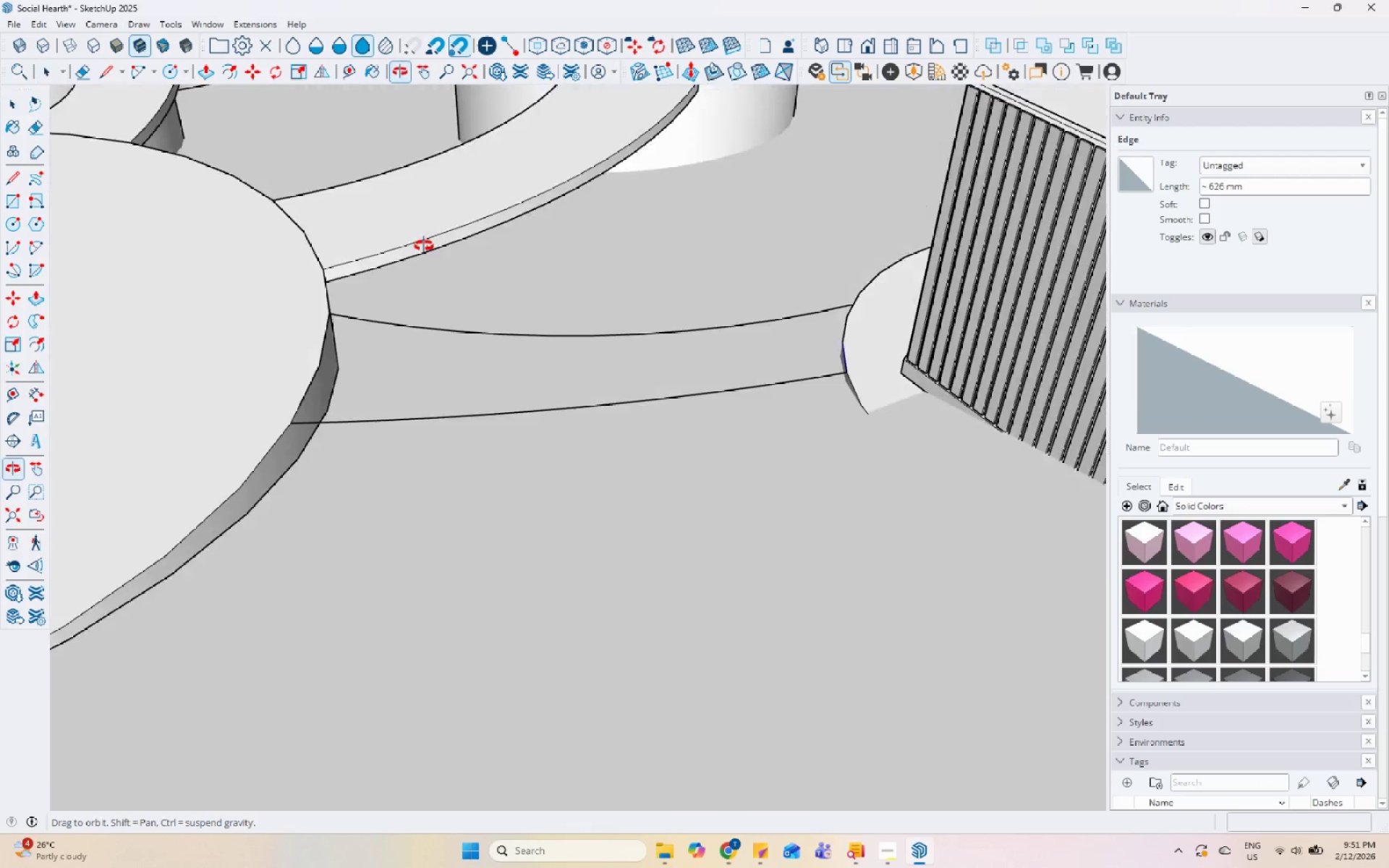 
scroll: coordinate [187, 470], scroll_direction: up, amount: 12.0
 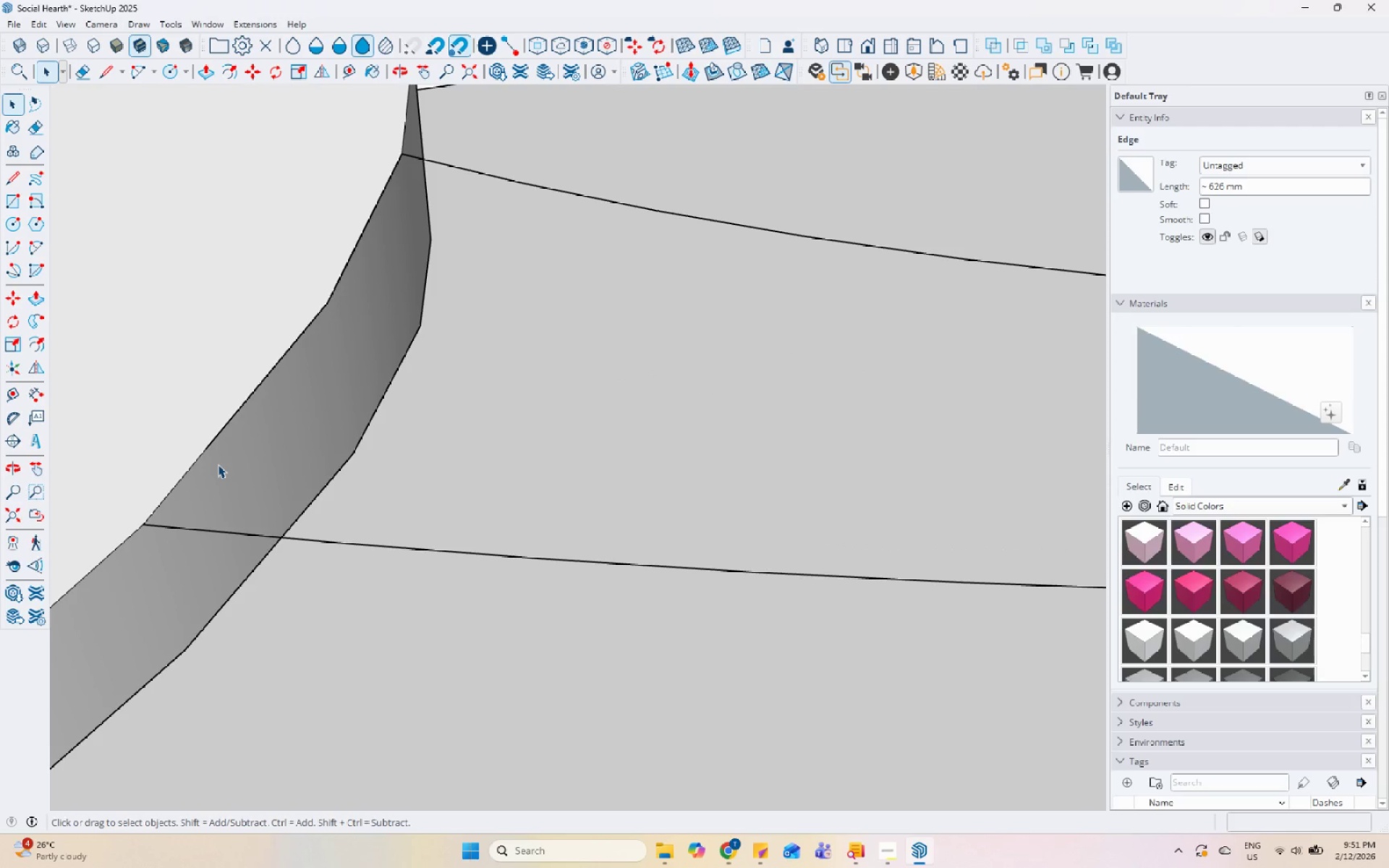 
key(L)
 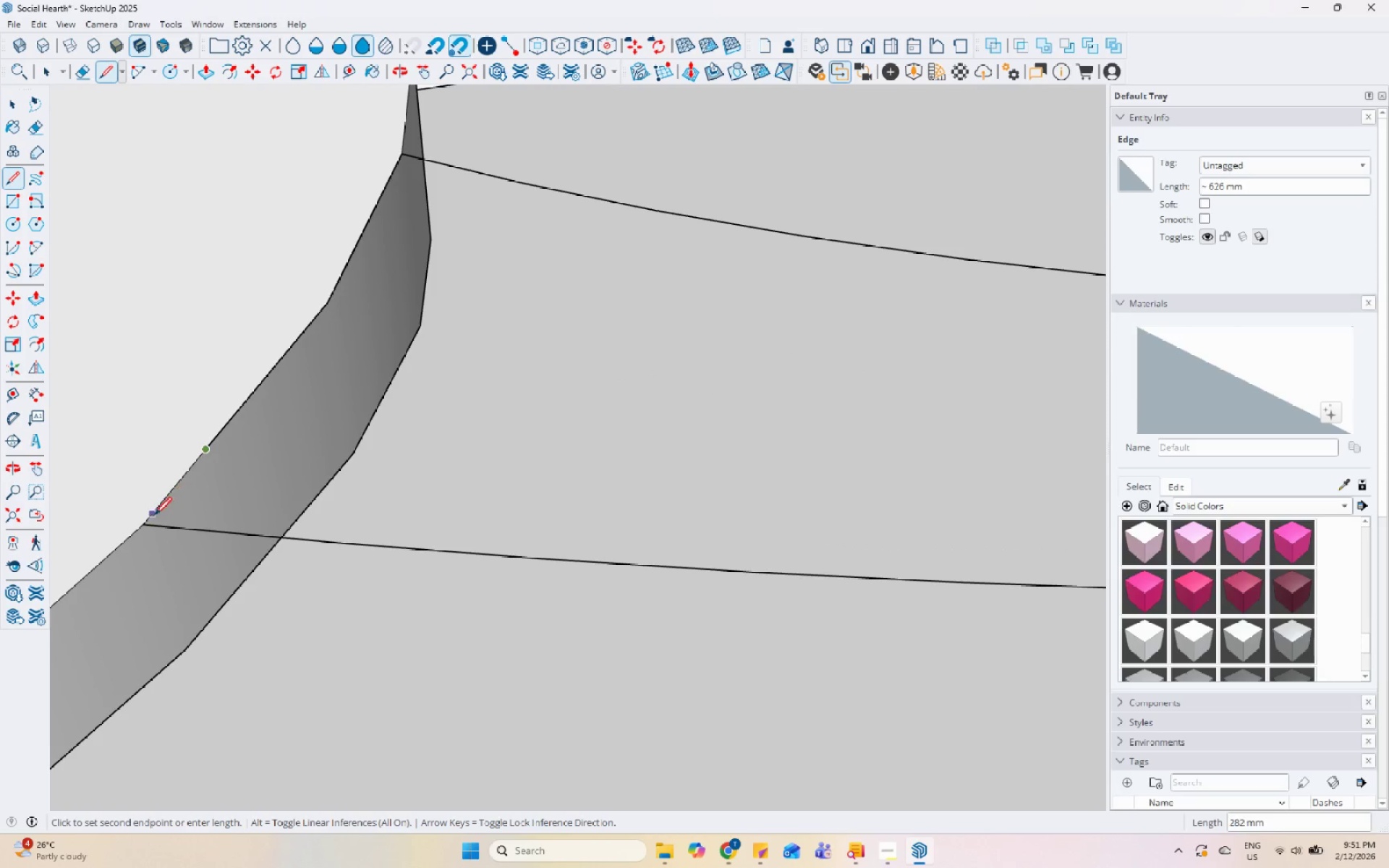 
left_click([148, 524])
 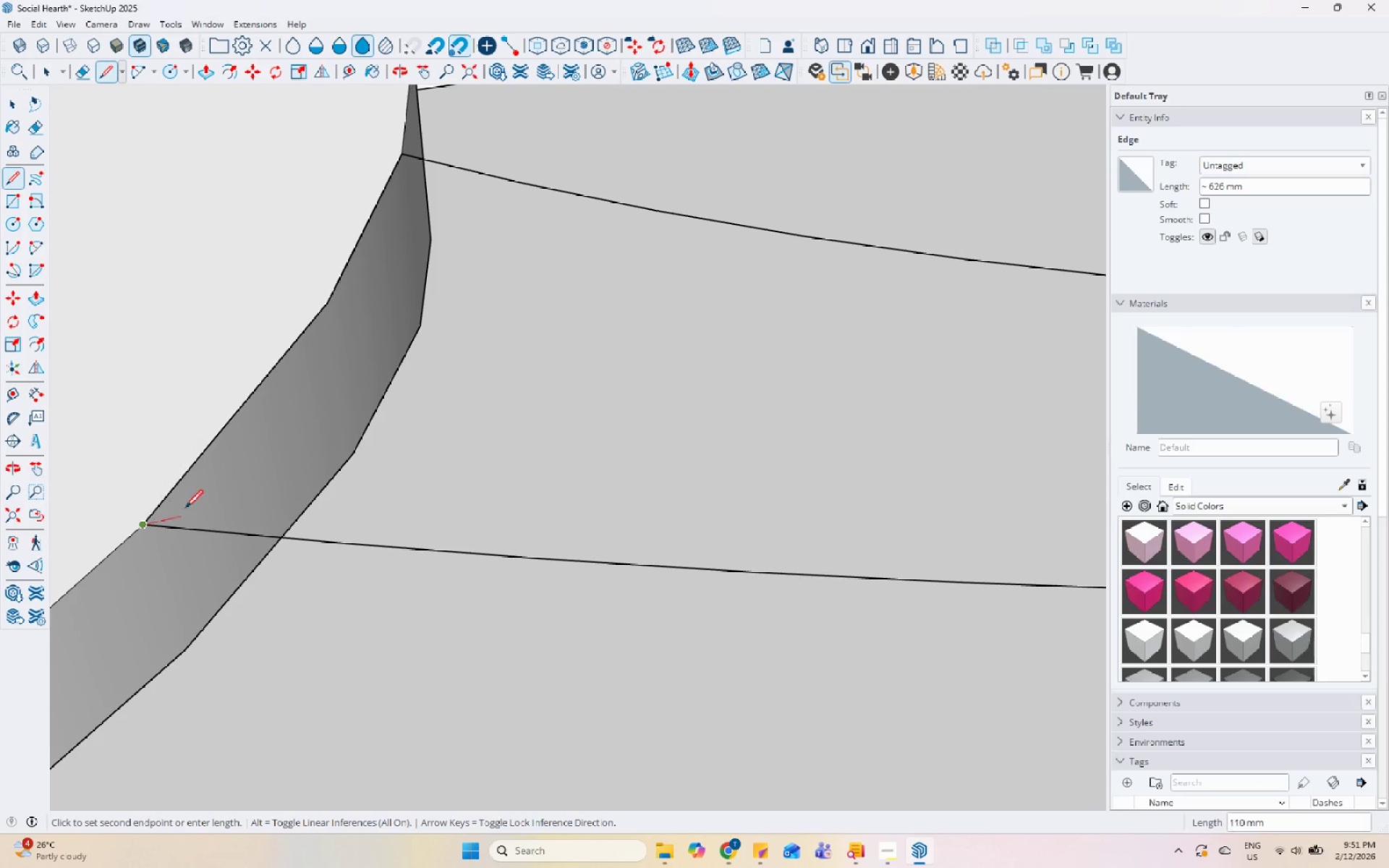 
scroll: coordinate [163, 507], scroll_direction: up, amount: 25.0
 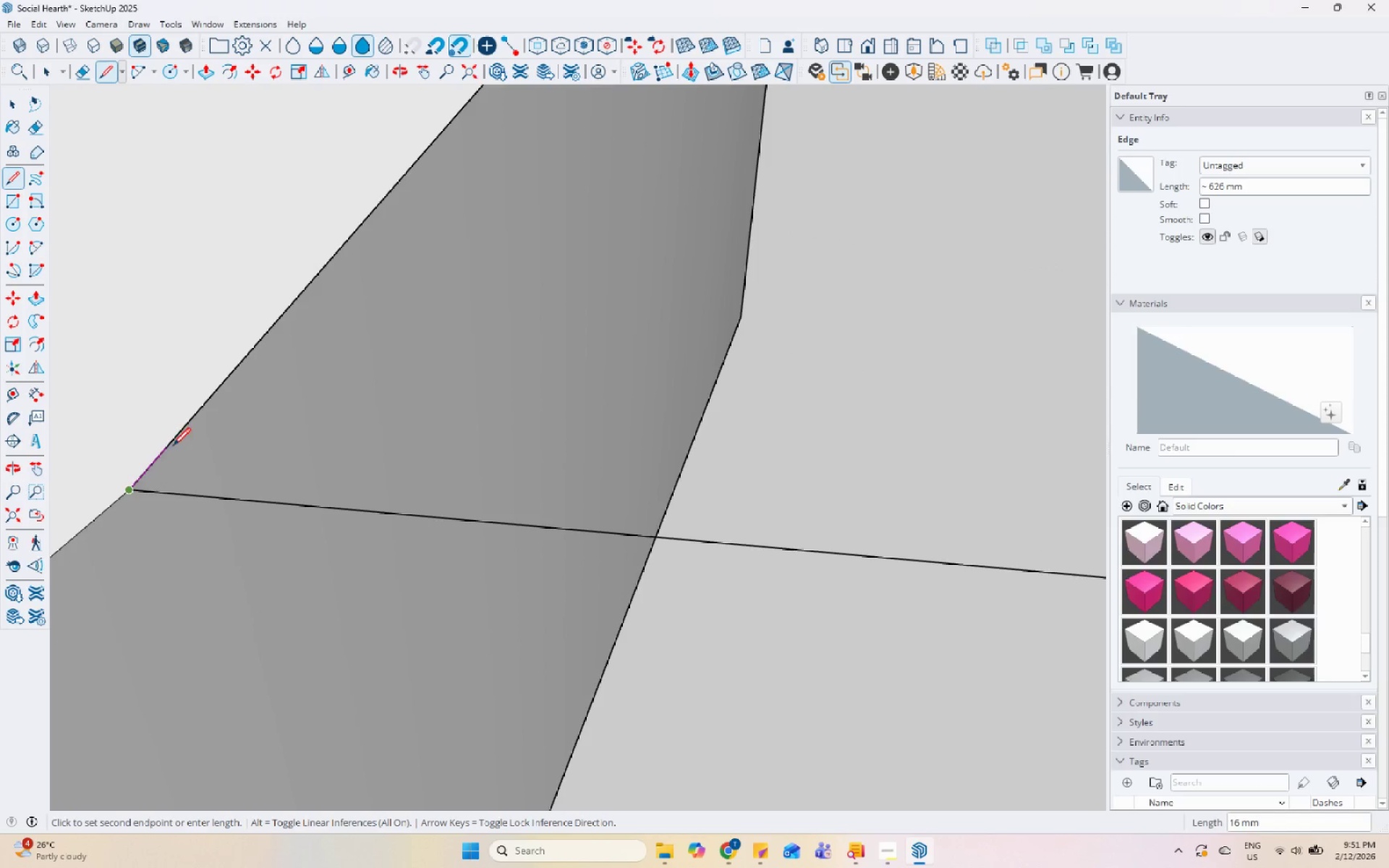 
key(Space)
 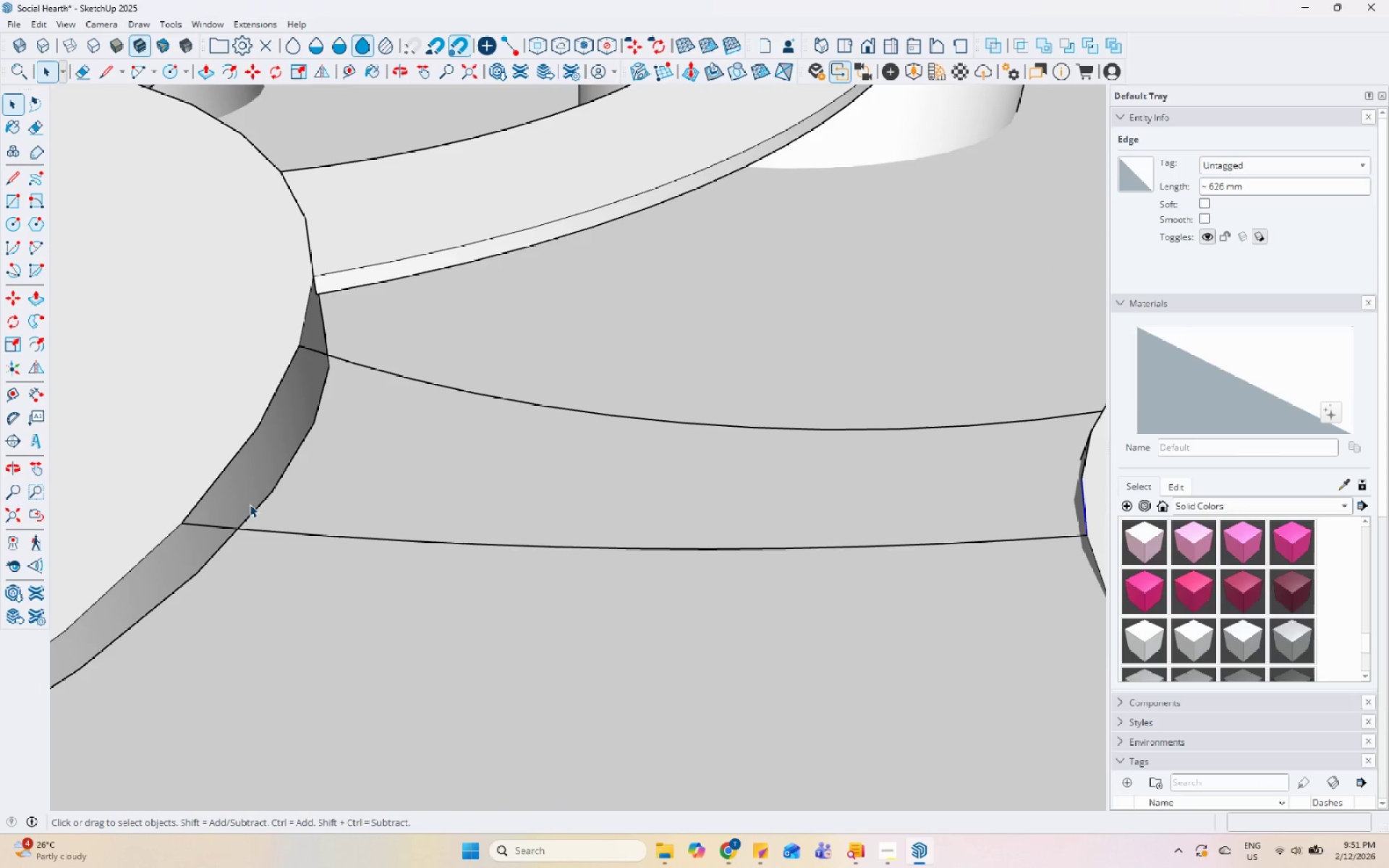 
key(Escape)
 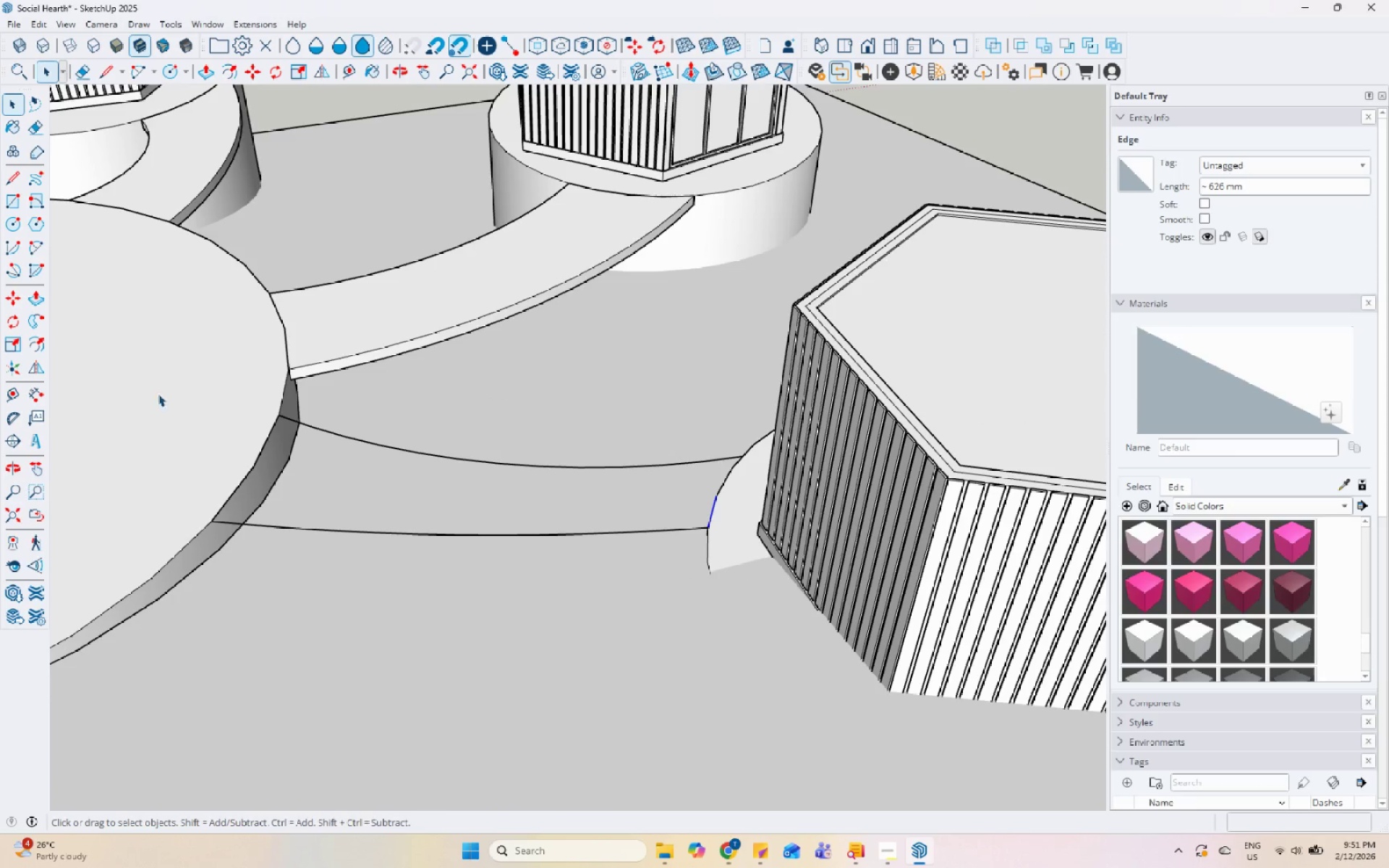 
scroll: coordinate [246, 519], scroll_direction: down, amount: 48.0
 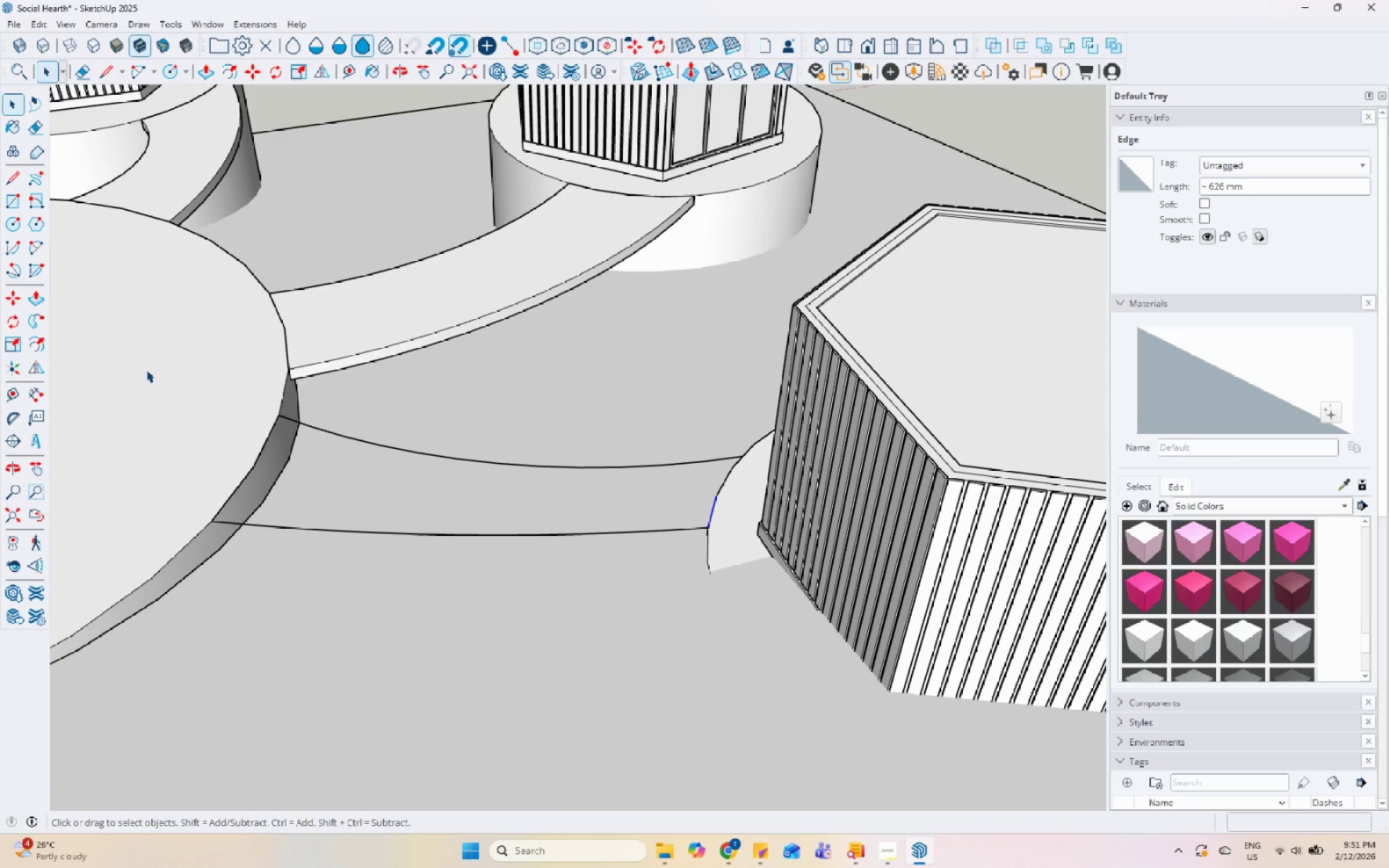 
left_click_drag(start_coordinate=[149, 368], to_coordinate=[804, 598])
 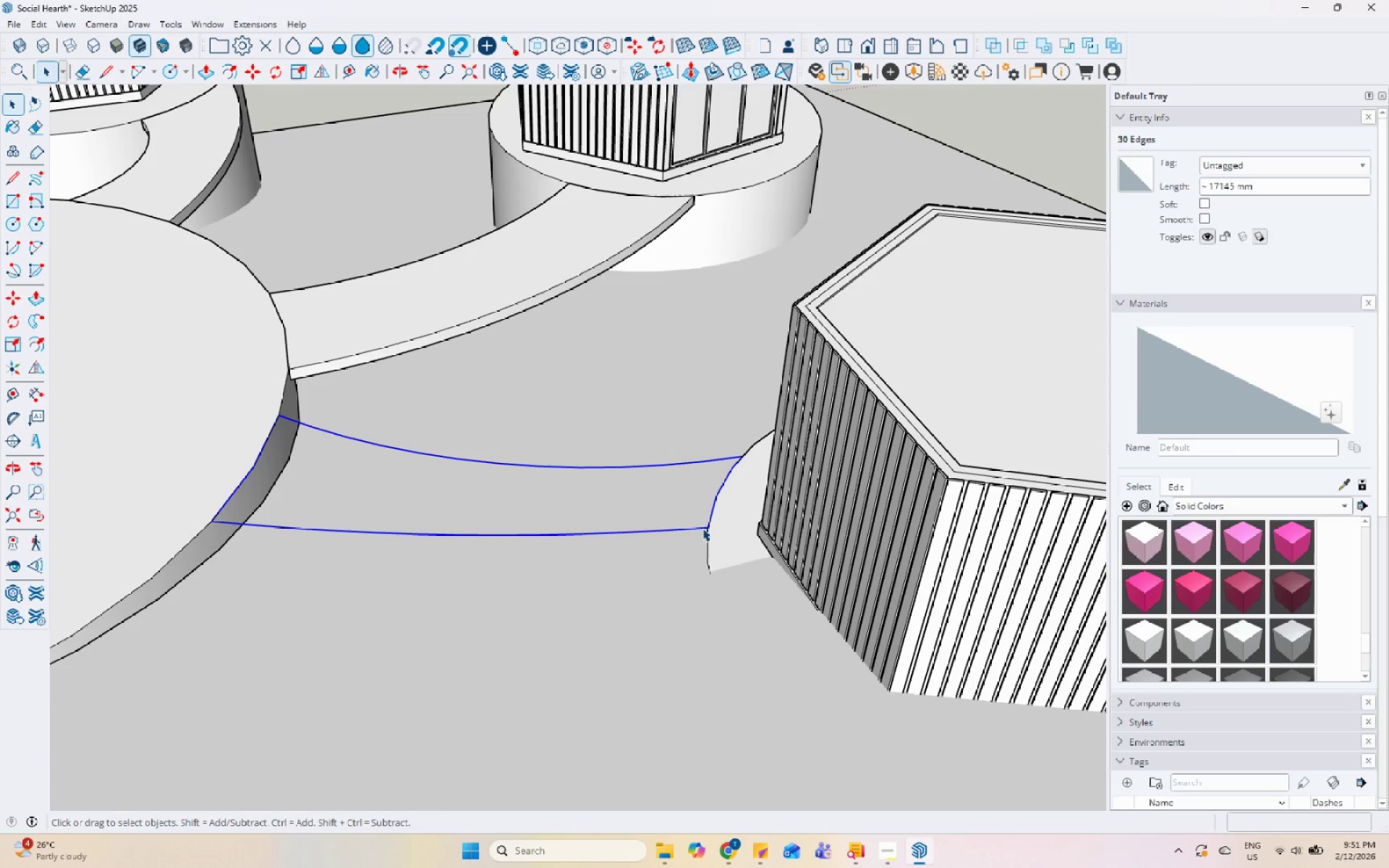 
right_click([702, 528])
 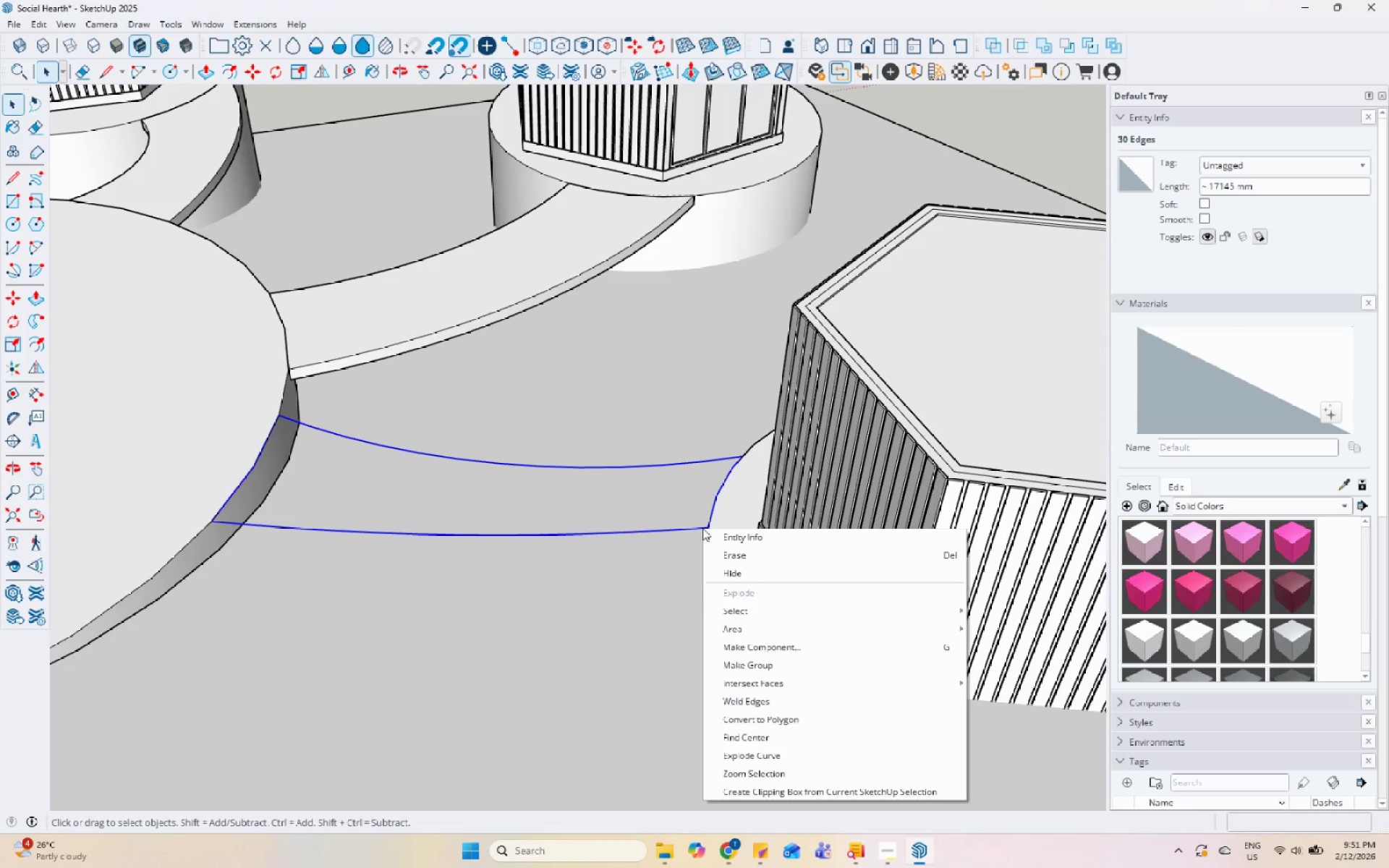 
left_click([757, 680])
 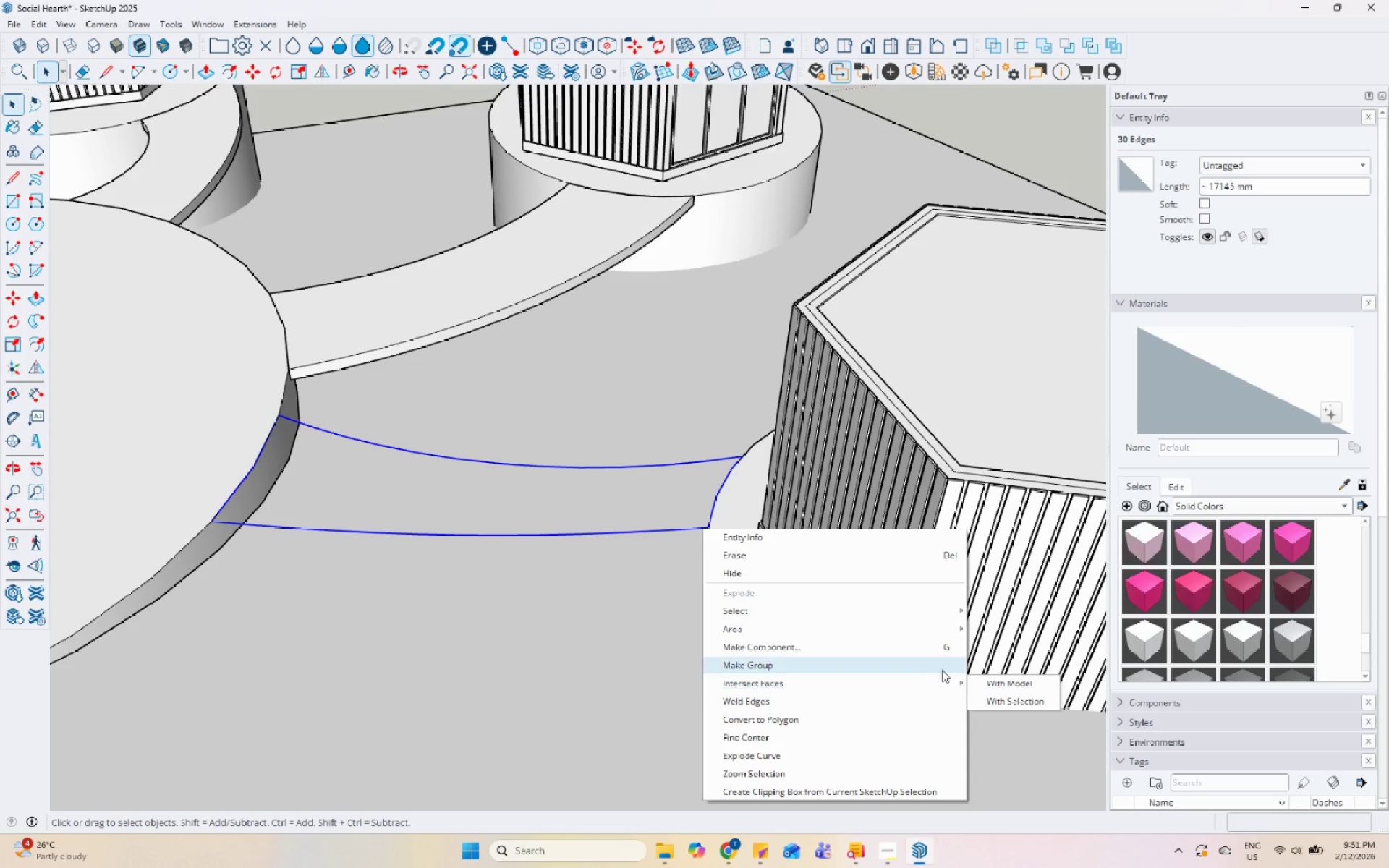 
left_click([988, 682])
 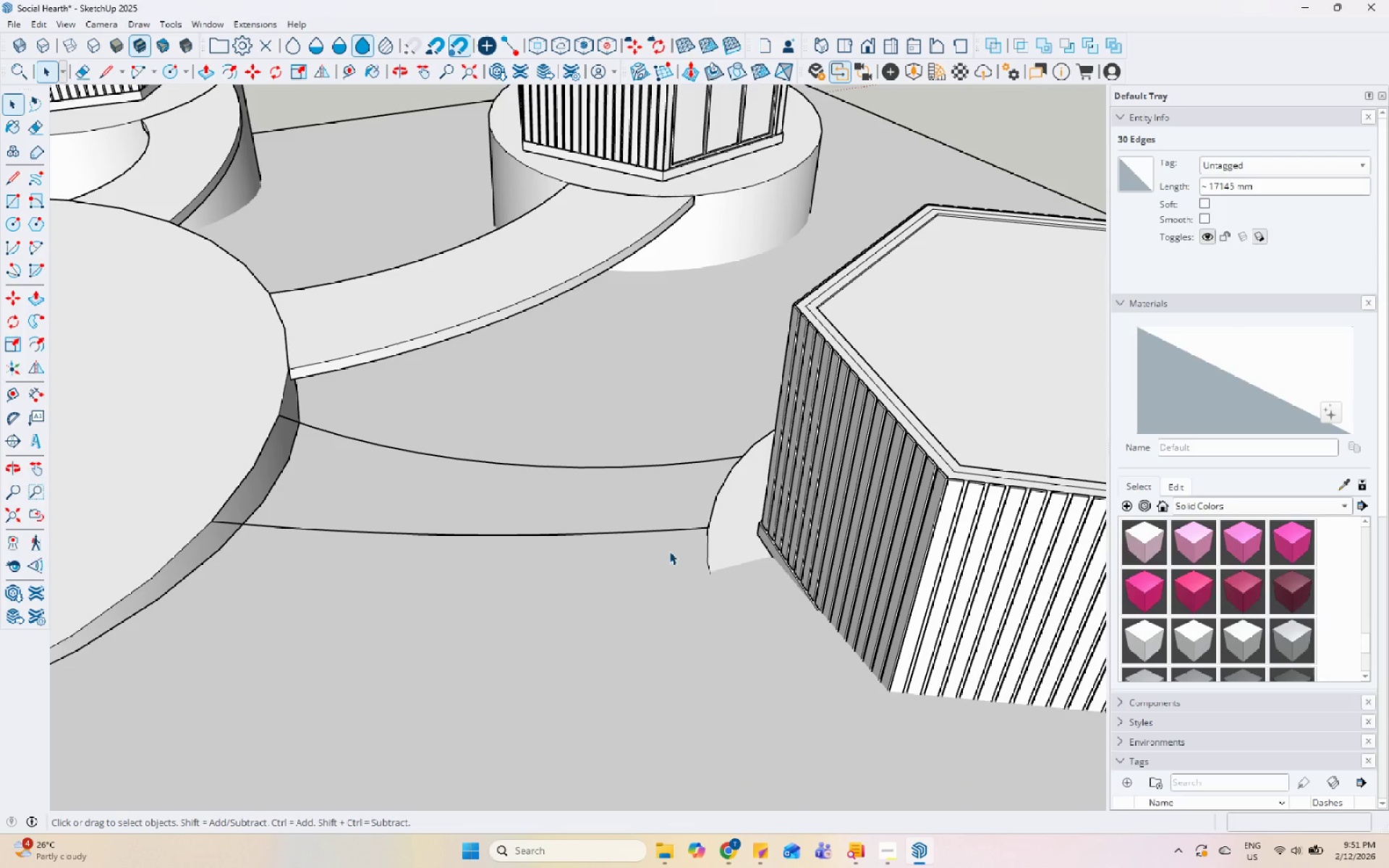 
left_click([684, 532])
 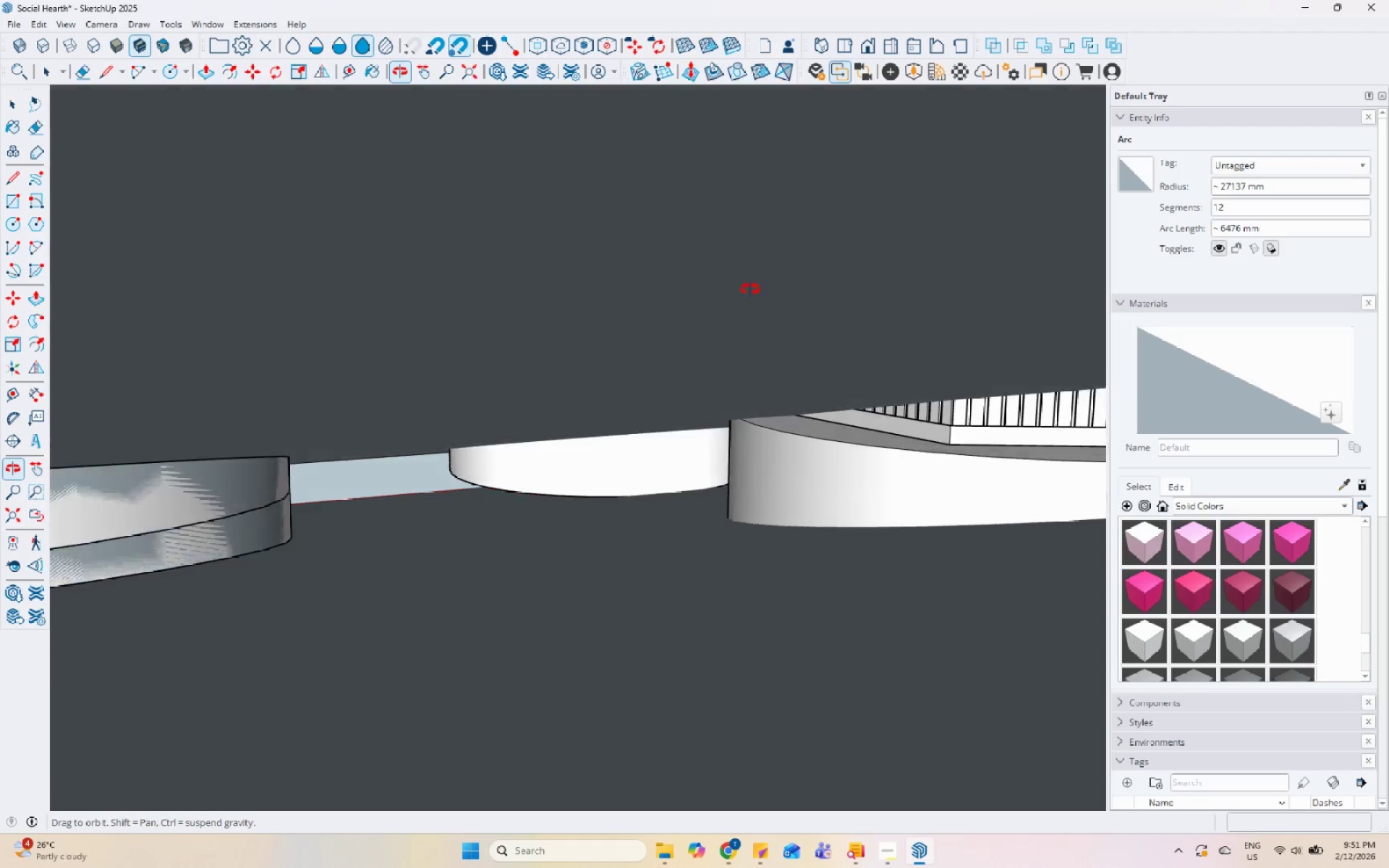 
scroll: coordinate [520, 420], scroll_direction: up, amount: 5.0
 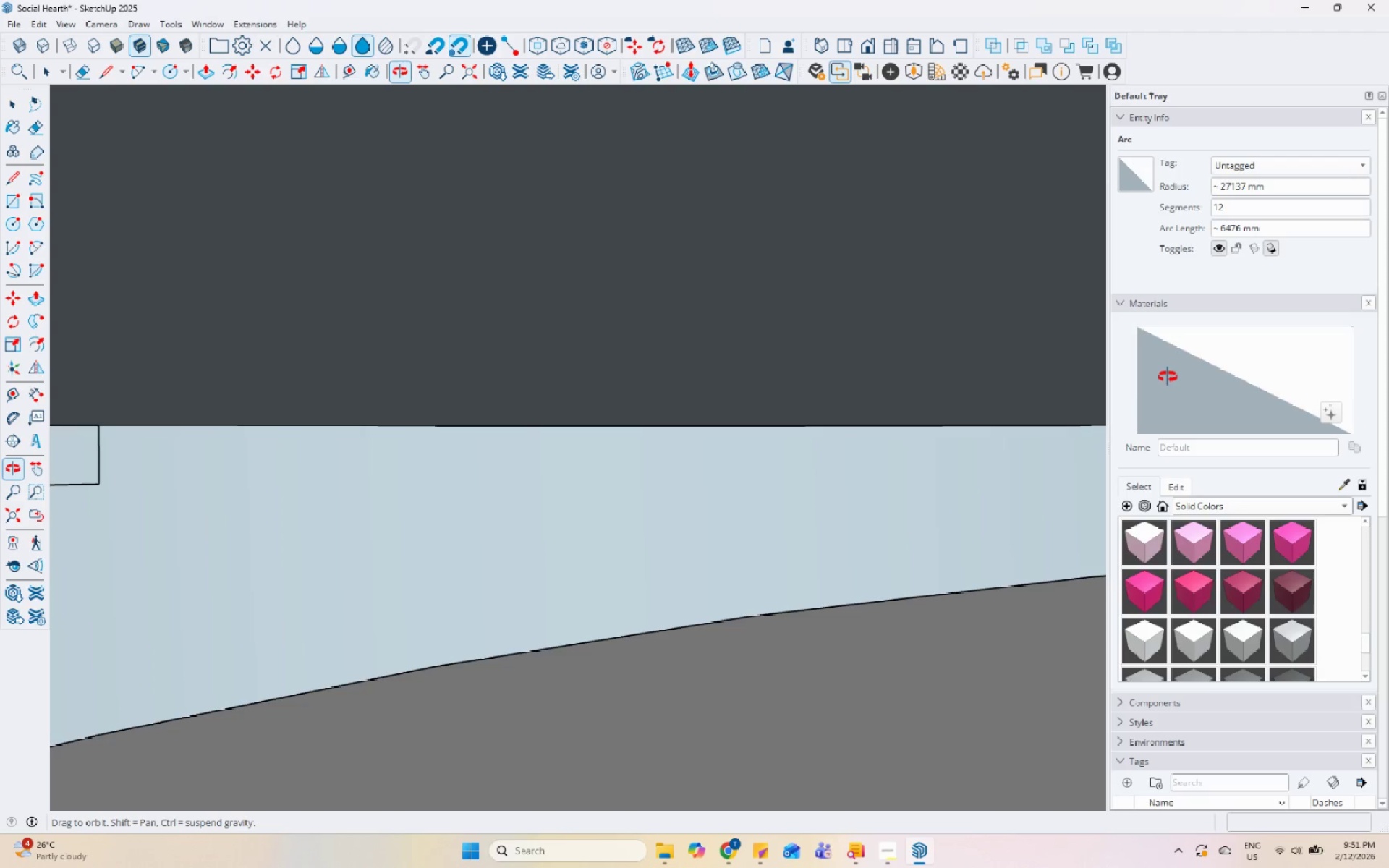 
wait(5.49)
 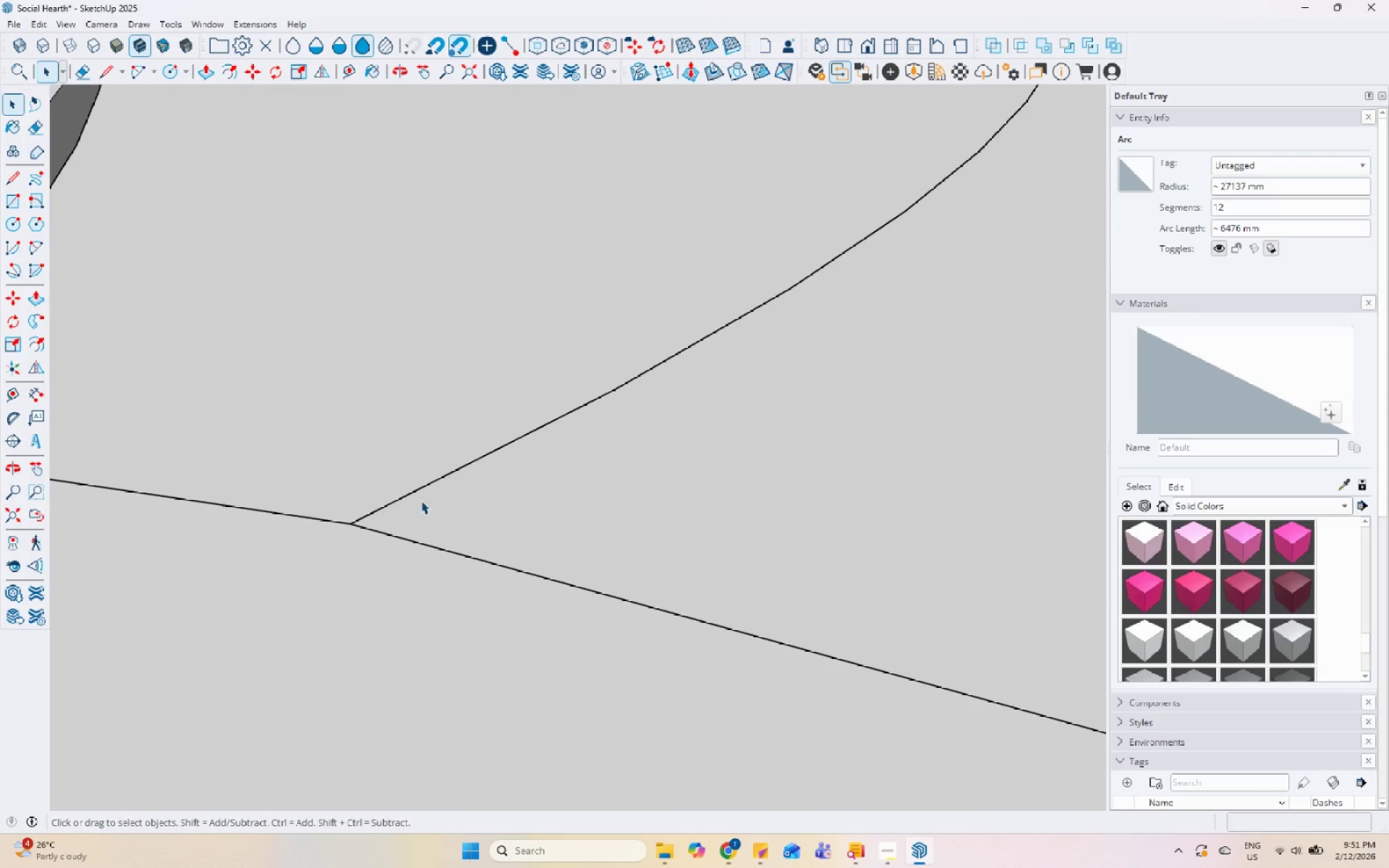 
key(L)
 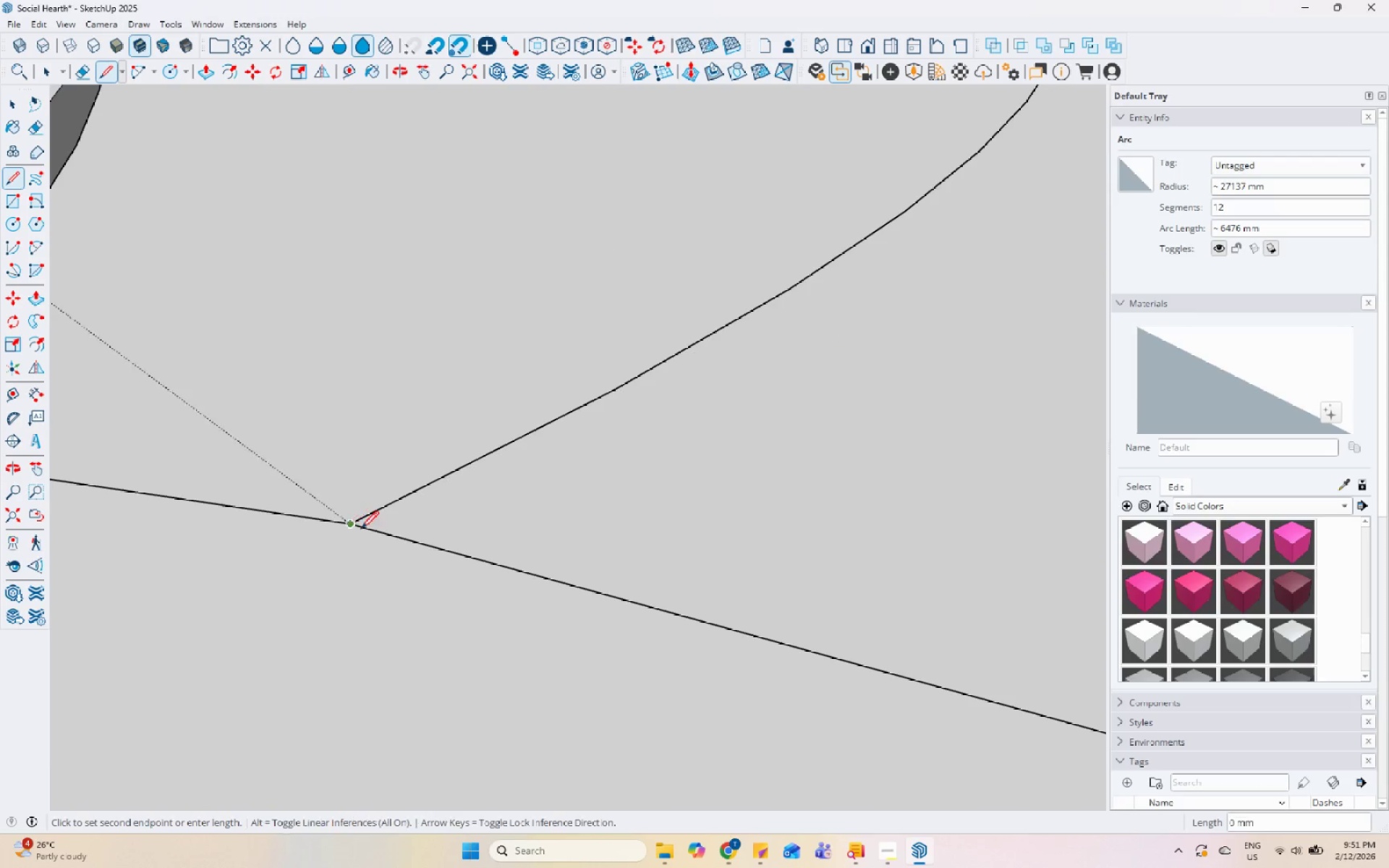 
scroll: coordinate [421, 501], scroll_direction: up, amount: 9.0
 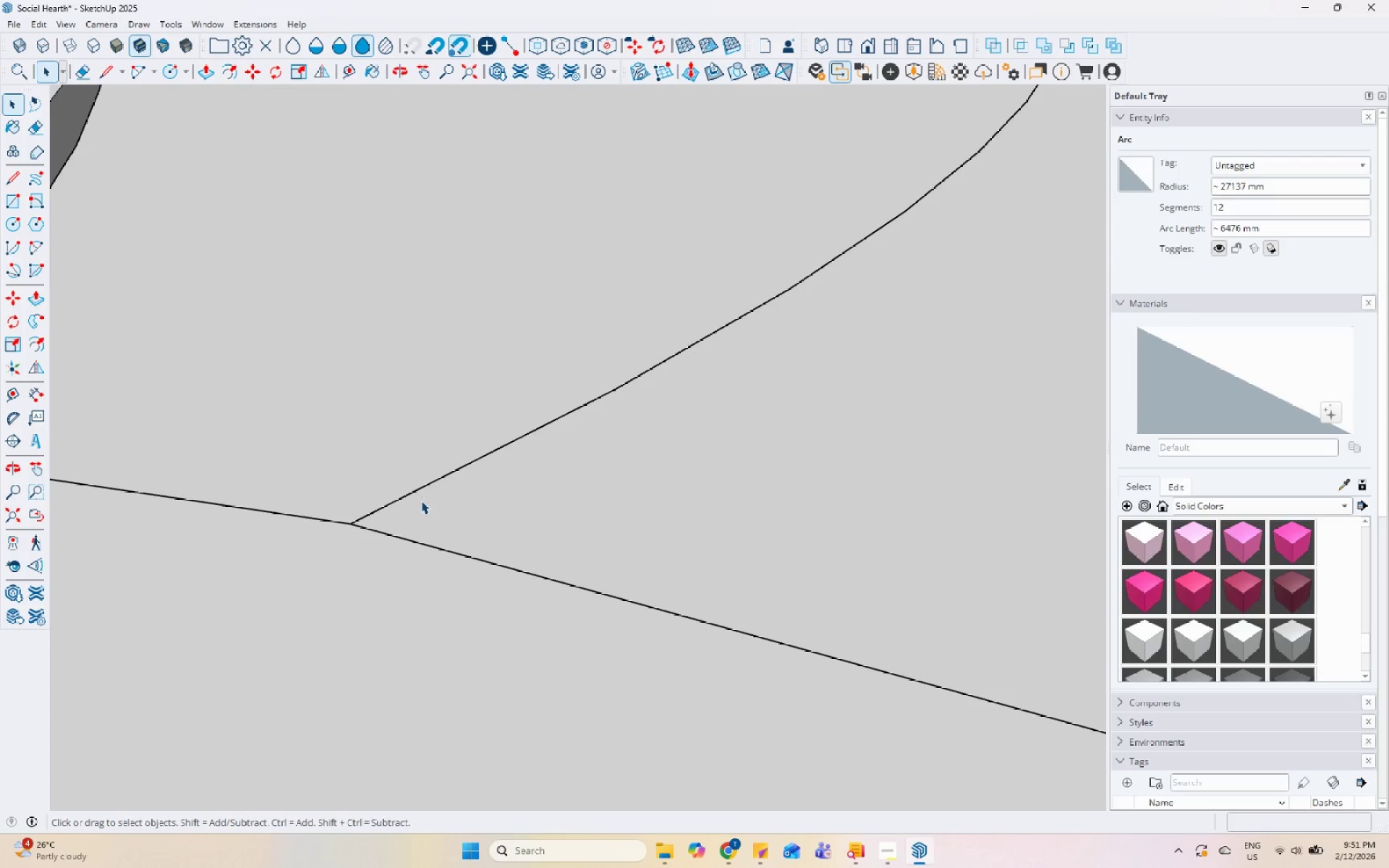 
scroll: coordinate [317, 495], scroll_direction: down, amount: 7.0
 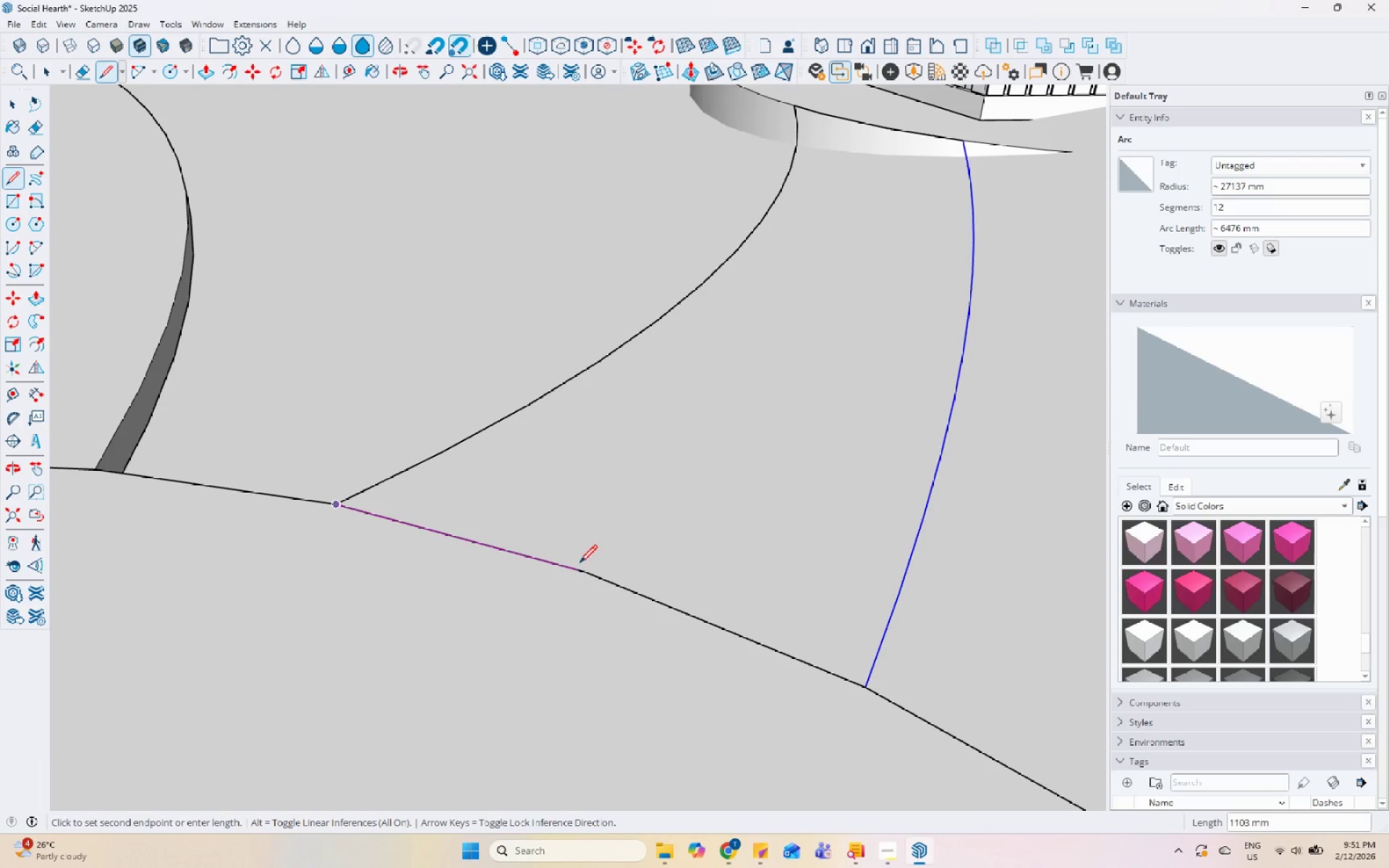 
left_click_drag(start_coordinate=[587, 571], to_coordinate=[592, 571])
 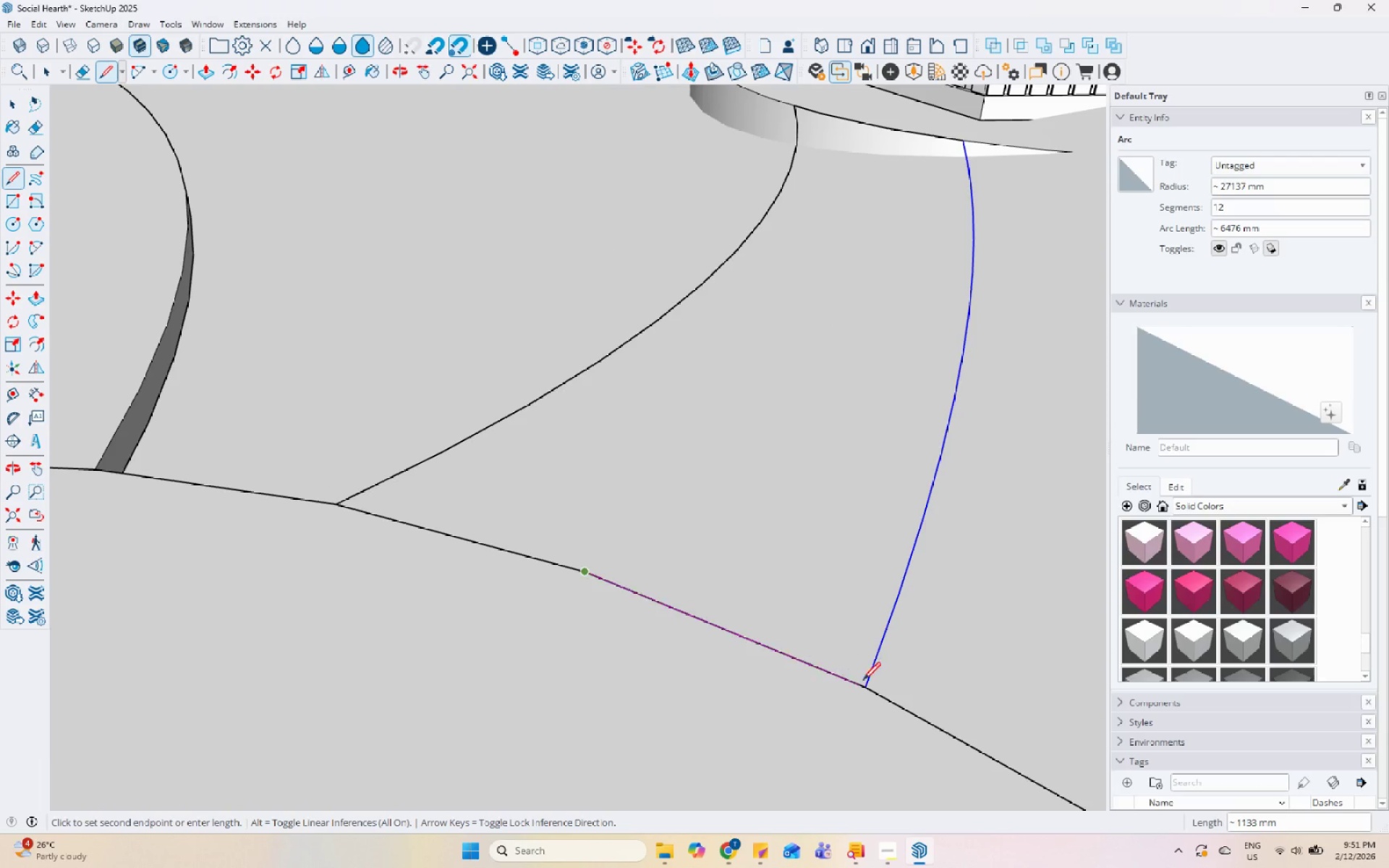 
left_click_drag(start_coordinate=[868, 687], to_coordinate=[872, 688])
 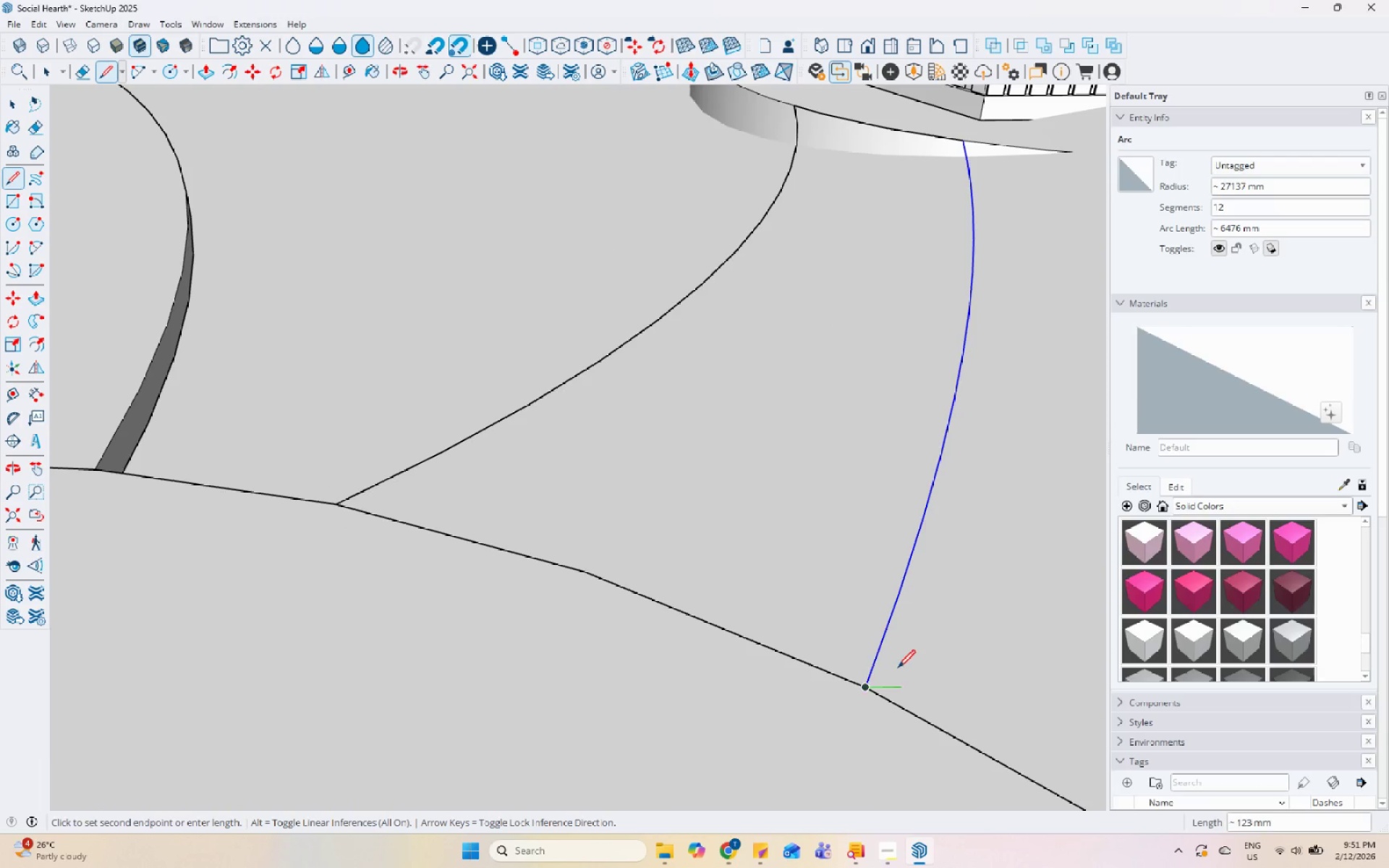 
key(Escape)
 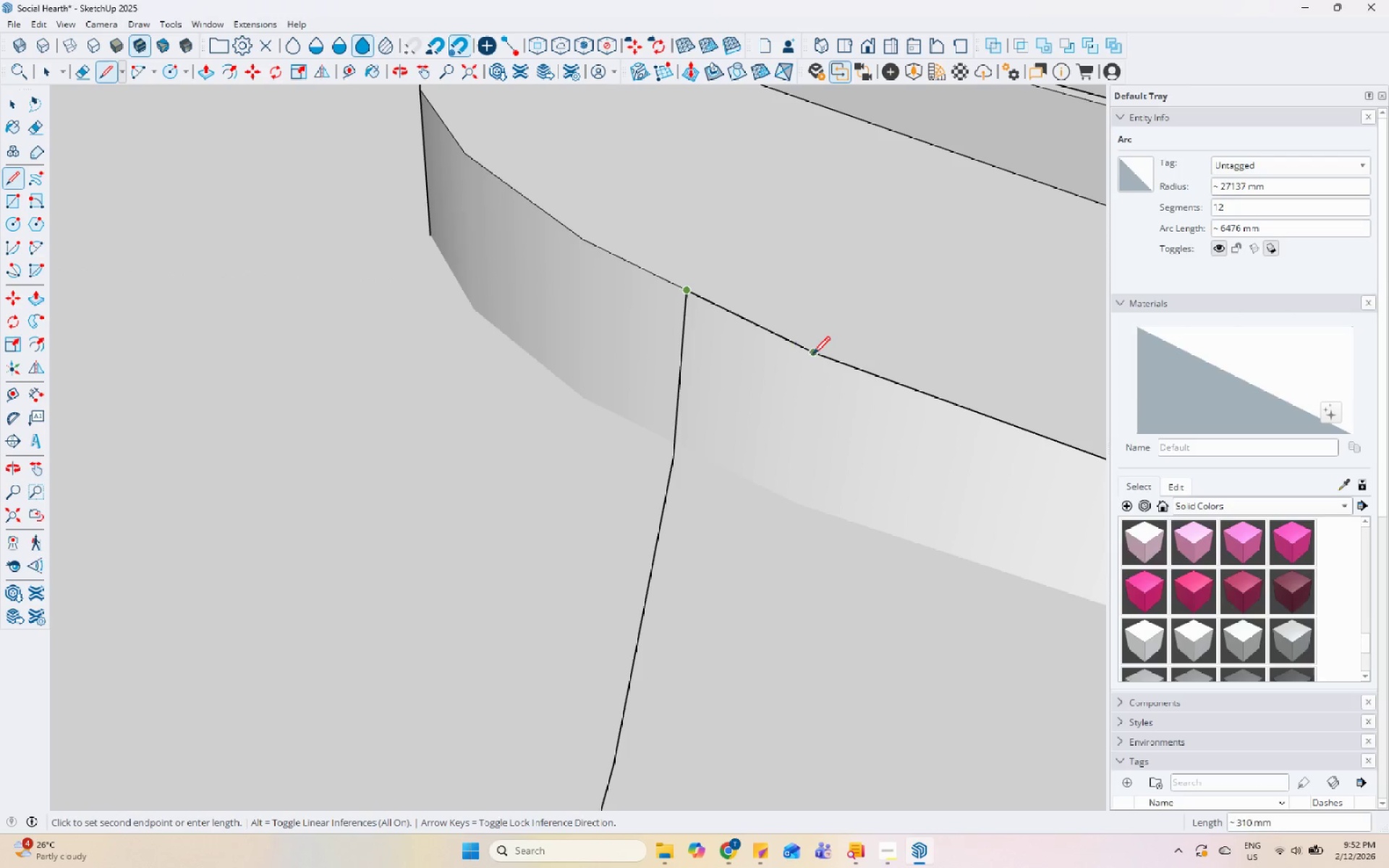 
scroll: coordinate [713, 273], scroll_direction: up, amount: 10.0
 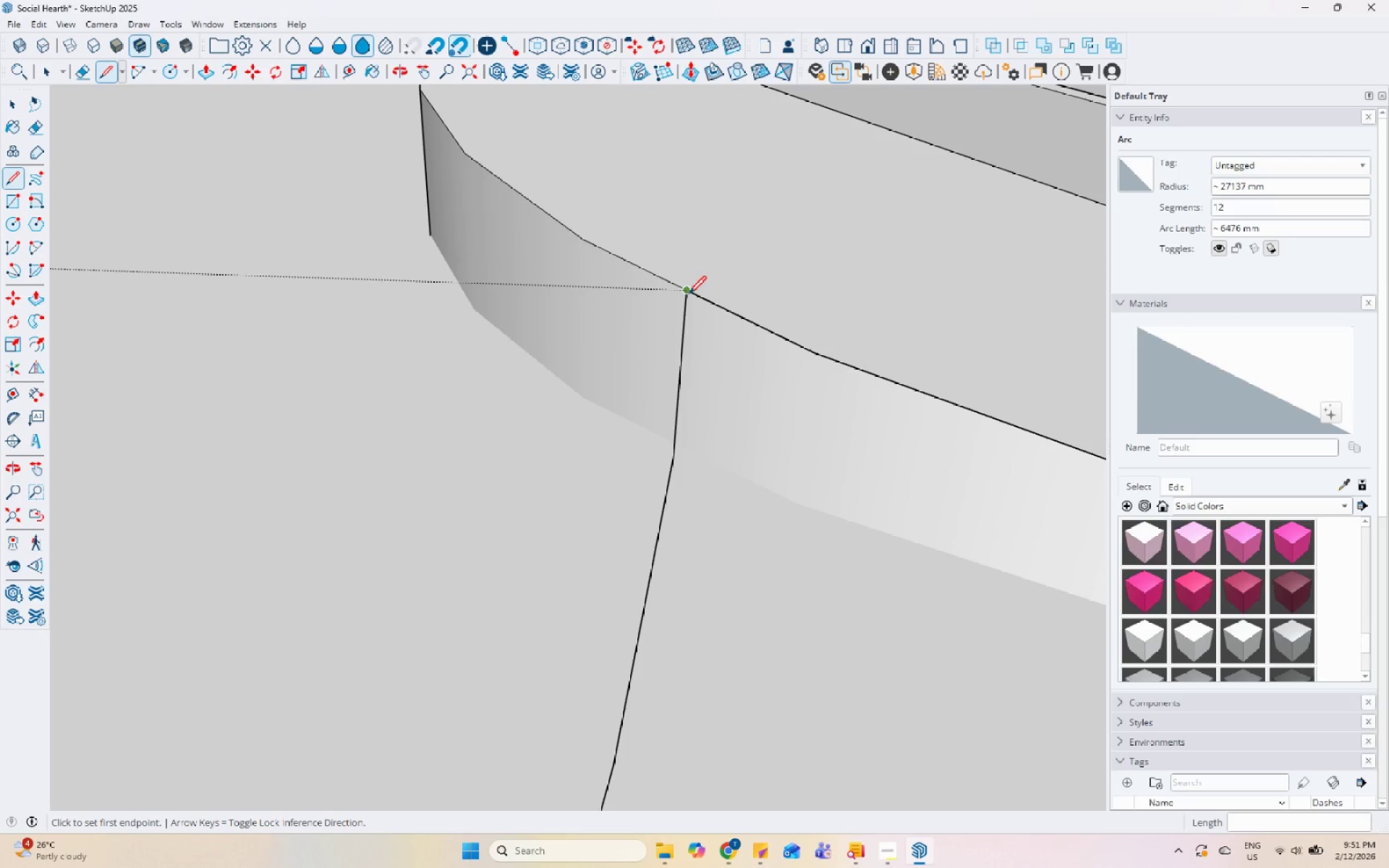 
scroll: coordinate [540, 284], scroll_direction: down, amount: 2.0
 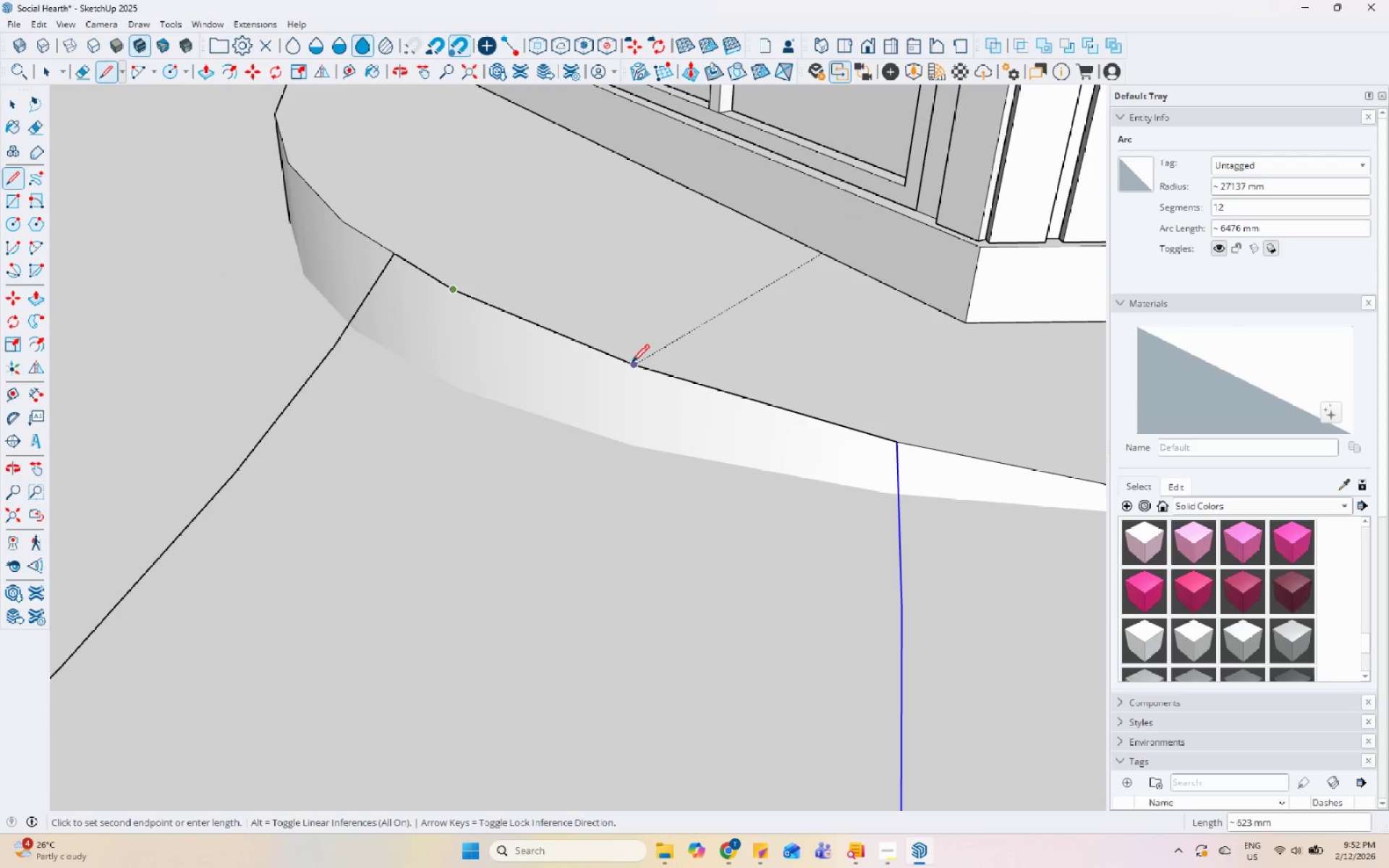 
left_click([637, 366])
 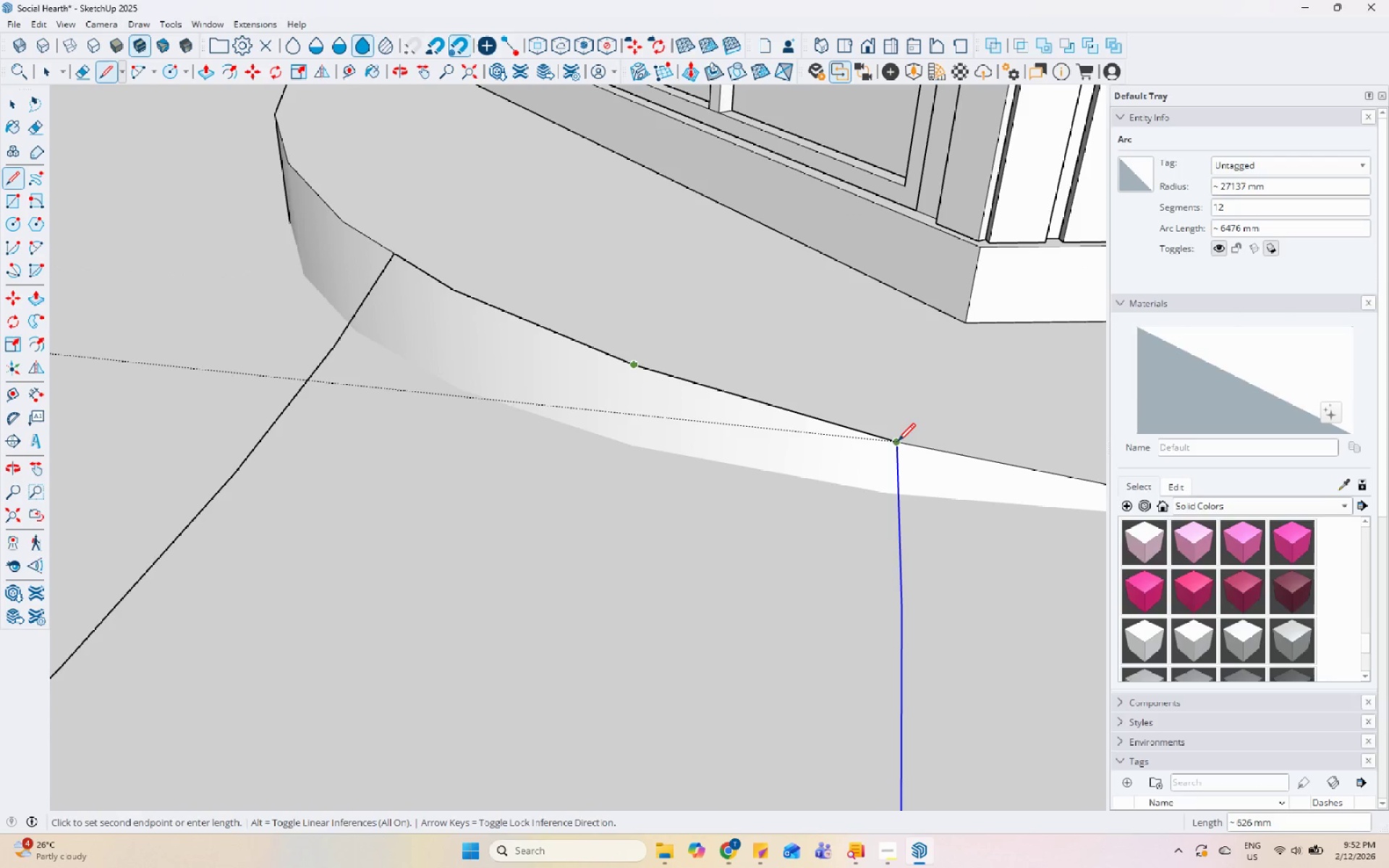 
key(Space)
 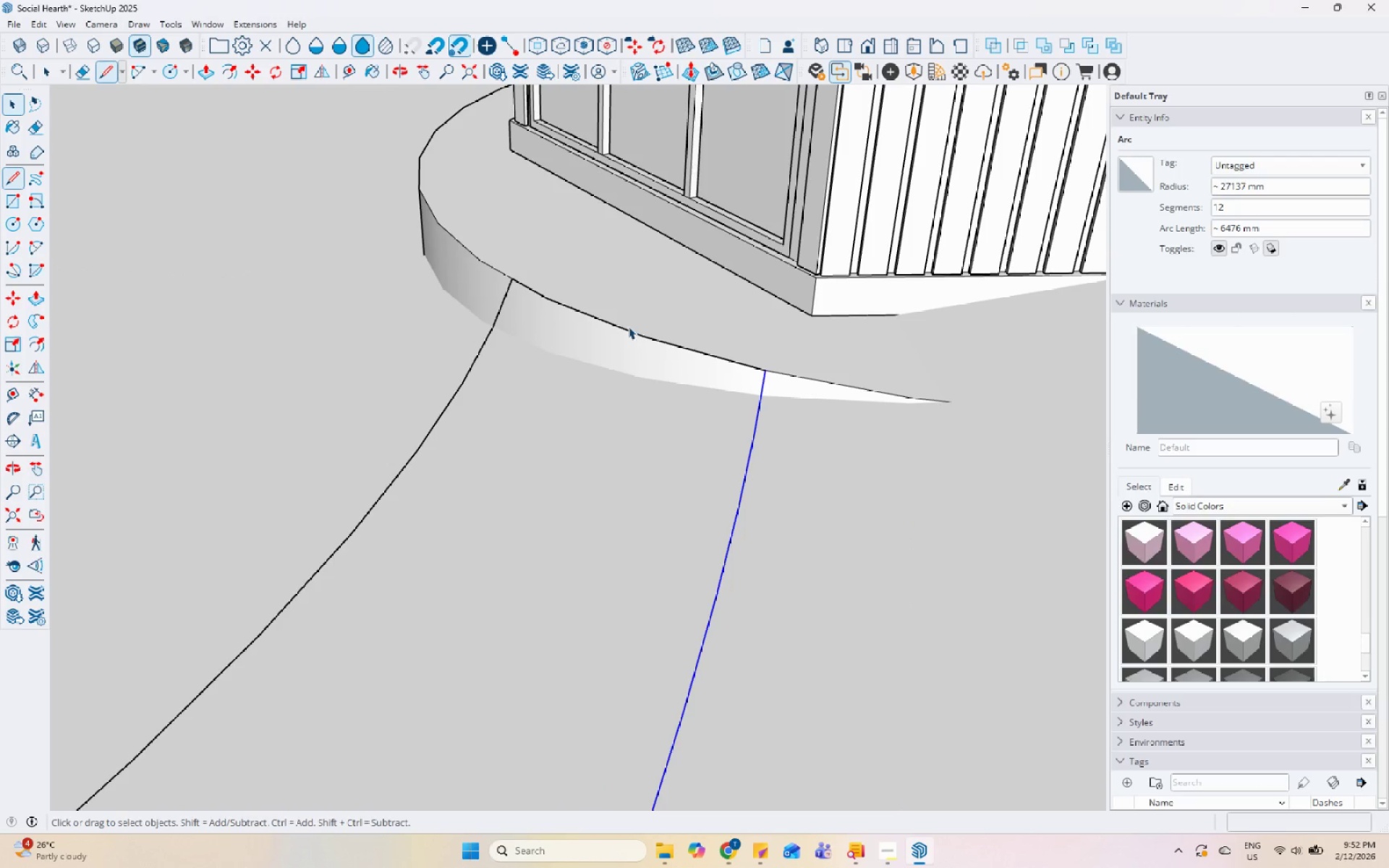 
scroll: coordinate [647, 310], scroll_direction: down, amount: 7.0
 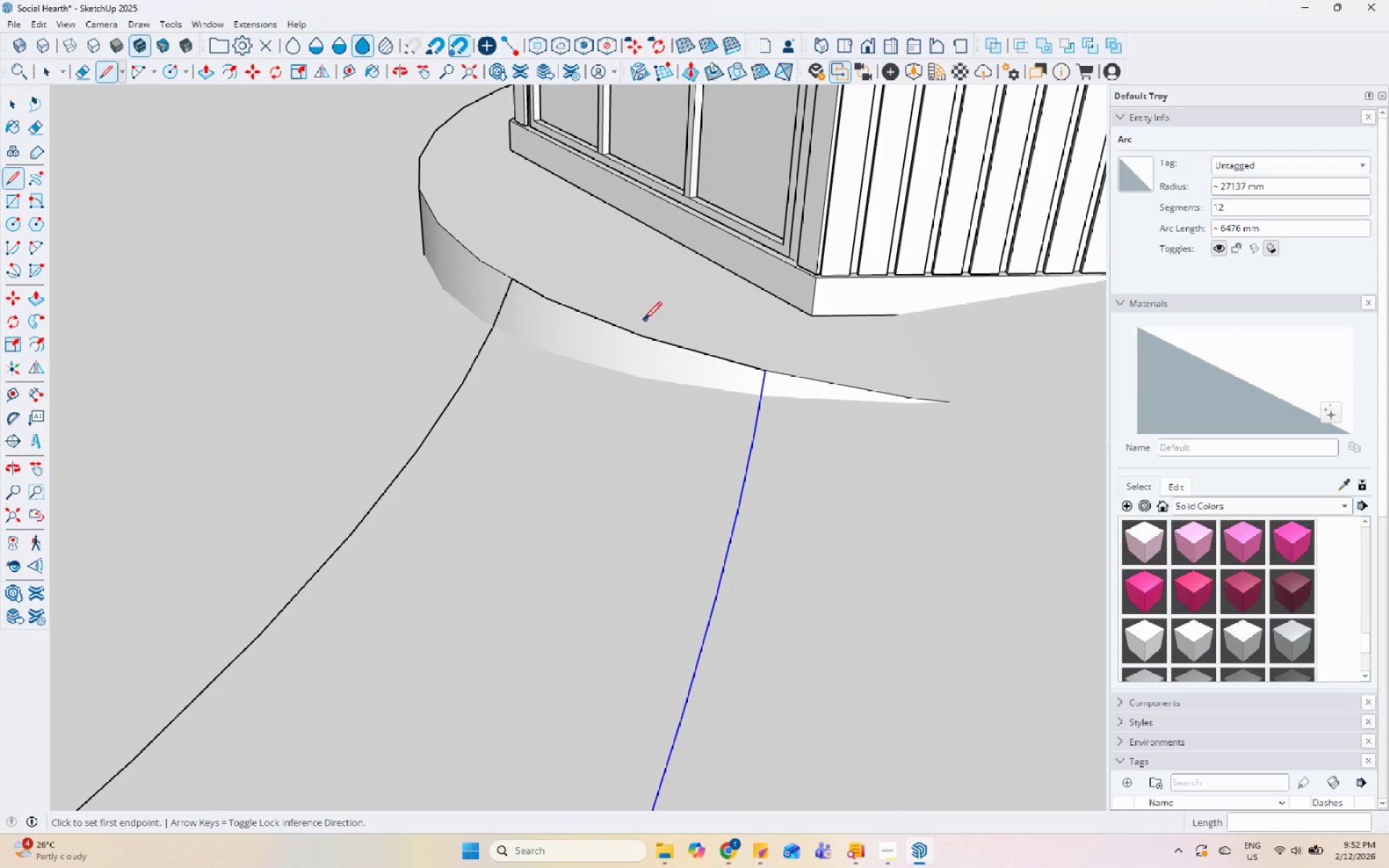 
middle_click([625, 326])
 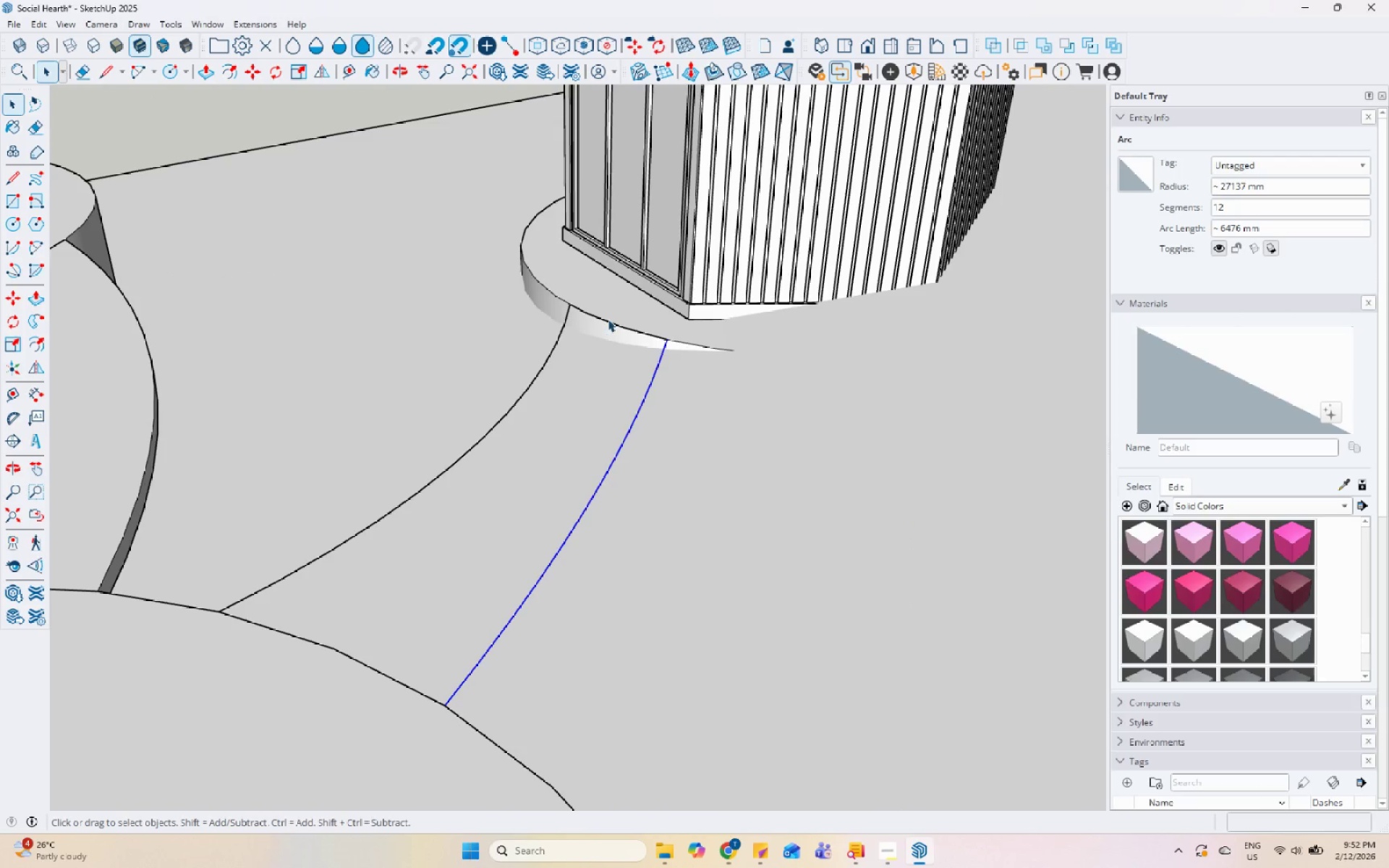 
scroll: coordinate [445, 389], scroll_direction: down, amount: 19.0
 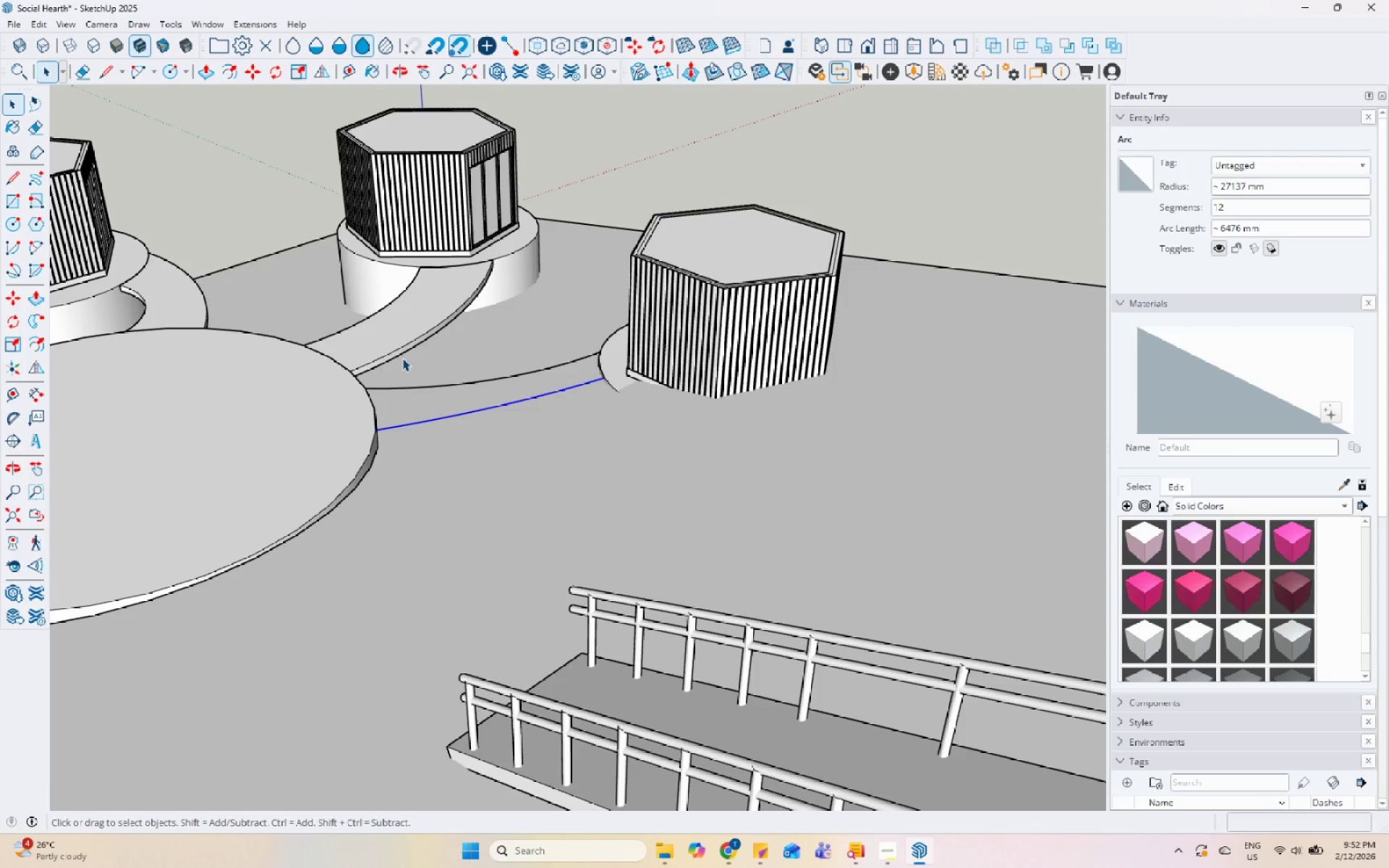 
left_click_drag(start_coordinate=[282, 342], to_coordinate=[752, 516])
 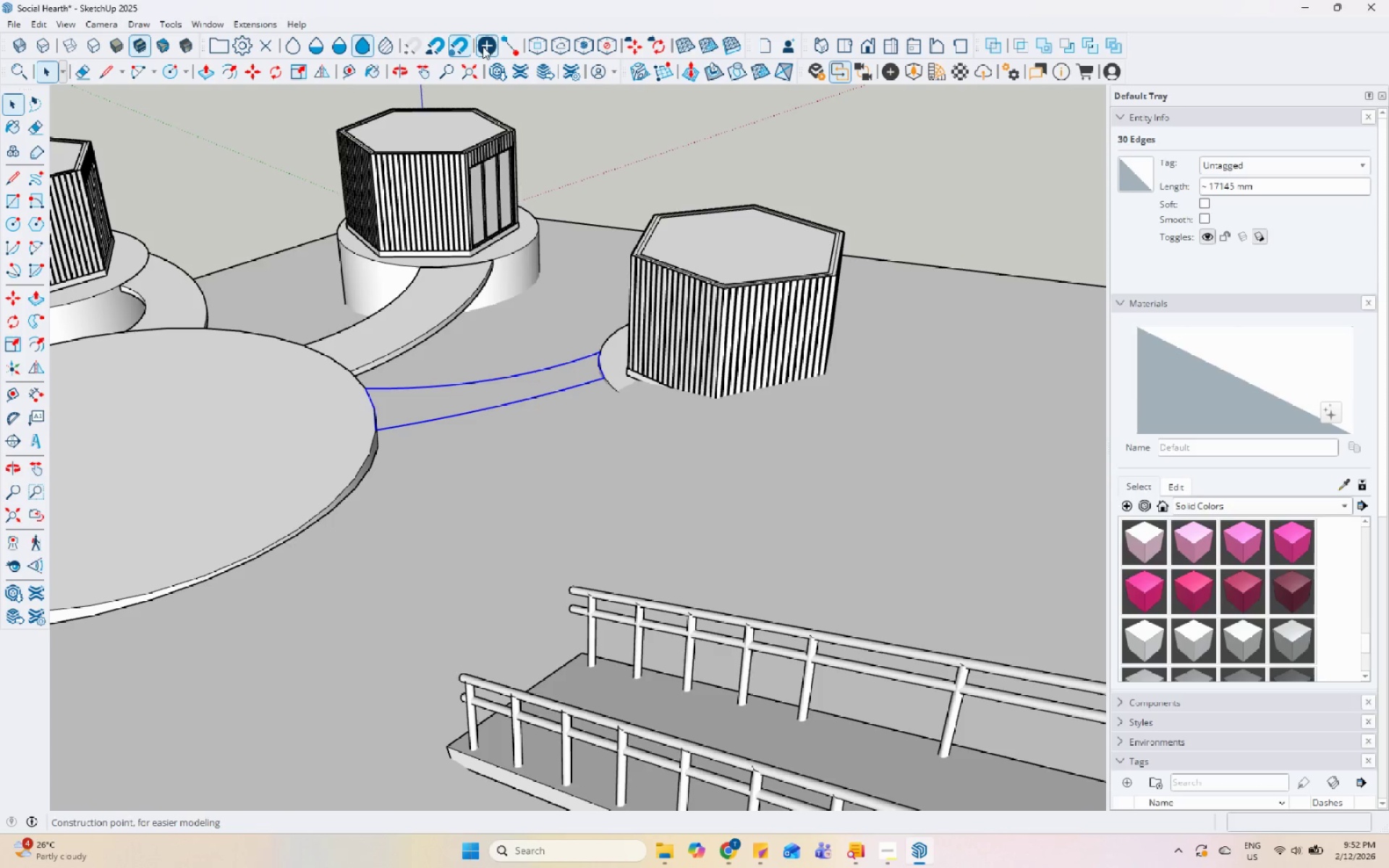 
mouse_move([519, 39])
 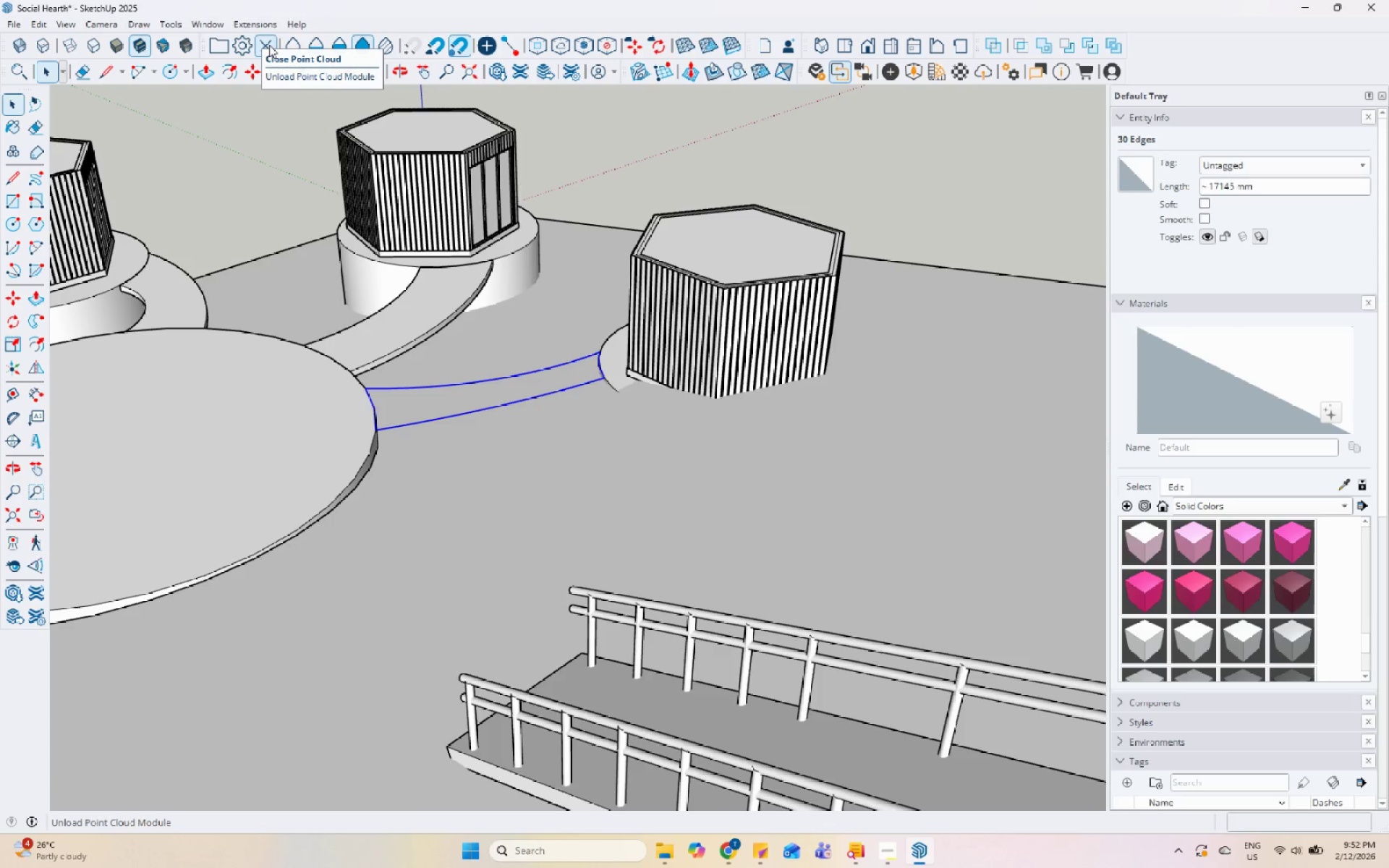 
wait(7.82)
 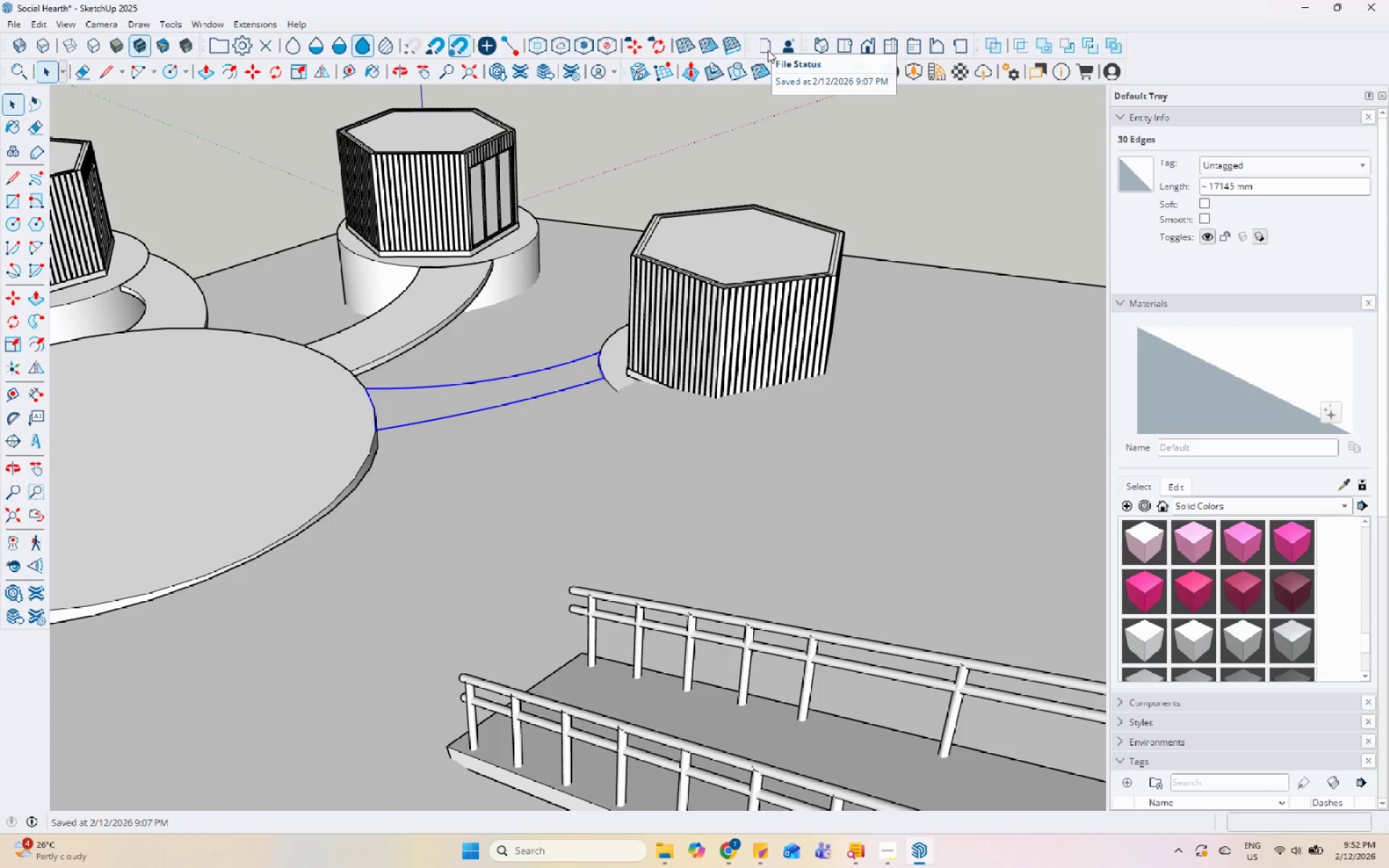 
mouse_move([215, 79])
 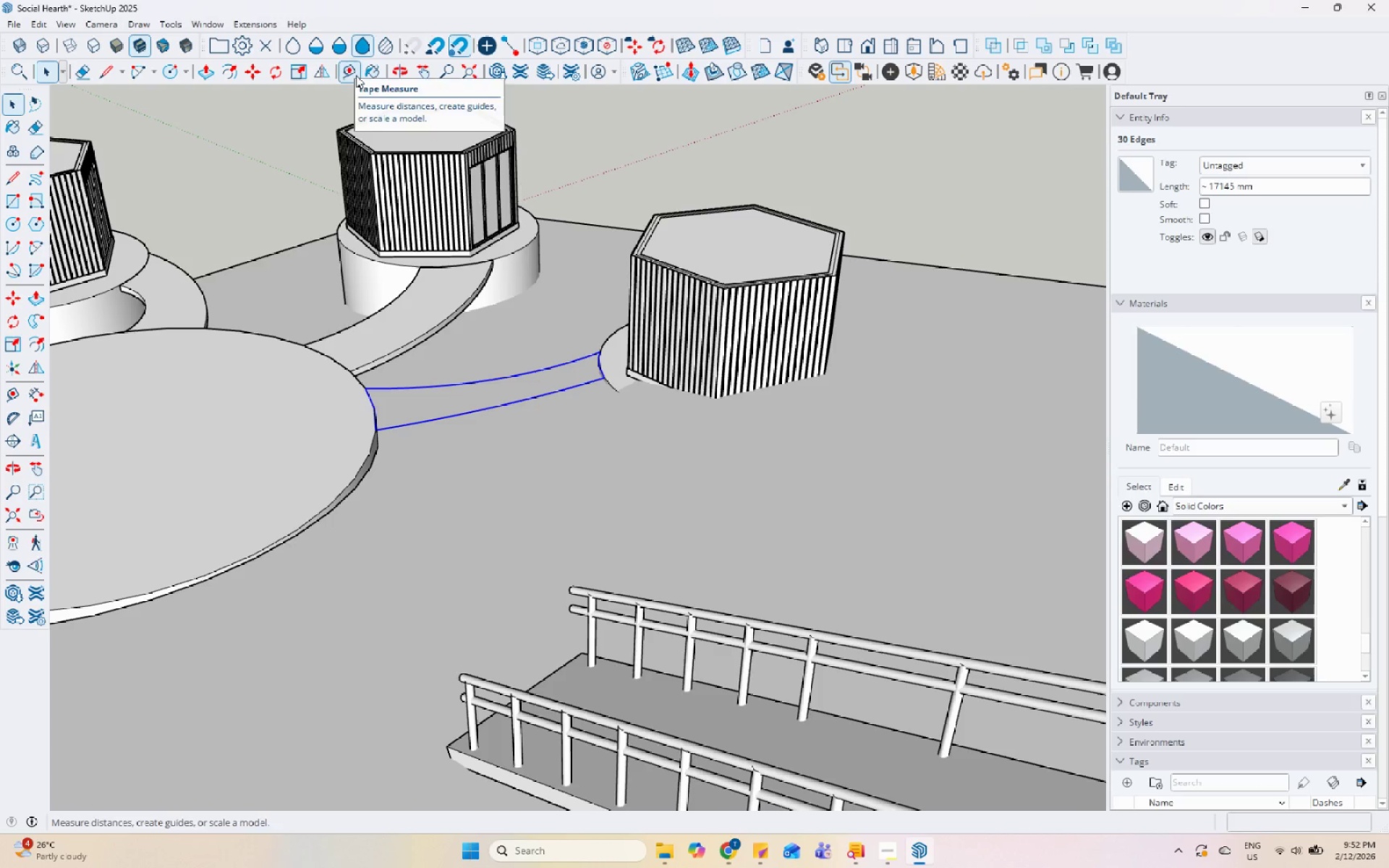 
scroll: coordinate [698, 386], scroll_direction: down, amount: 11.0
 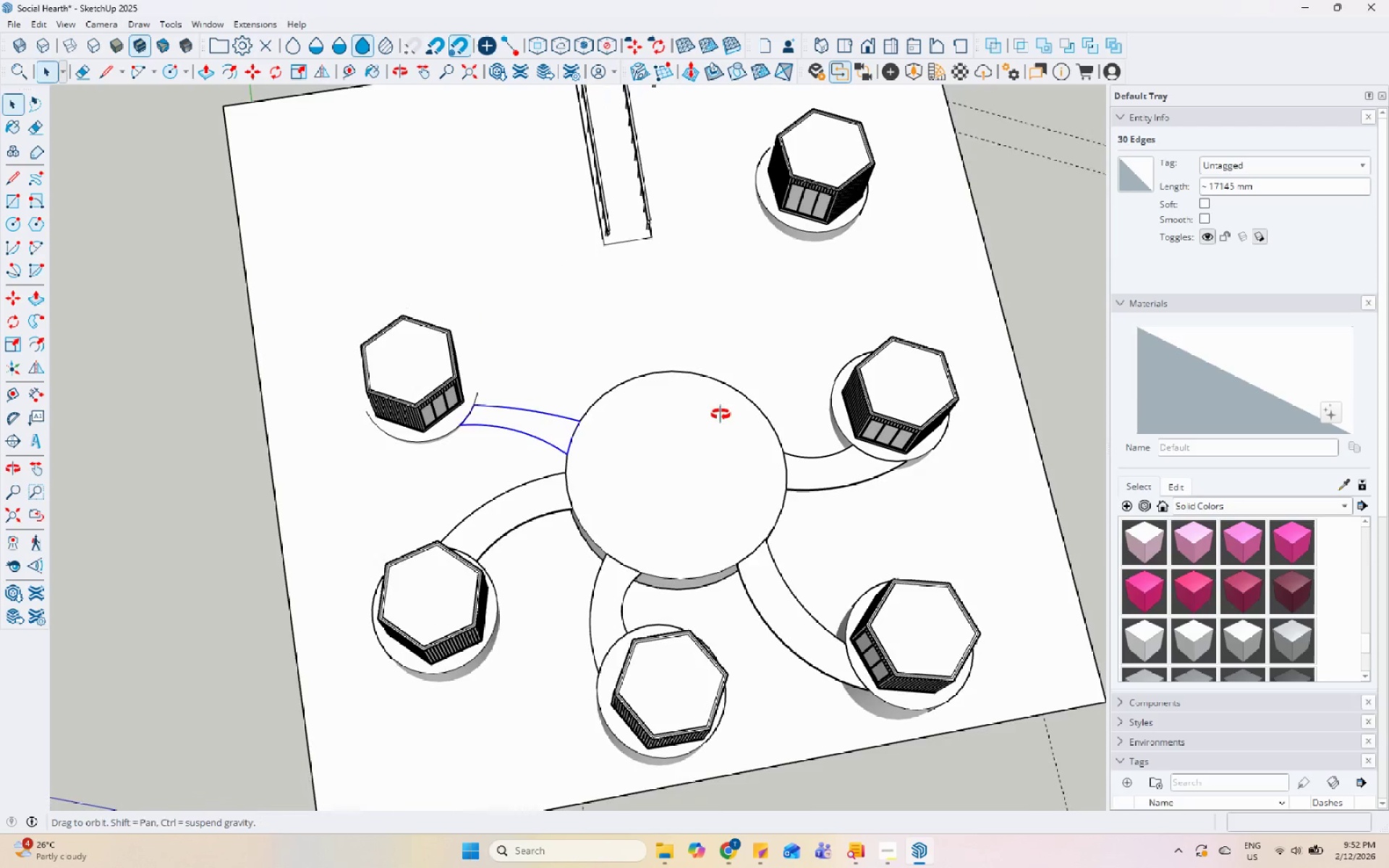 
scroll: coordinate [346, 354], scroll_direction: up, amount: 22.0
 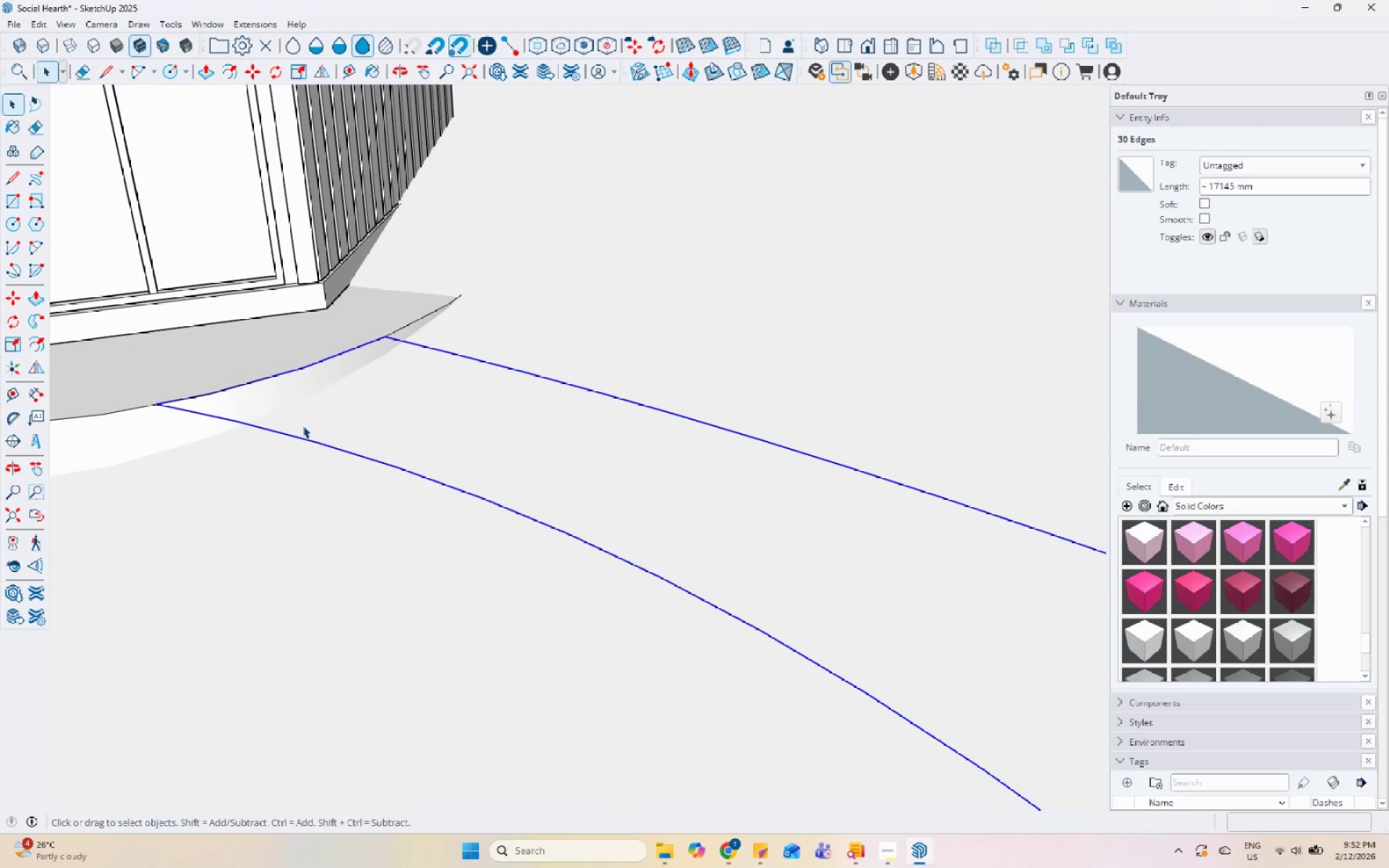 
right_click([289, 436])
 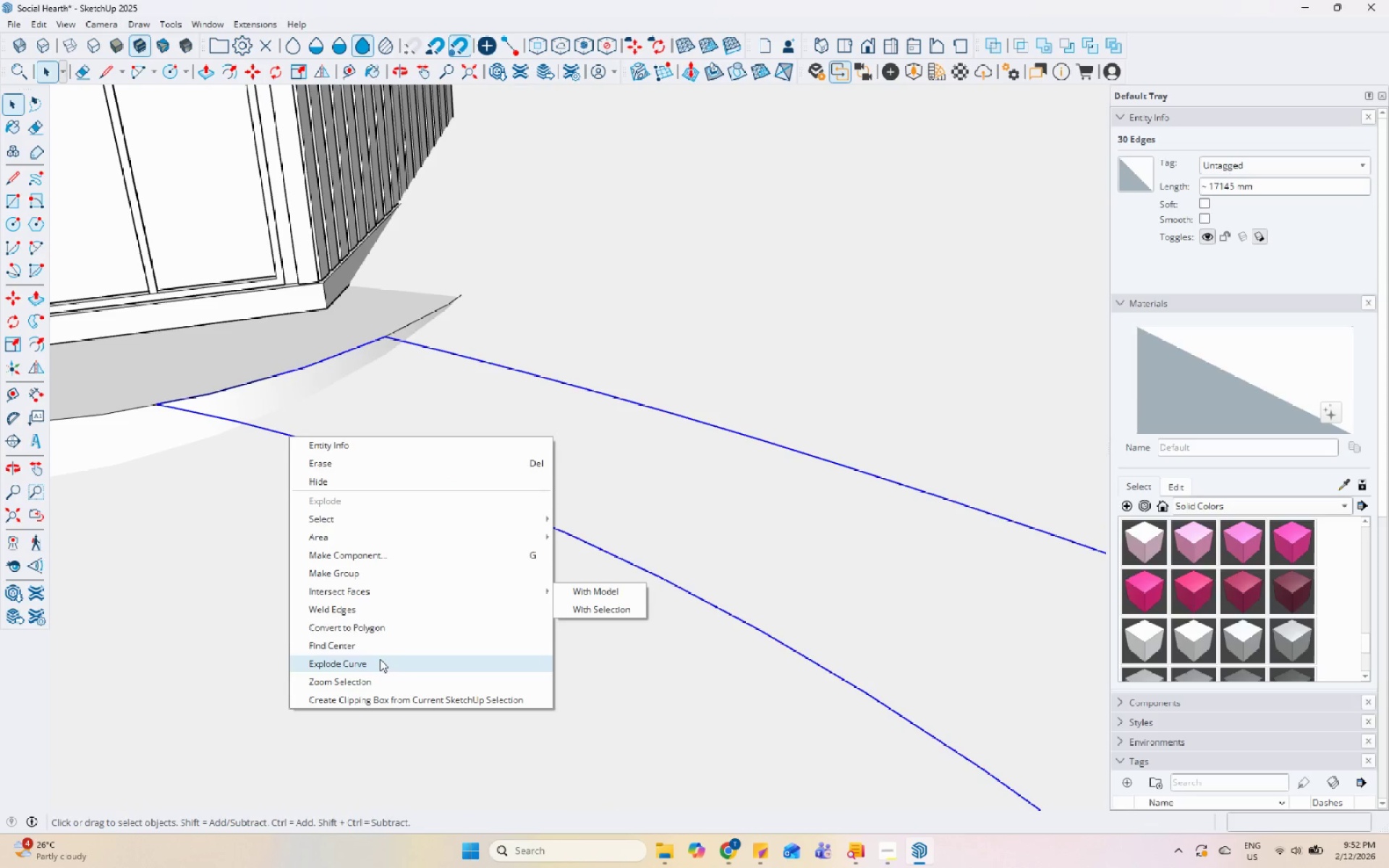 
left_click([378, 625])
 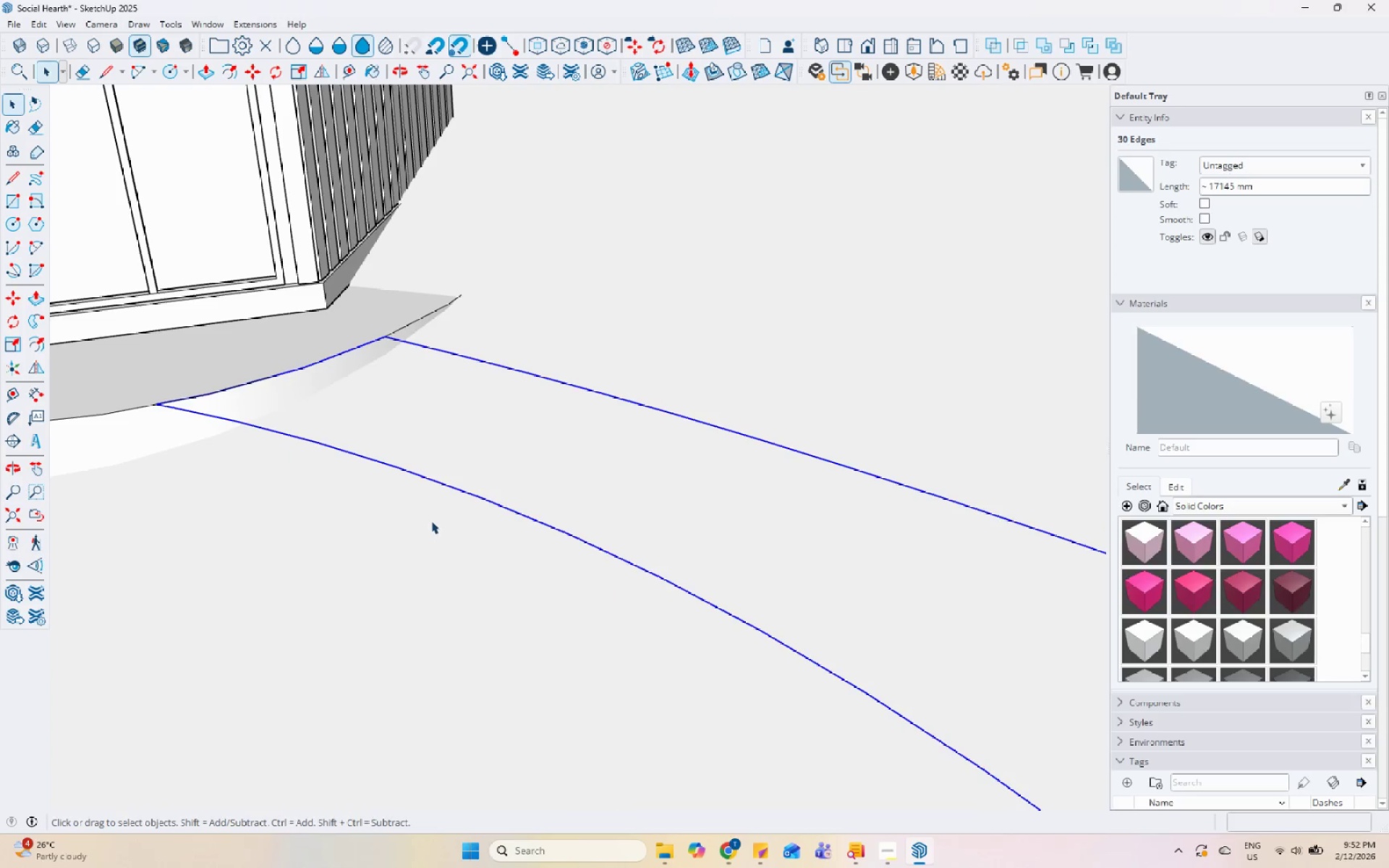 
scroll: coordinate [373, 535], scroll_direction: down, amount: 8.0
 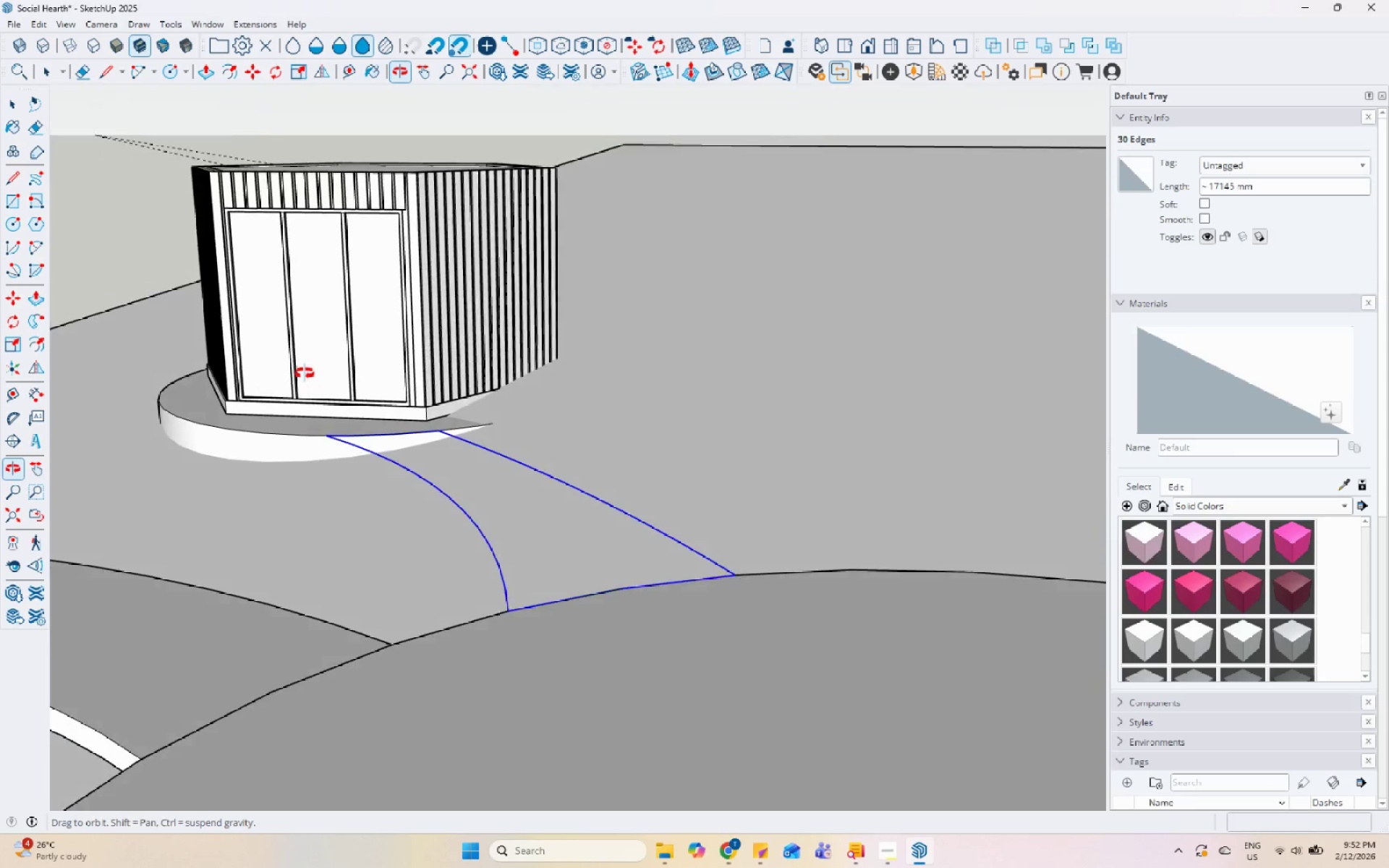 
key(L)
 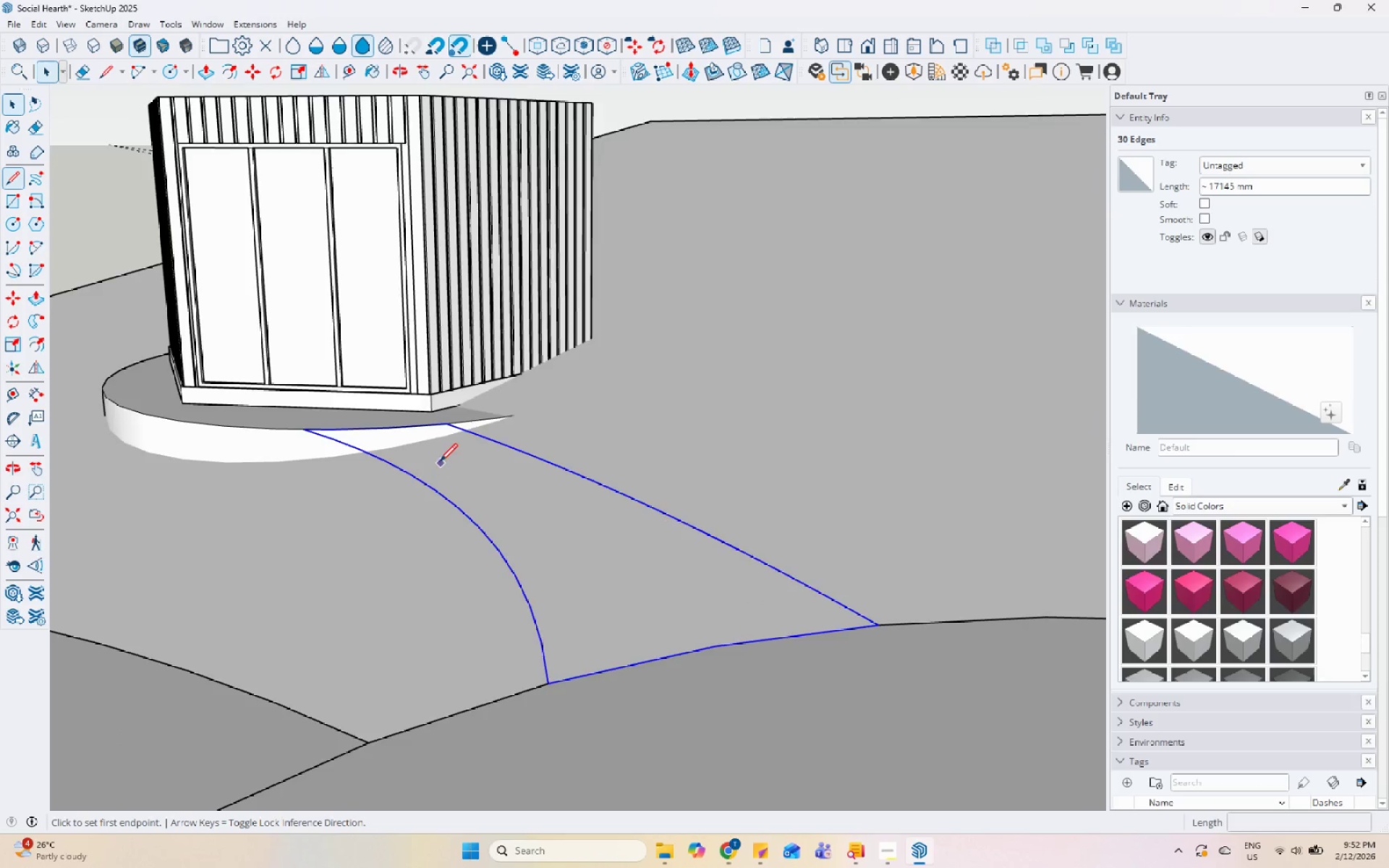 
scroll: coordinate [440, 462], scroll_direction: up, amount: 6.0
 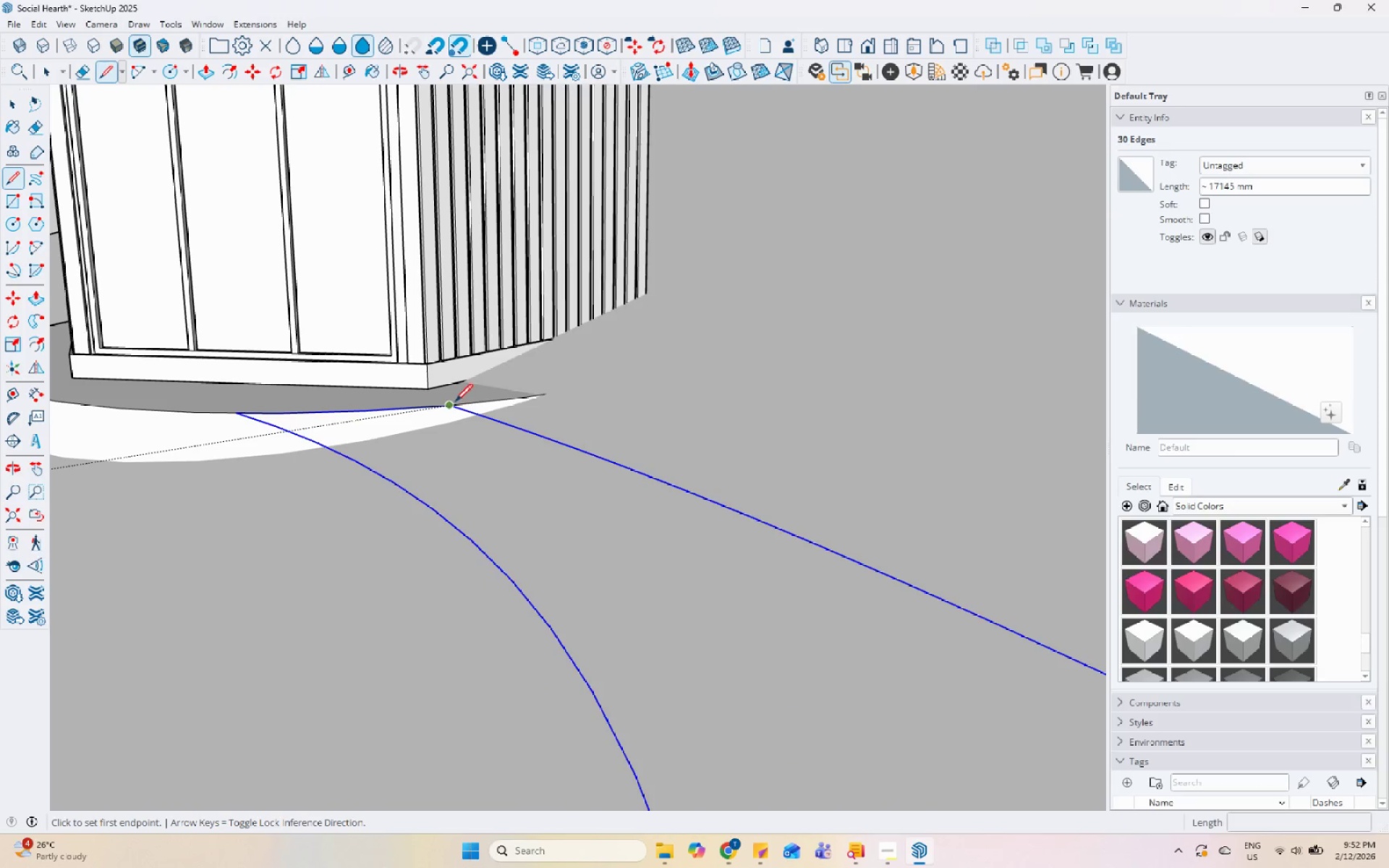 
key(Escape)
 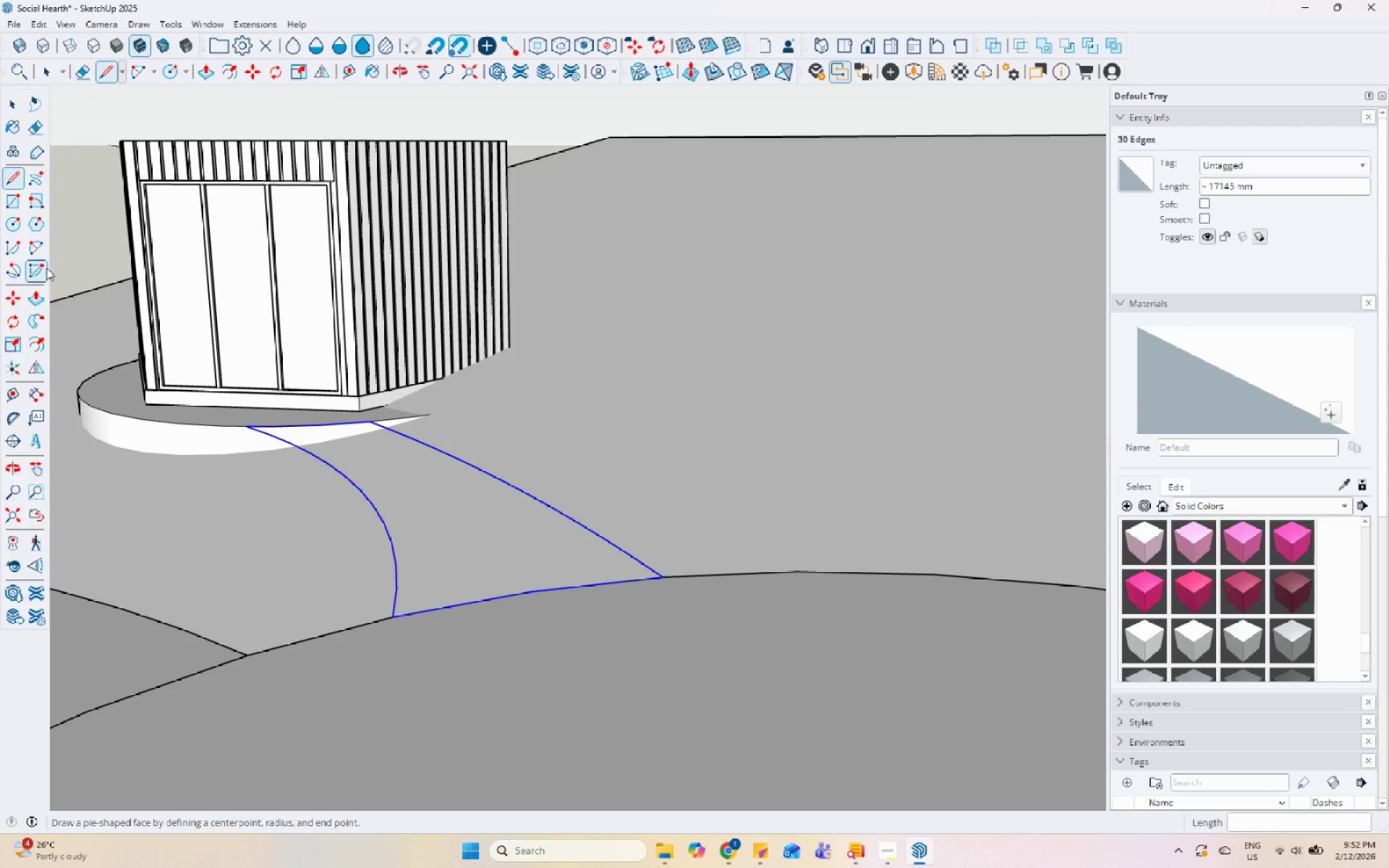 
scroll: coordinate [228, 449], scroll_direction: down, amount: 6.0
 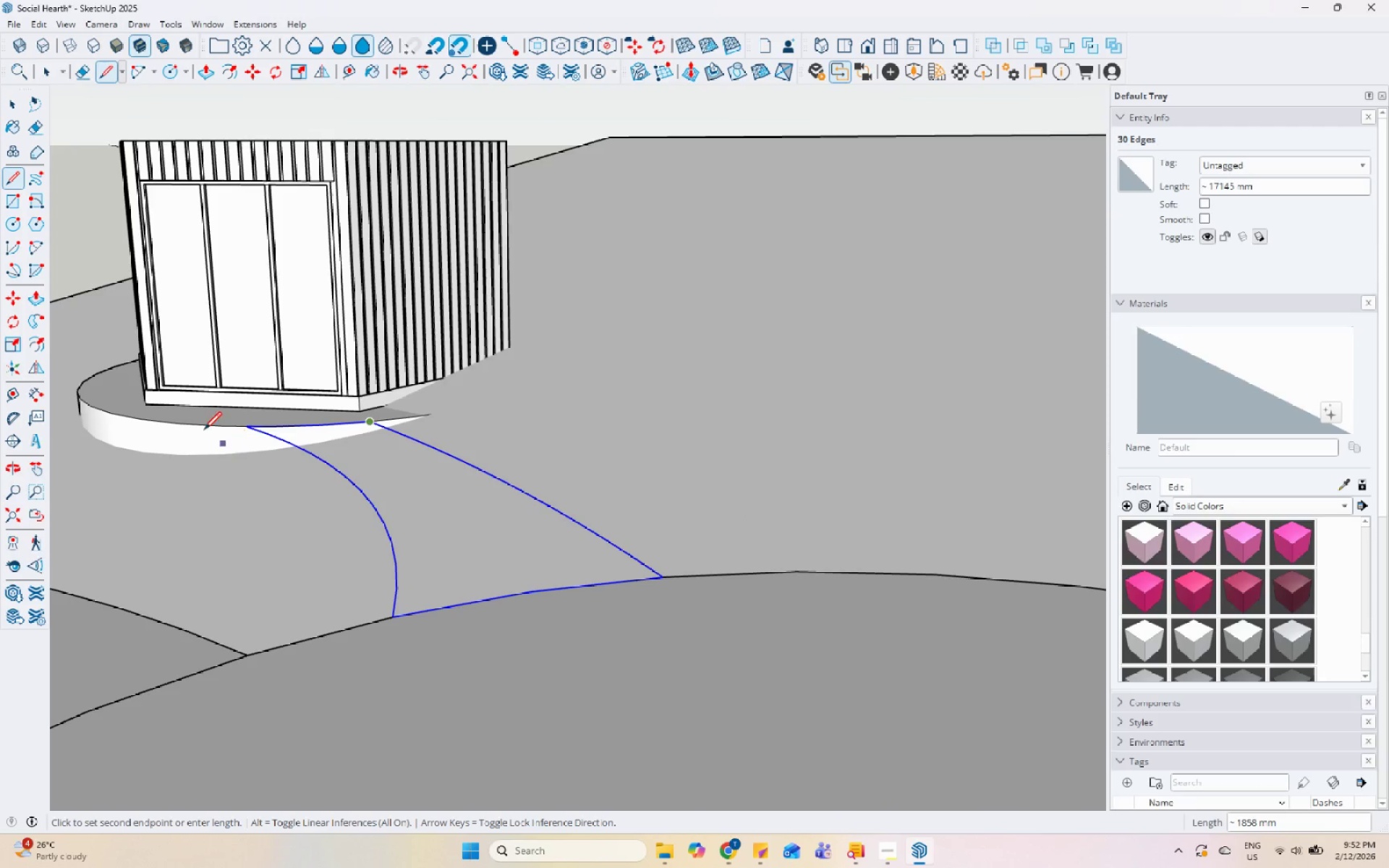 
left_click_drag(start_coordinate=[36, 247], to_coordinate=[41, 247])
 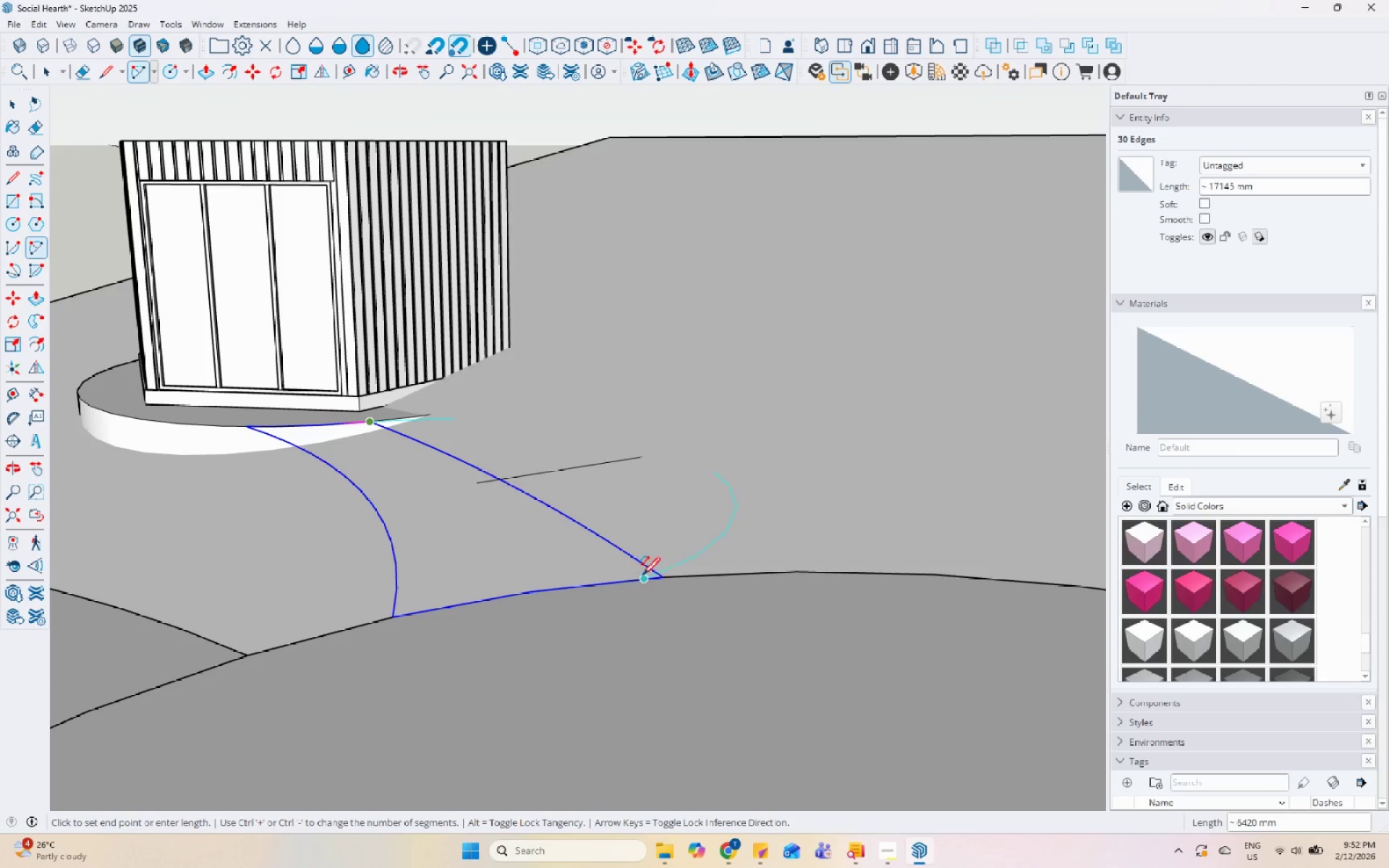 
left_click([658, 579])
 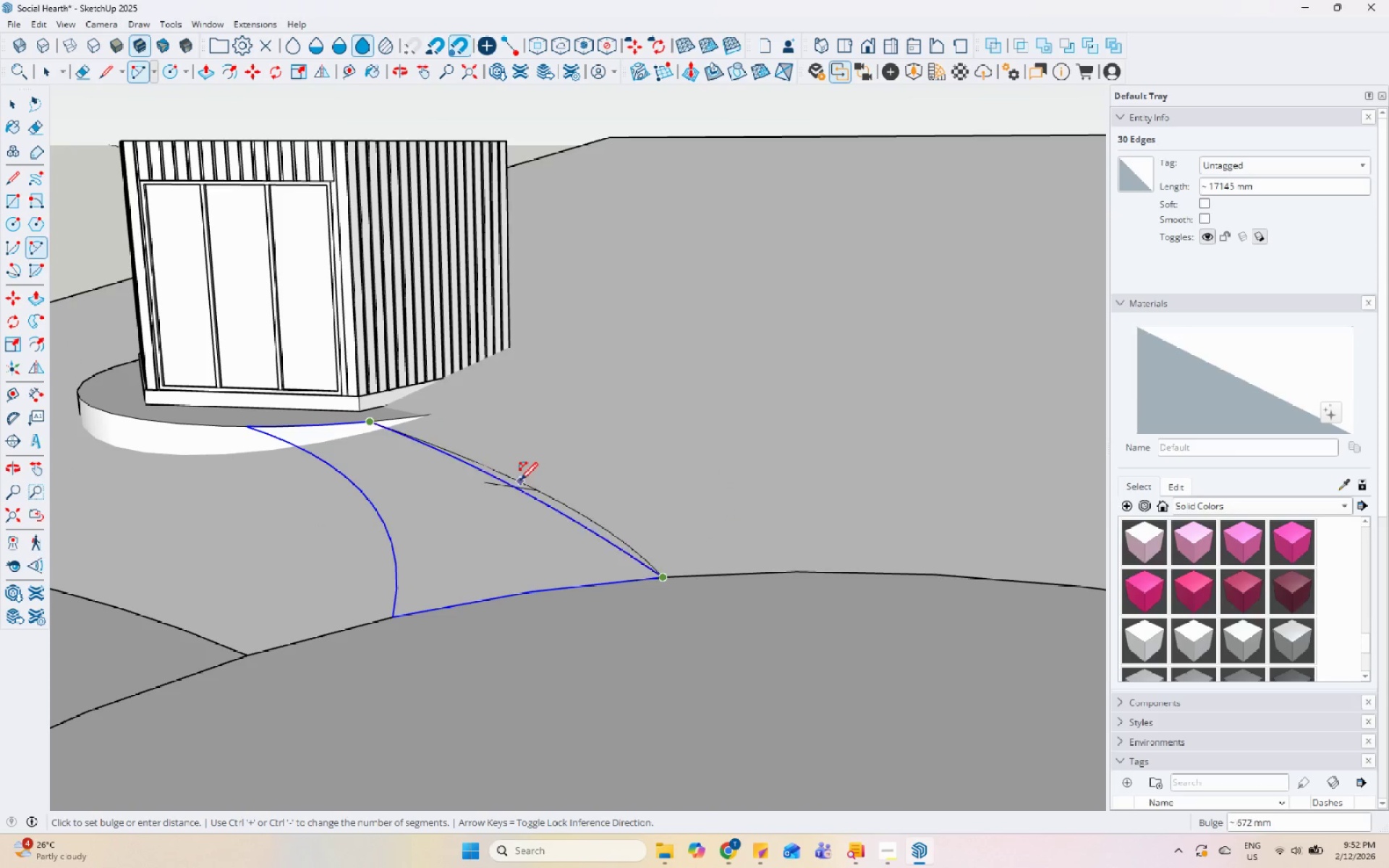 
left_click([496, 475])
 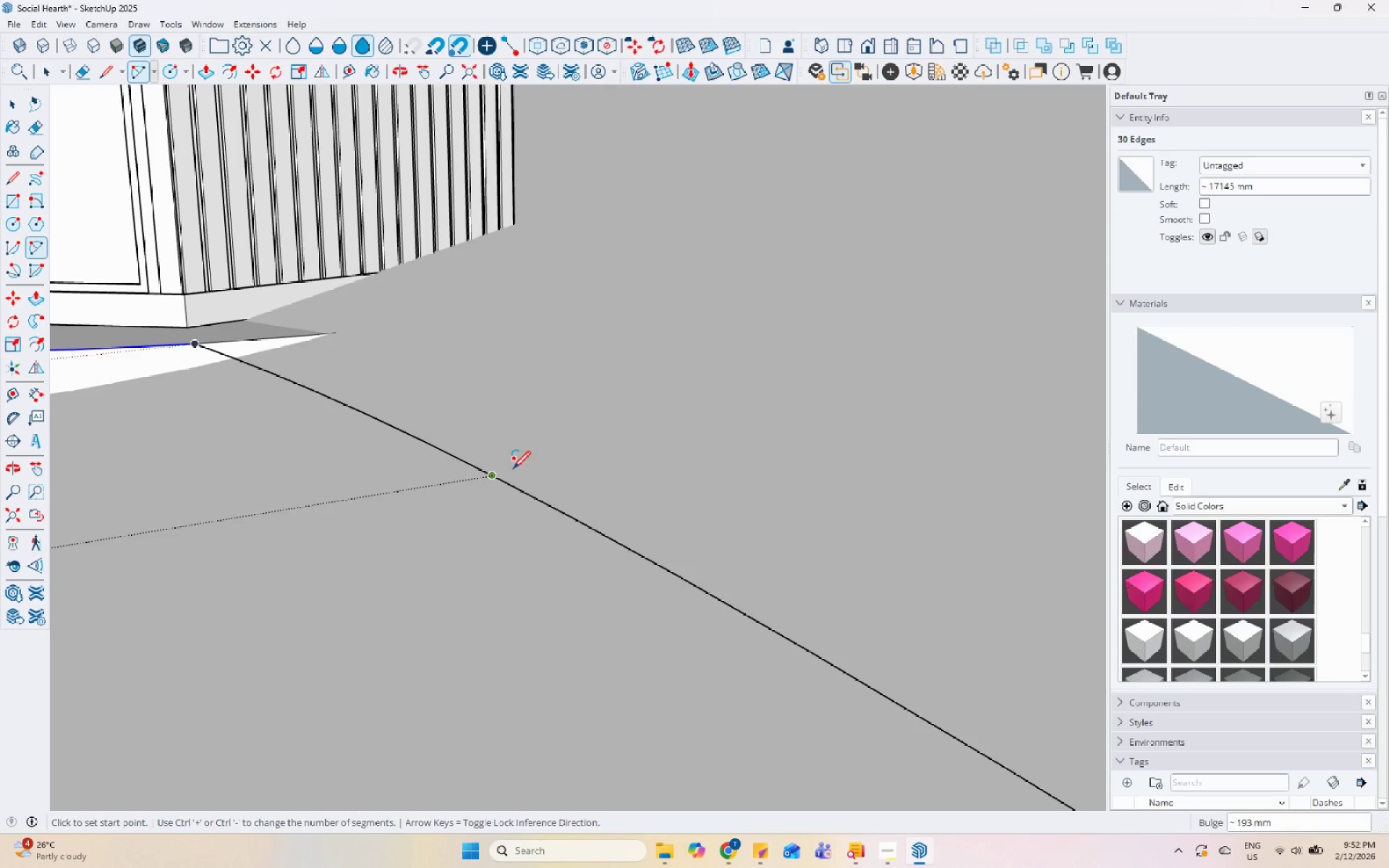 
scroll: coordinate [500, 482], scroll_direction: up, amount: 11.0
 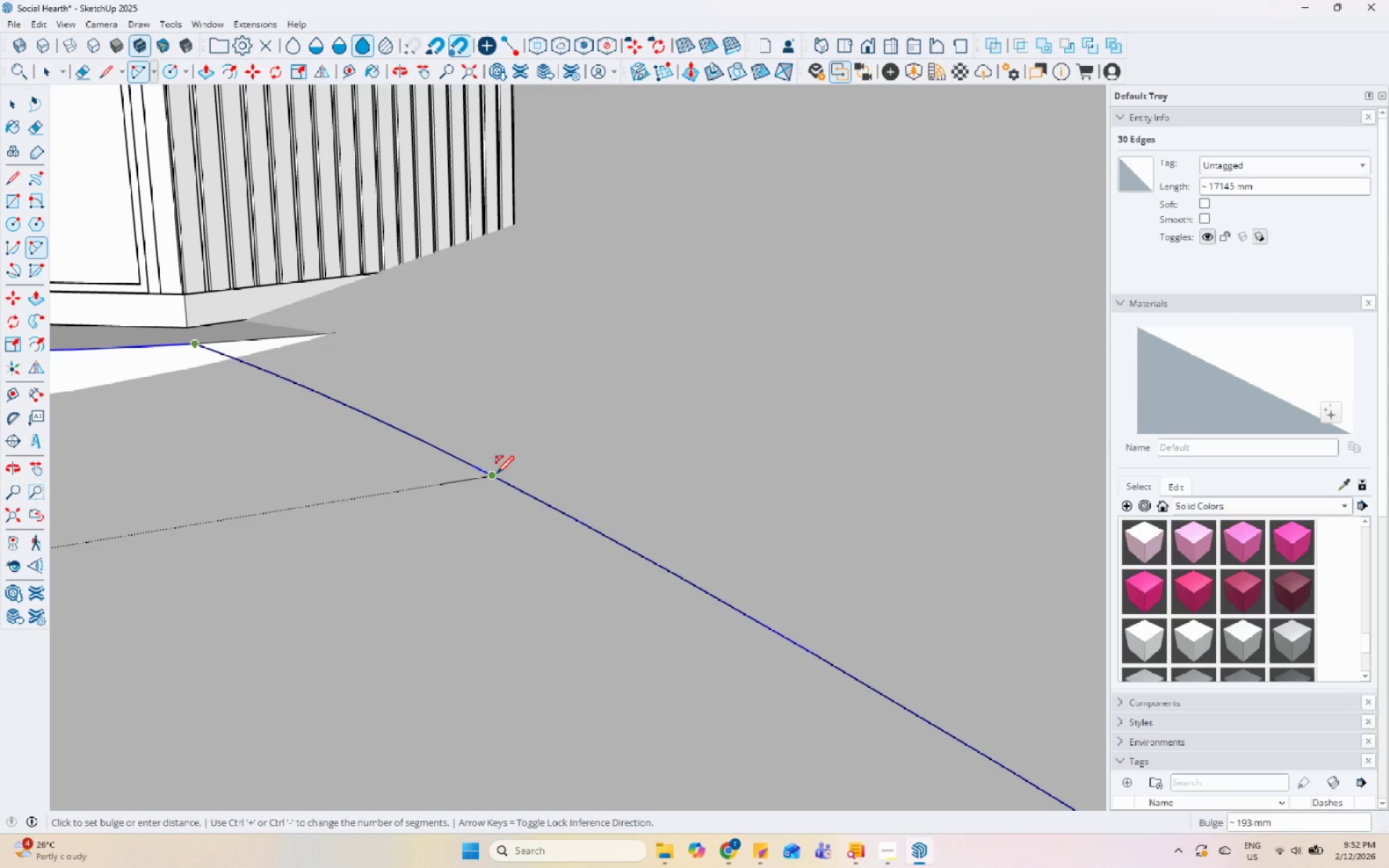 
key(Space)
 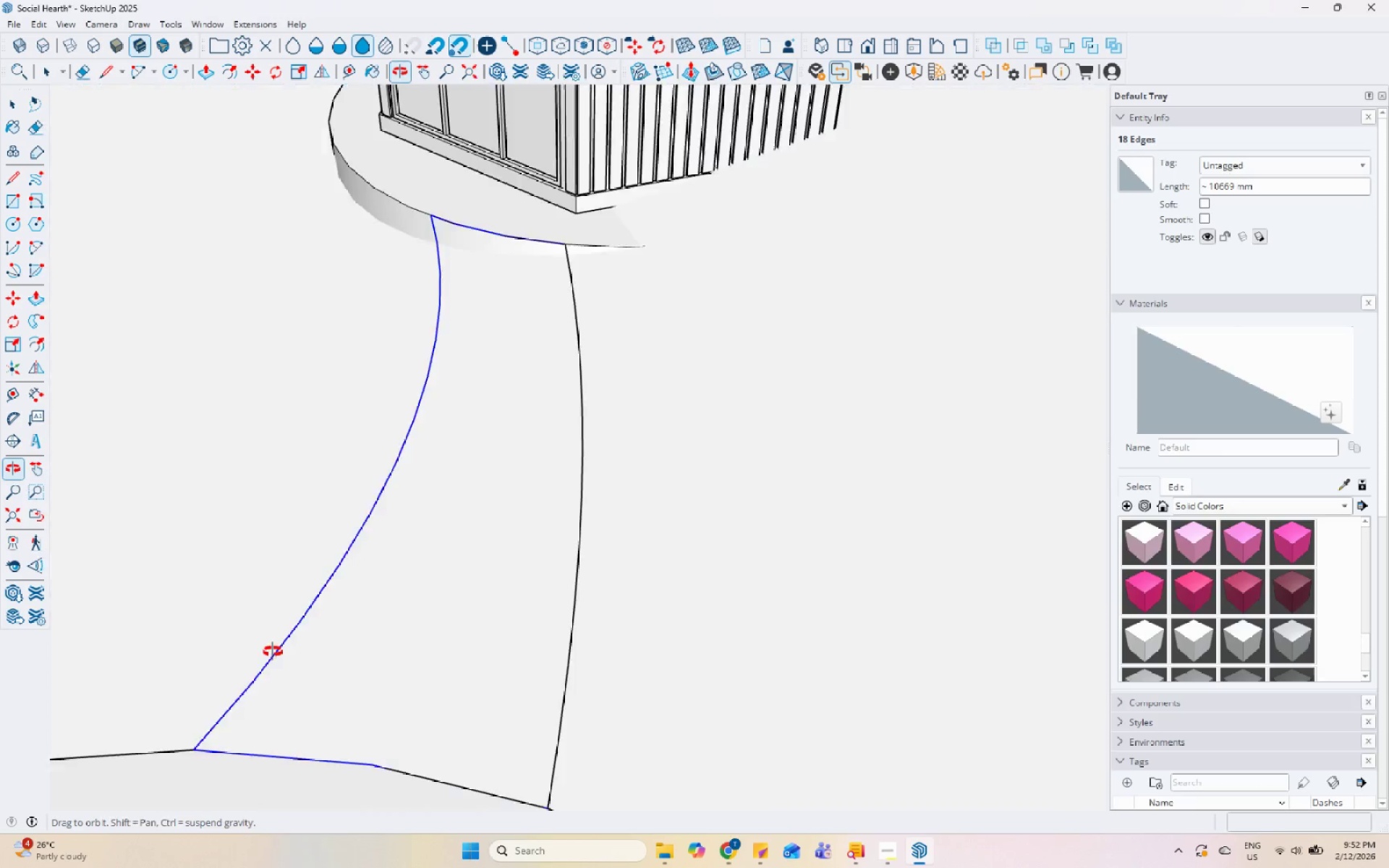 
scroll: coordinate [642, 443], scroll_direction: down, amount: 8.0
 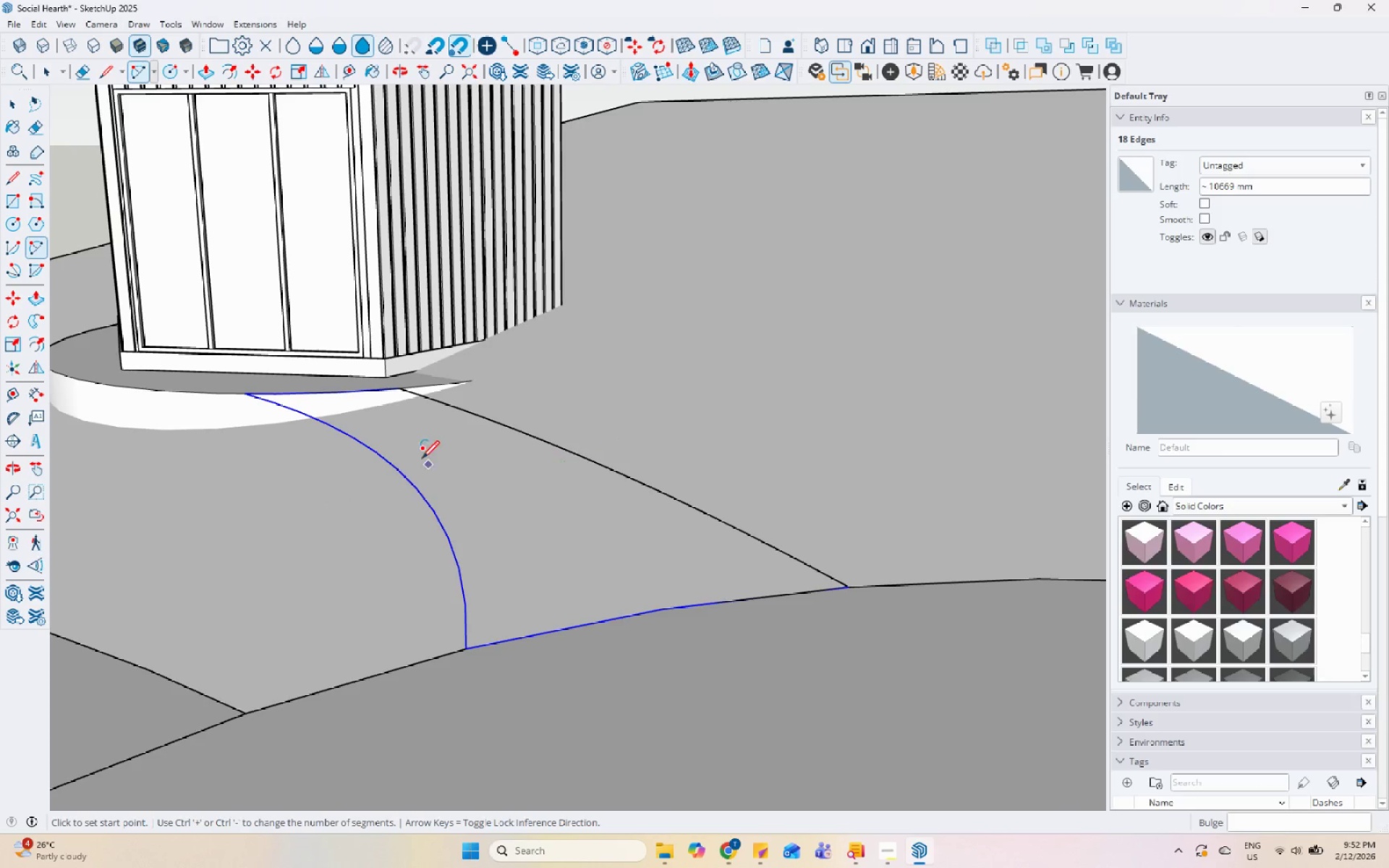 
key(Control+Z)
 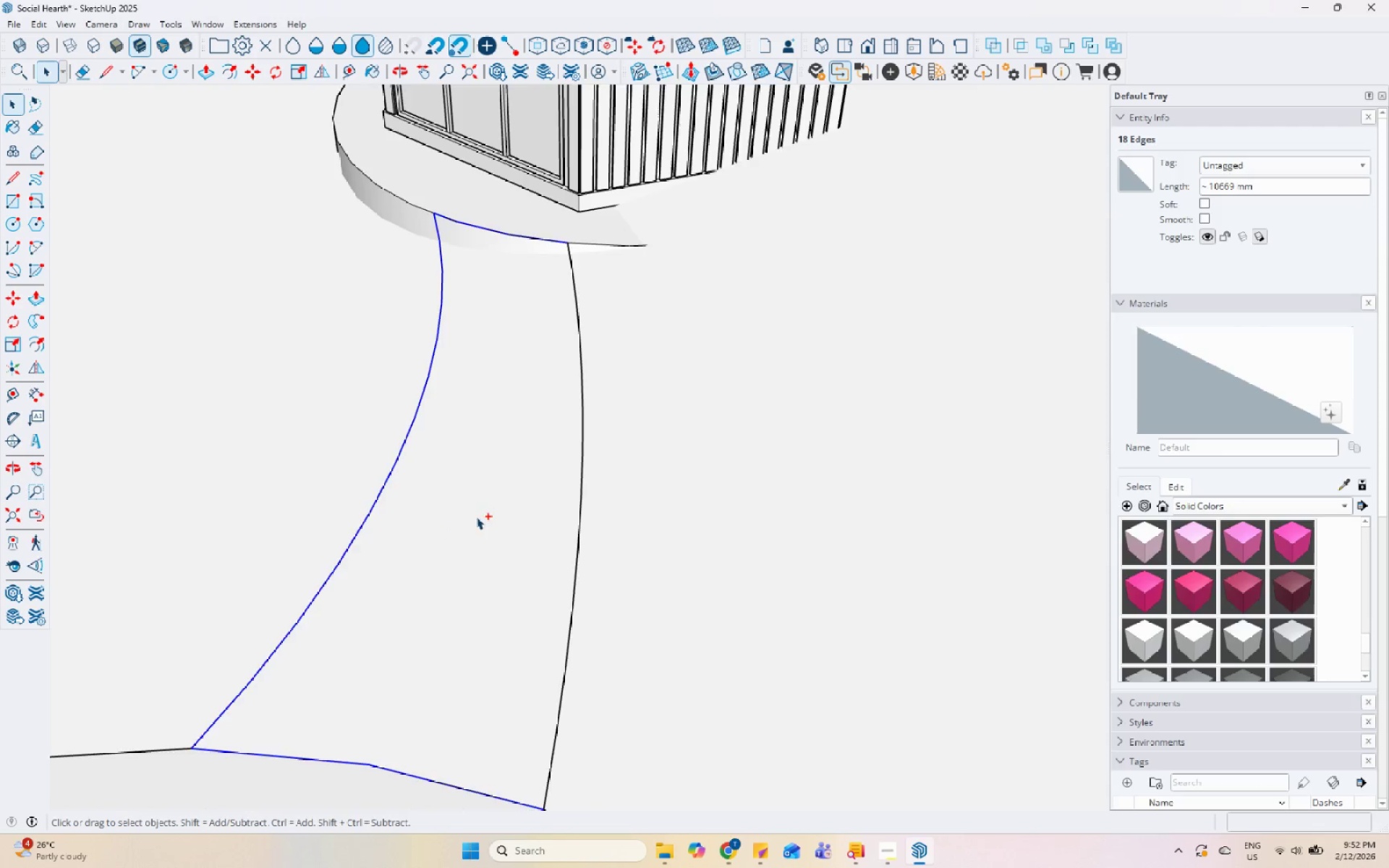 
key(Space)
 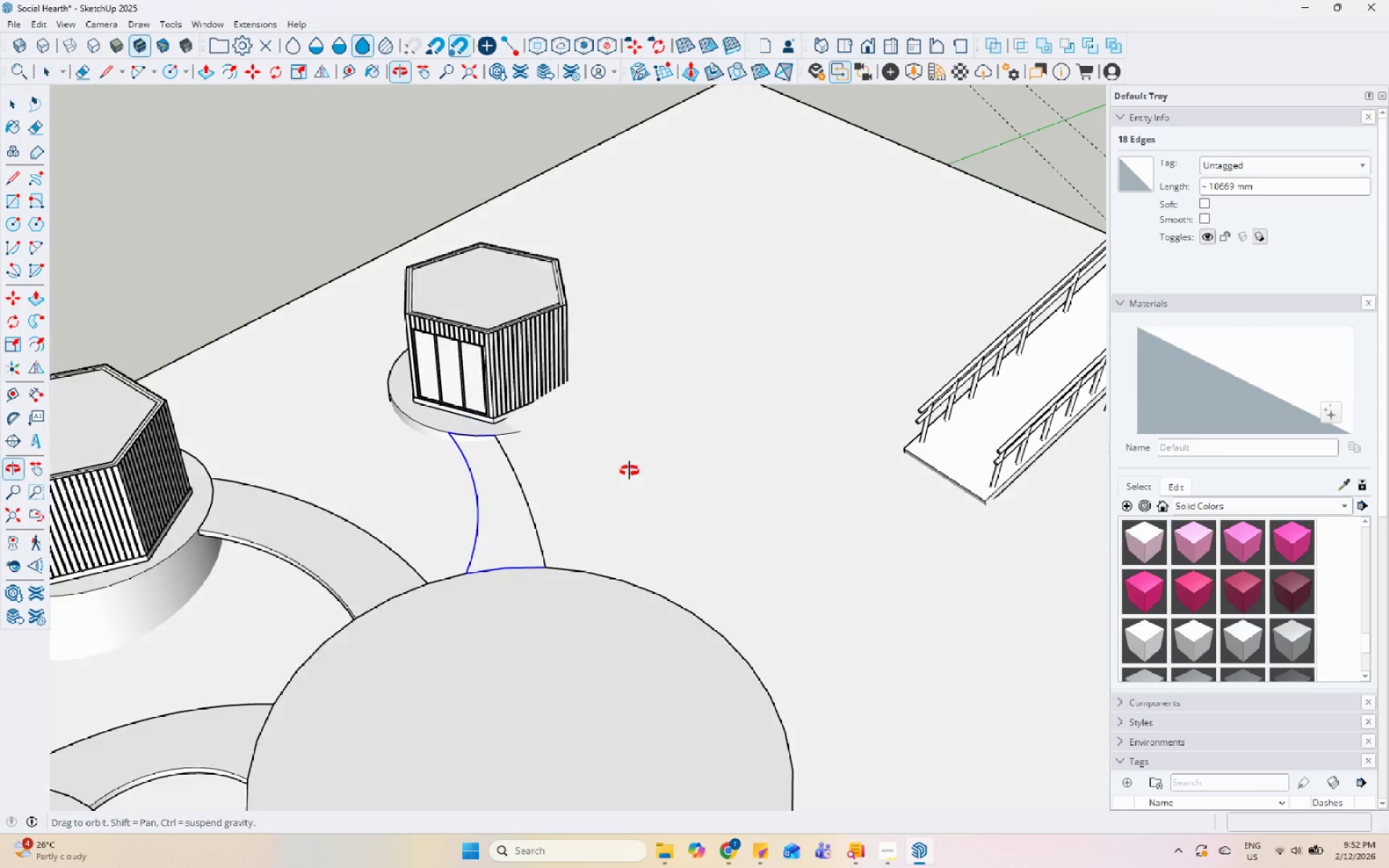 
scroll: coordinate [514, 482], scroll_direction: down, amount: 14.0
 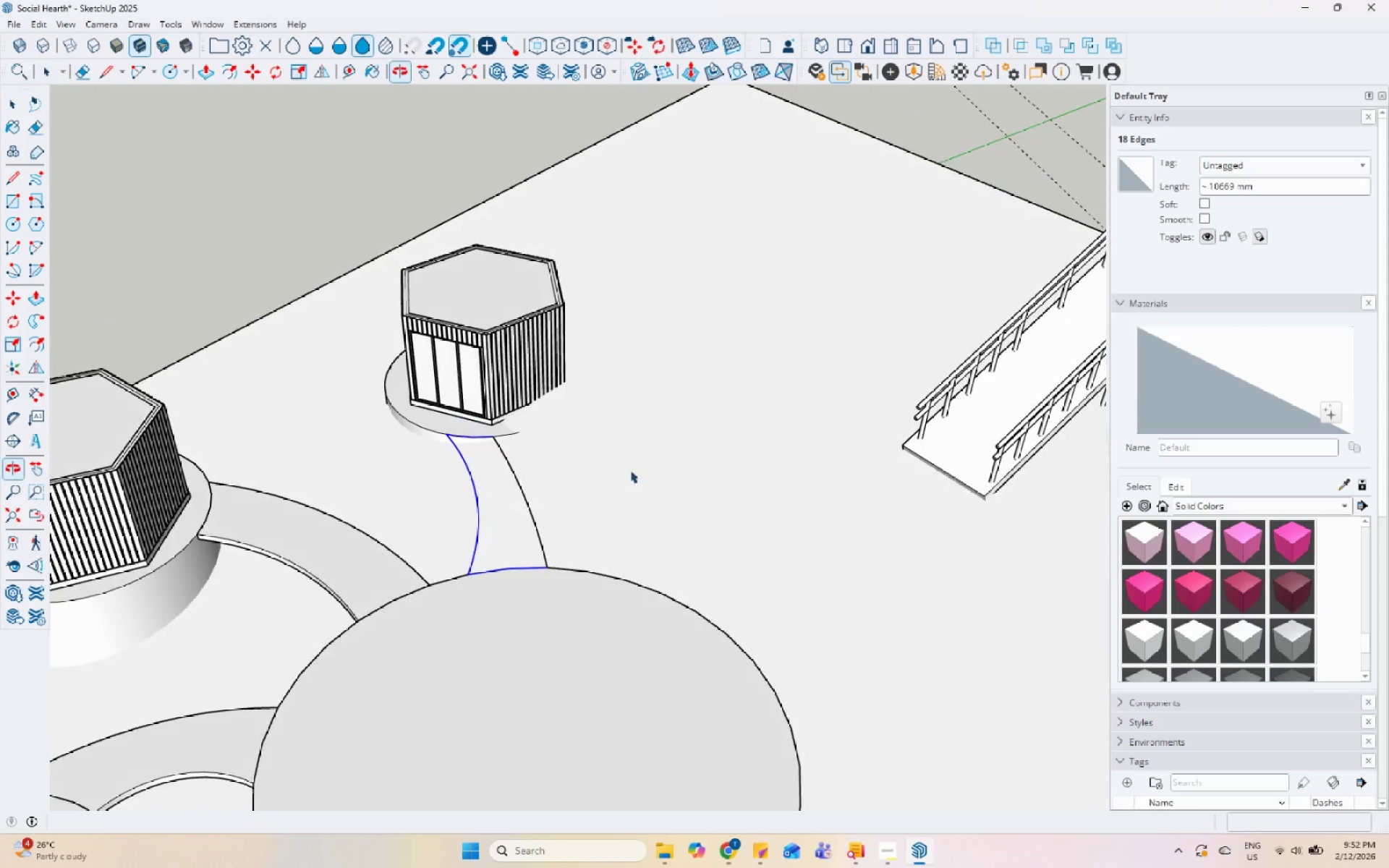 
key(Escape)
 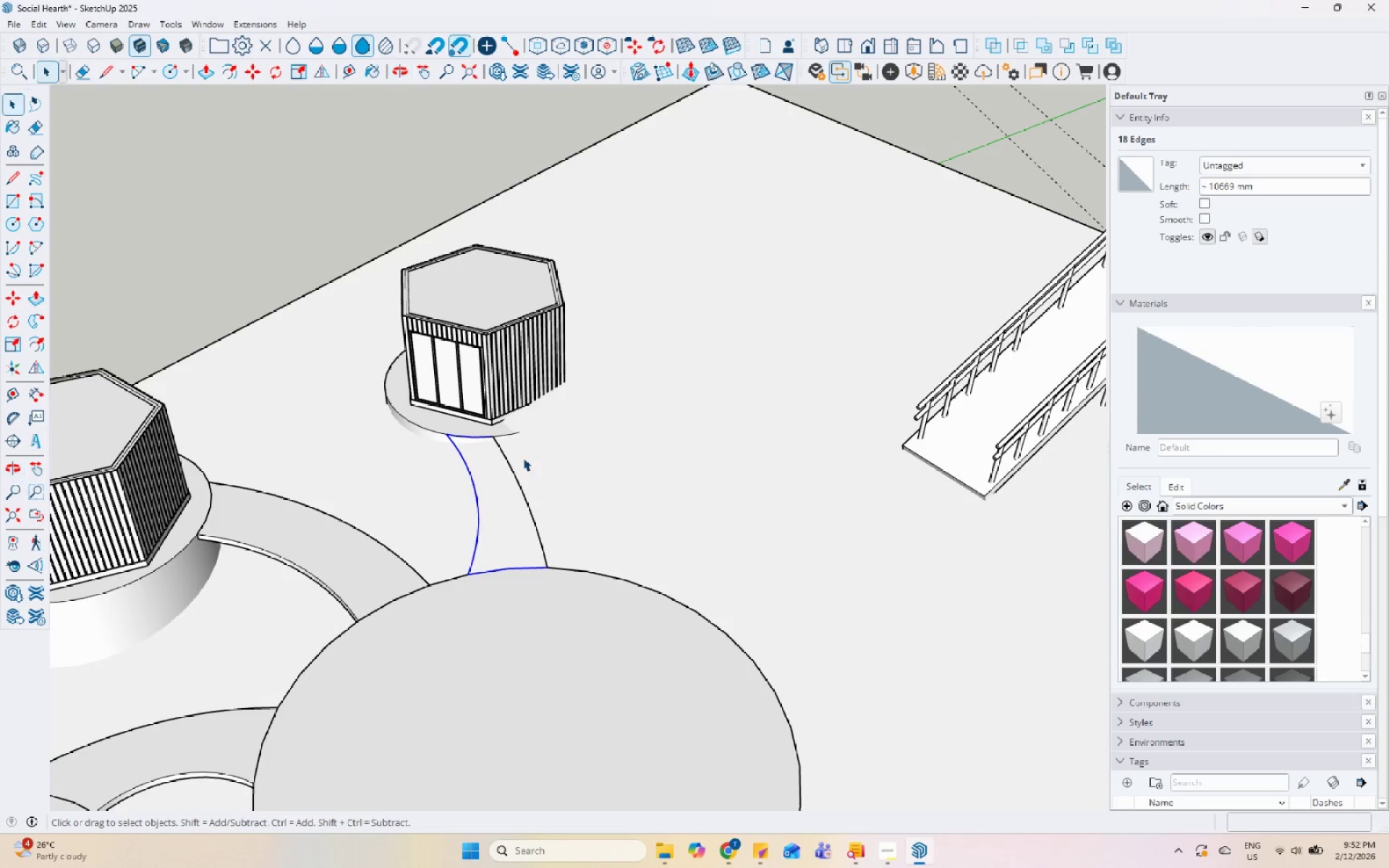 
scroll: coordinate [634, 509], scroll_direction: down, amount: 8.0
 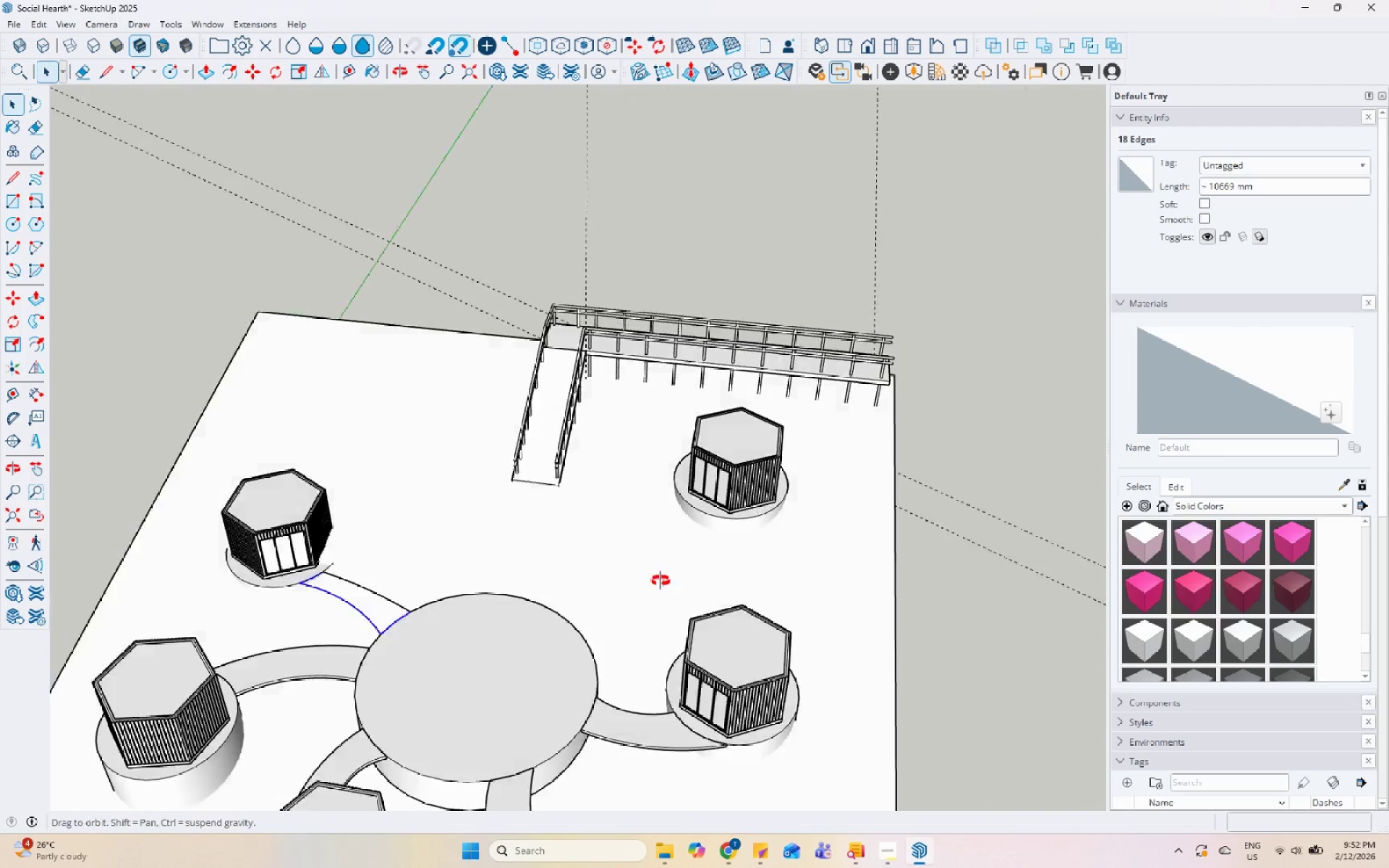 
scroll: coordinate [574, 368], scroll_direction: up, amount: 11.0
 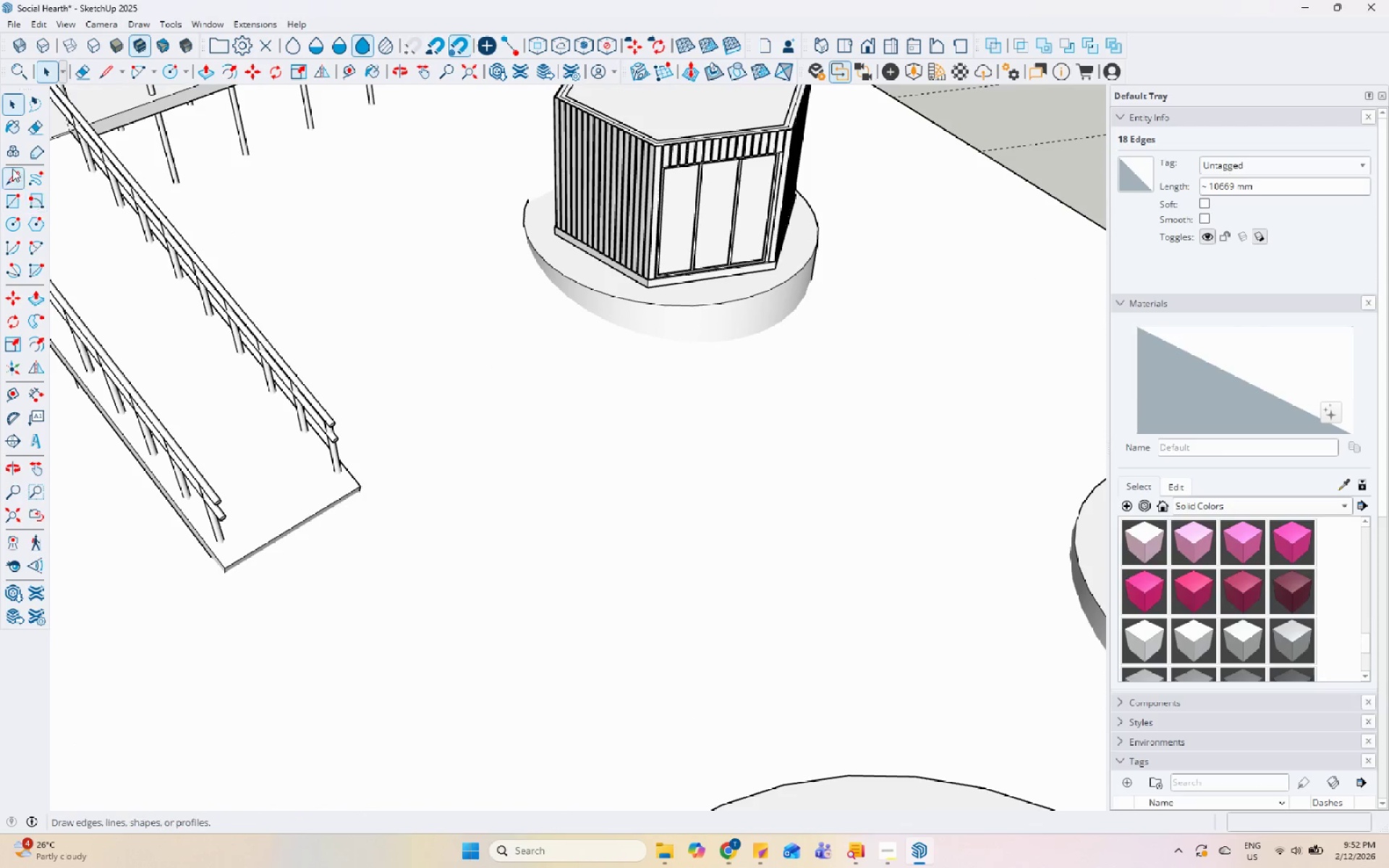 
scroll: coordinate [513, 520], scroll_direction: down, amount: 20.0
 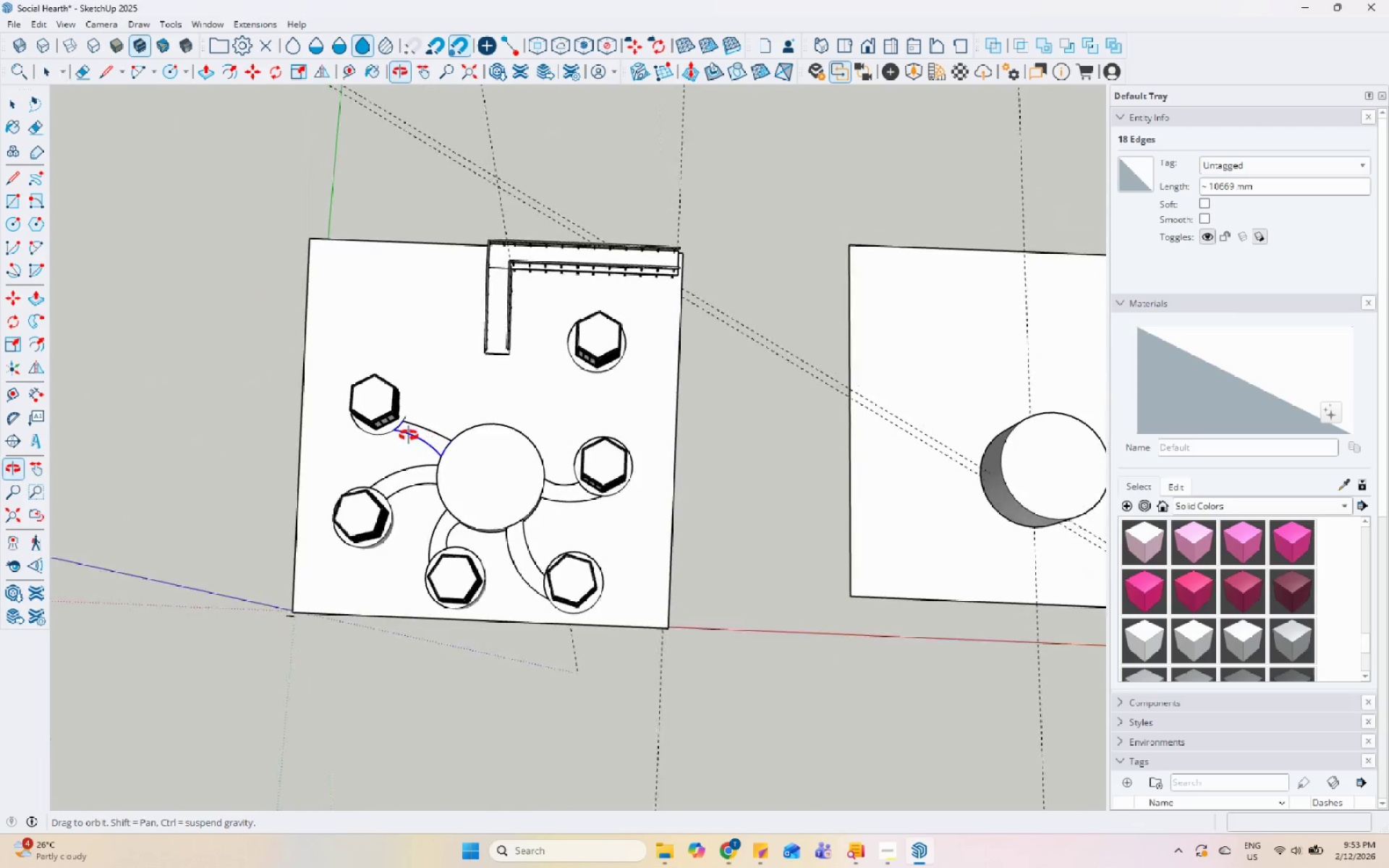 
scroll: coordinate [406, 435], scroll_direction: up, amount: 5.0
 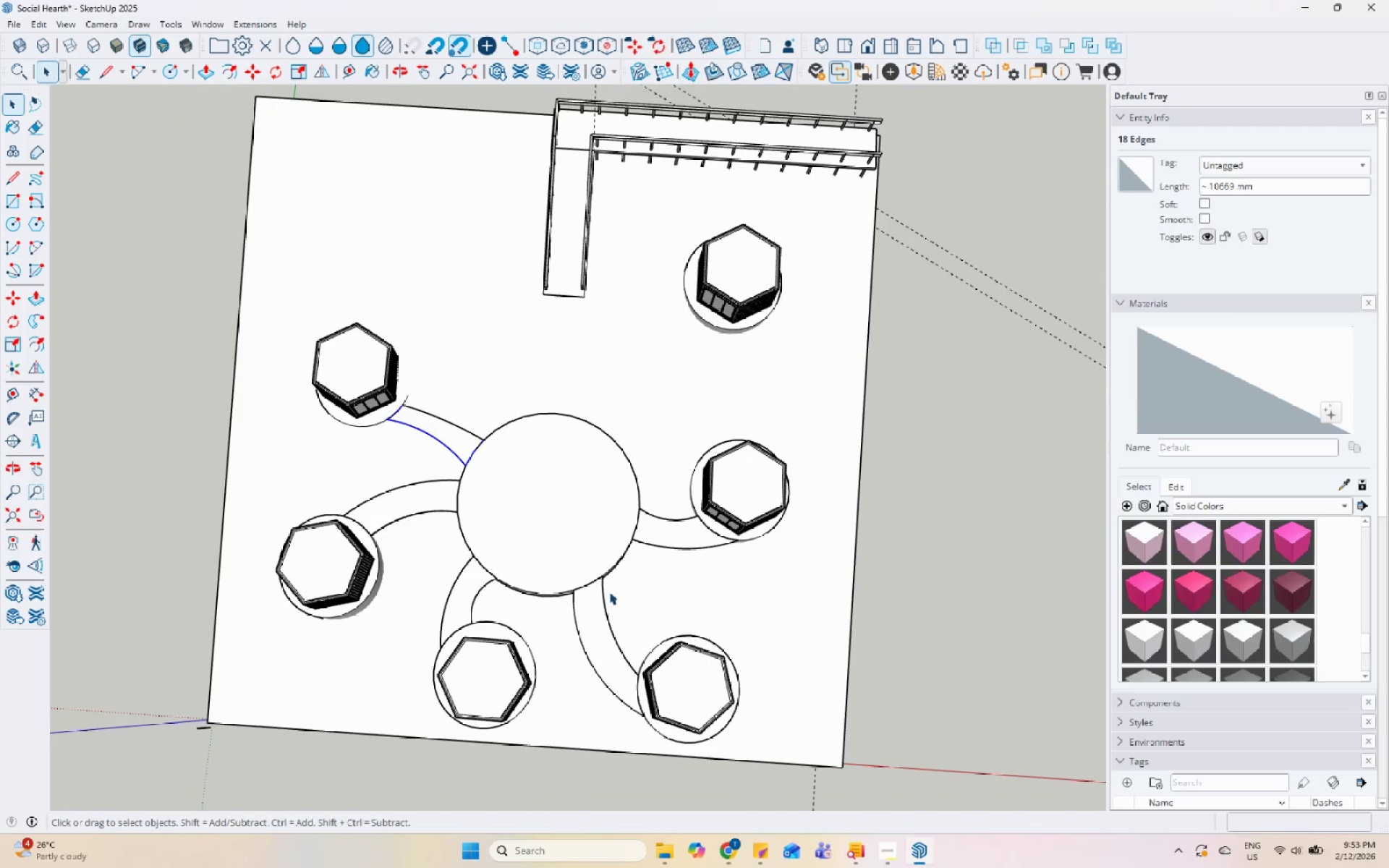 
scroll: coordinate [609, 592], scroll_direction: down, amount: 5.0
 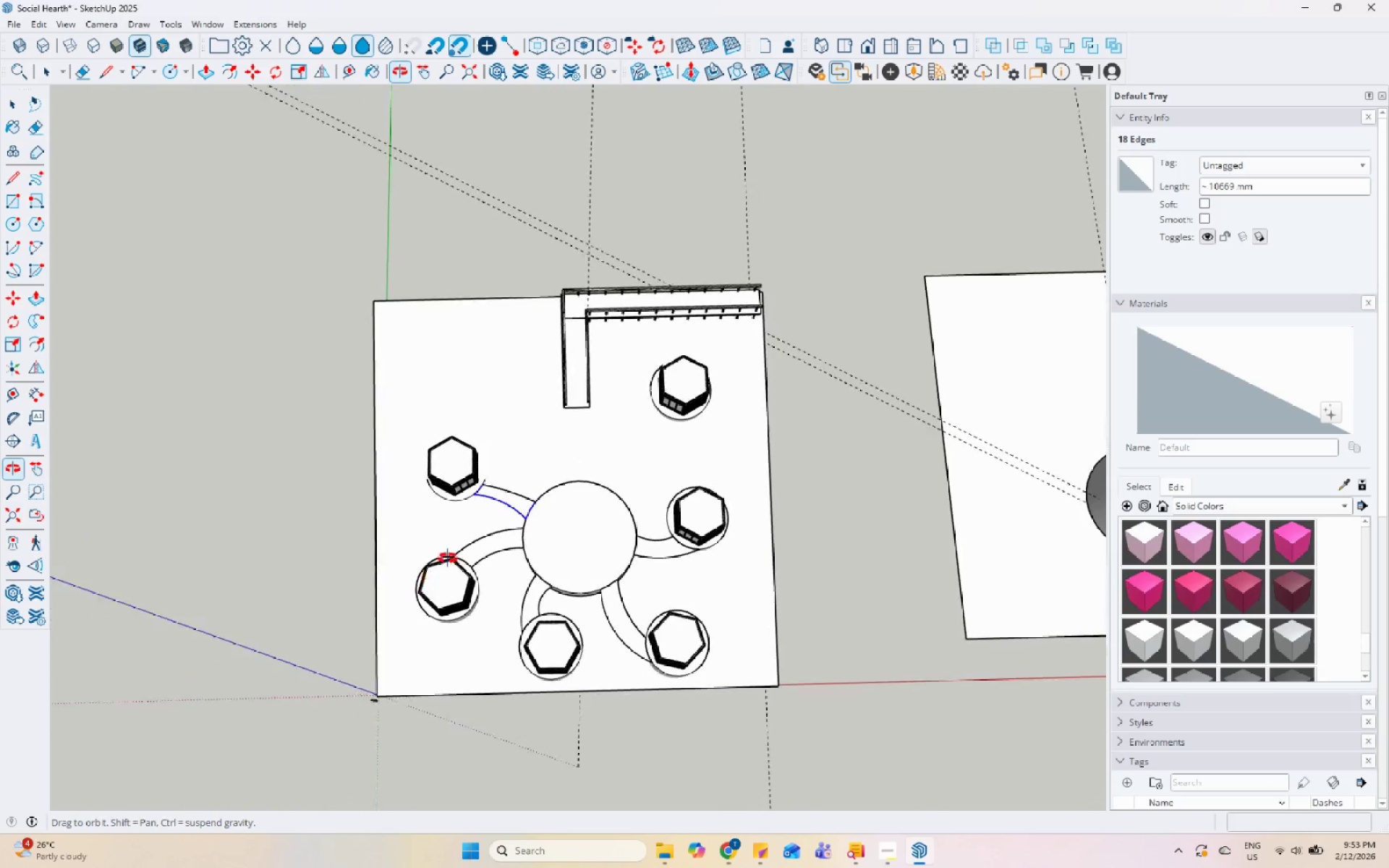 
left_click_drag(start_coordinate=[599, 532], to_coordinate=[538, 392])
 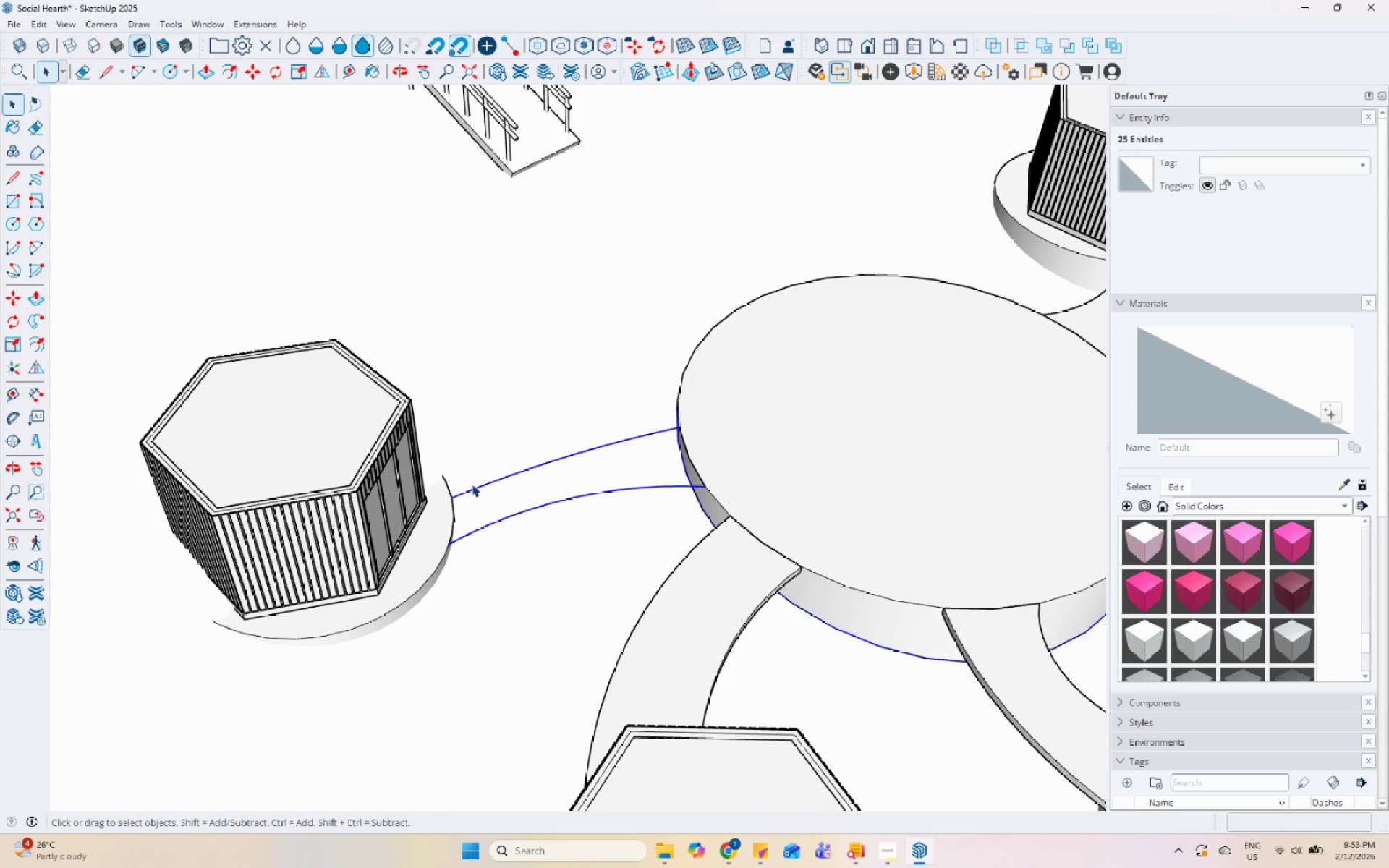 
scroll: coordinate [469, 498], scroll_direction: up, amount: 31.0
 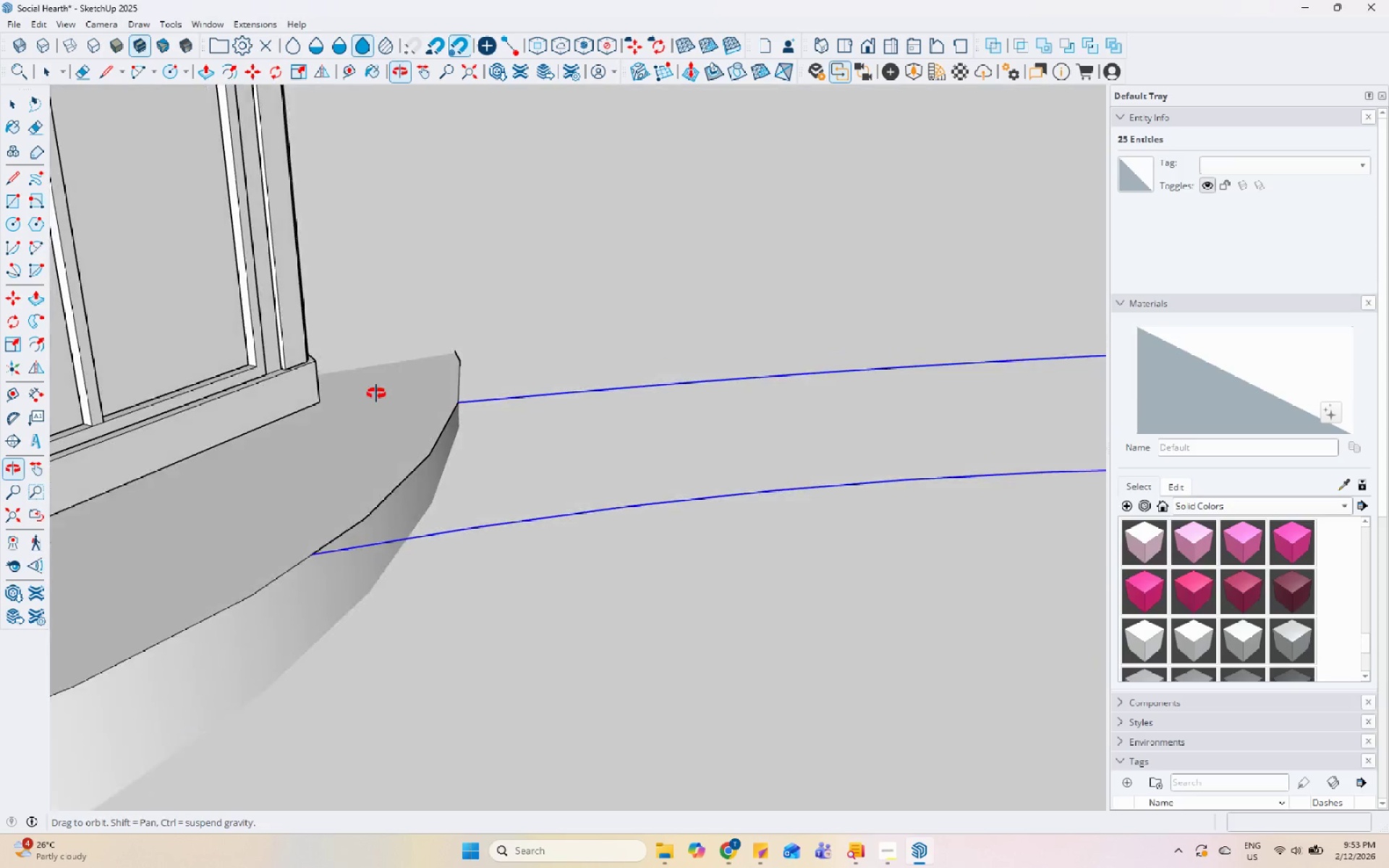 
scroll: coordinate [279, 544], scroll_direction: down, amount: 15.0
 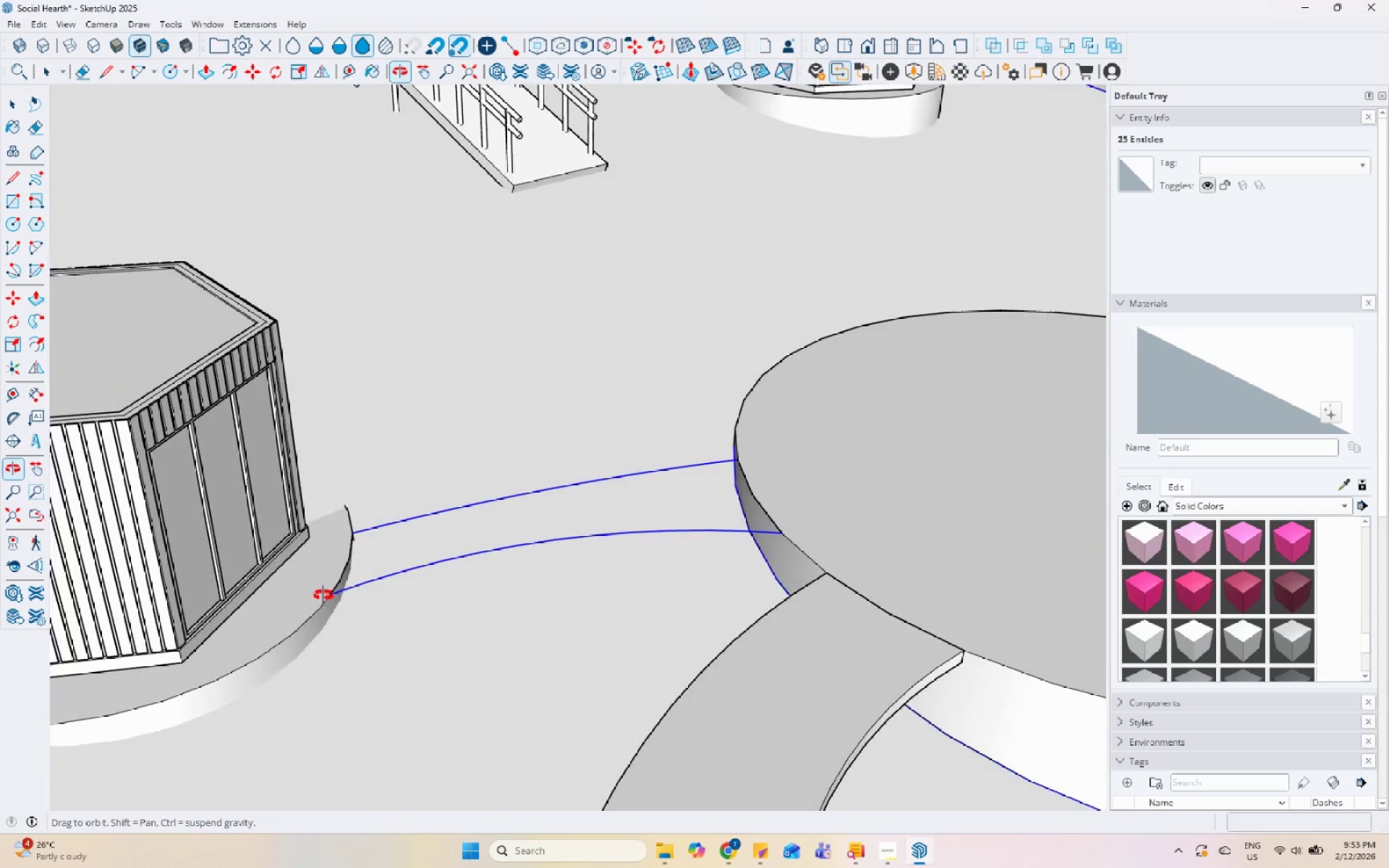 
scroll: coordinate [547, 563], scroll_direction: none, amount: 0.0
 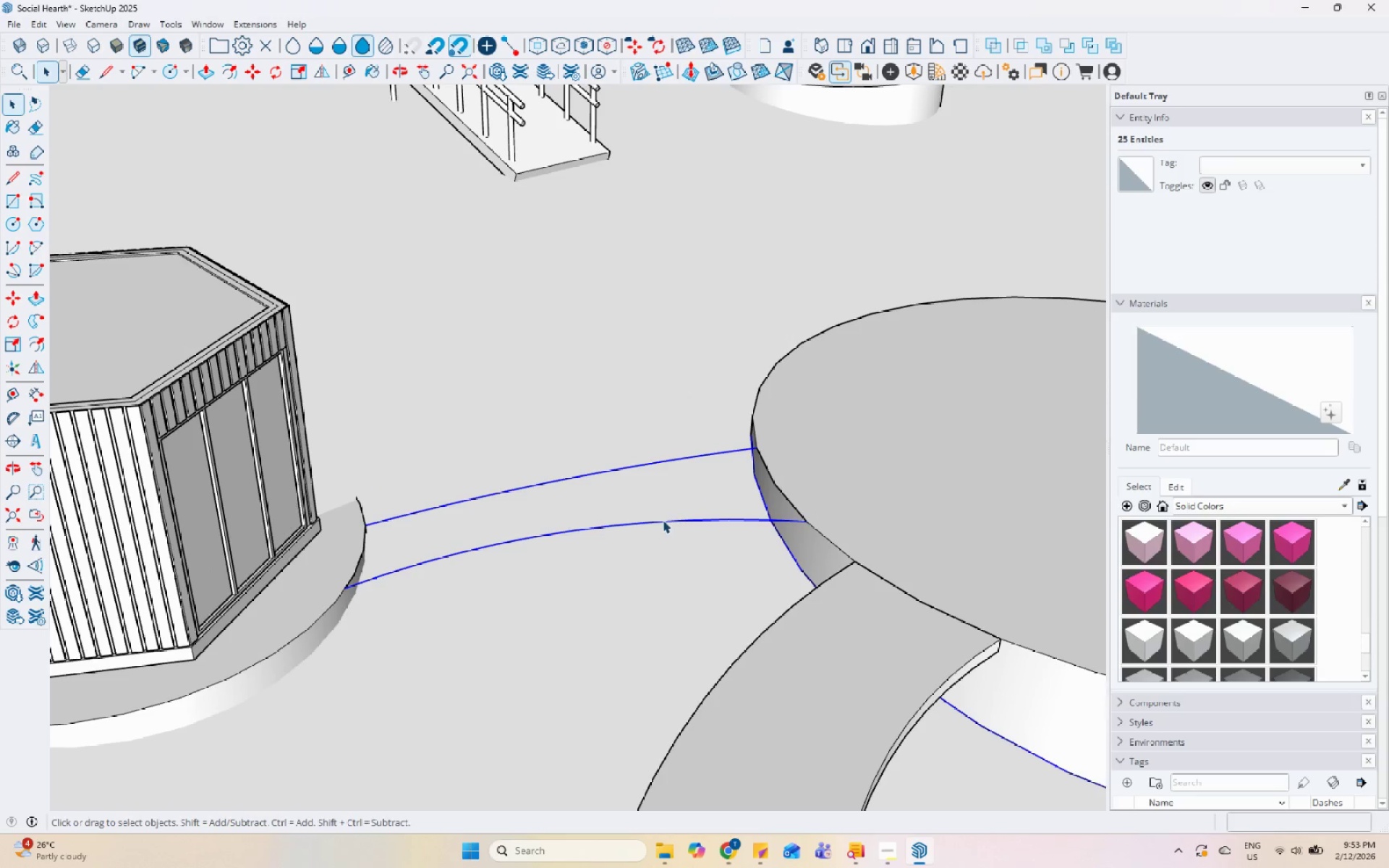 
right_click([663, 520])
 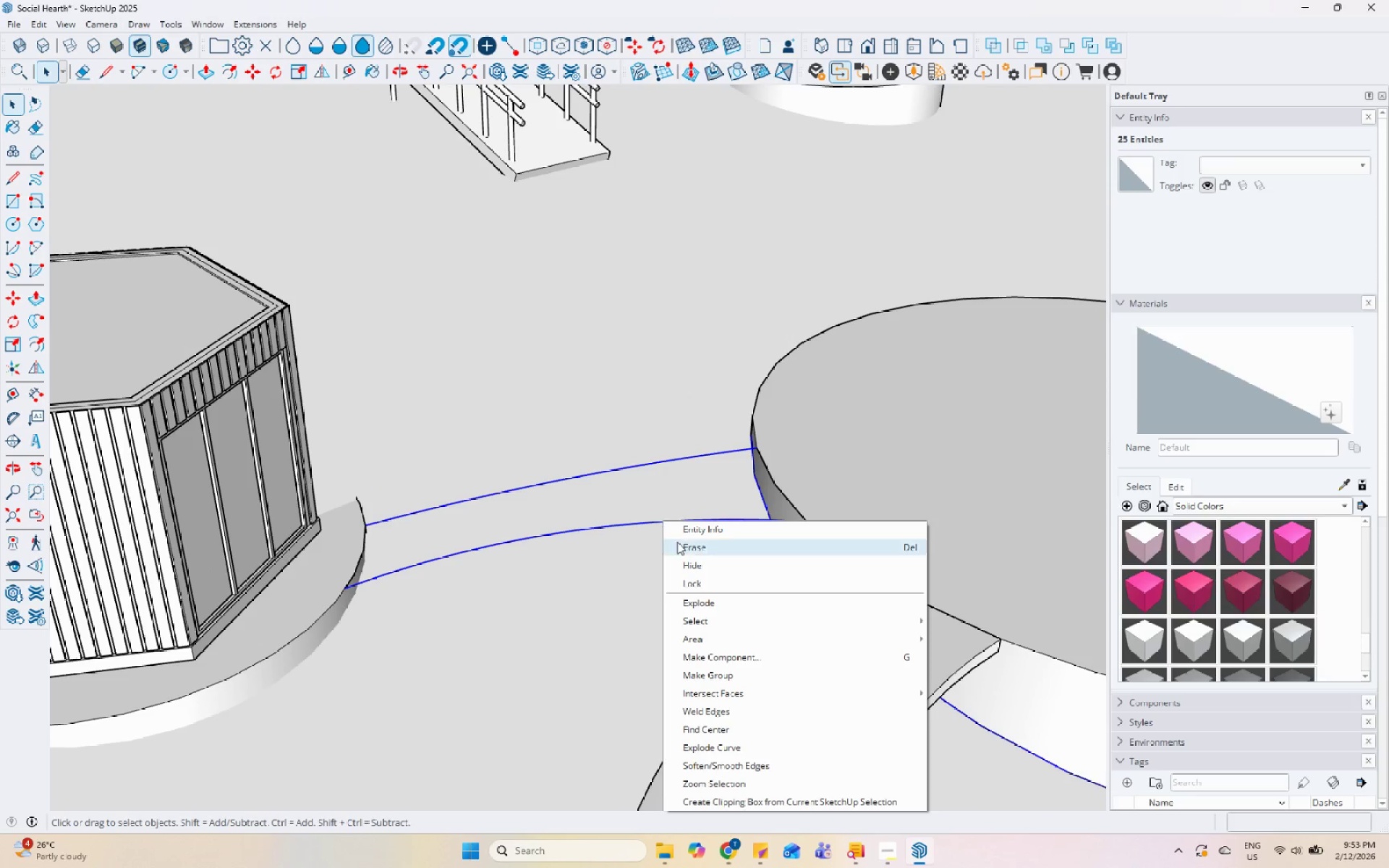 
left_click([687, 548])
 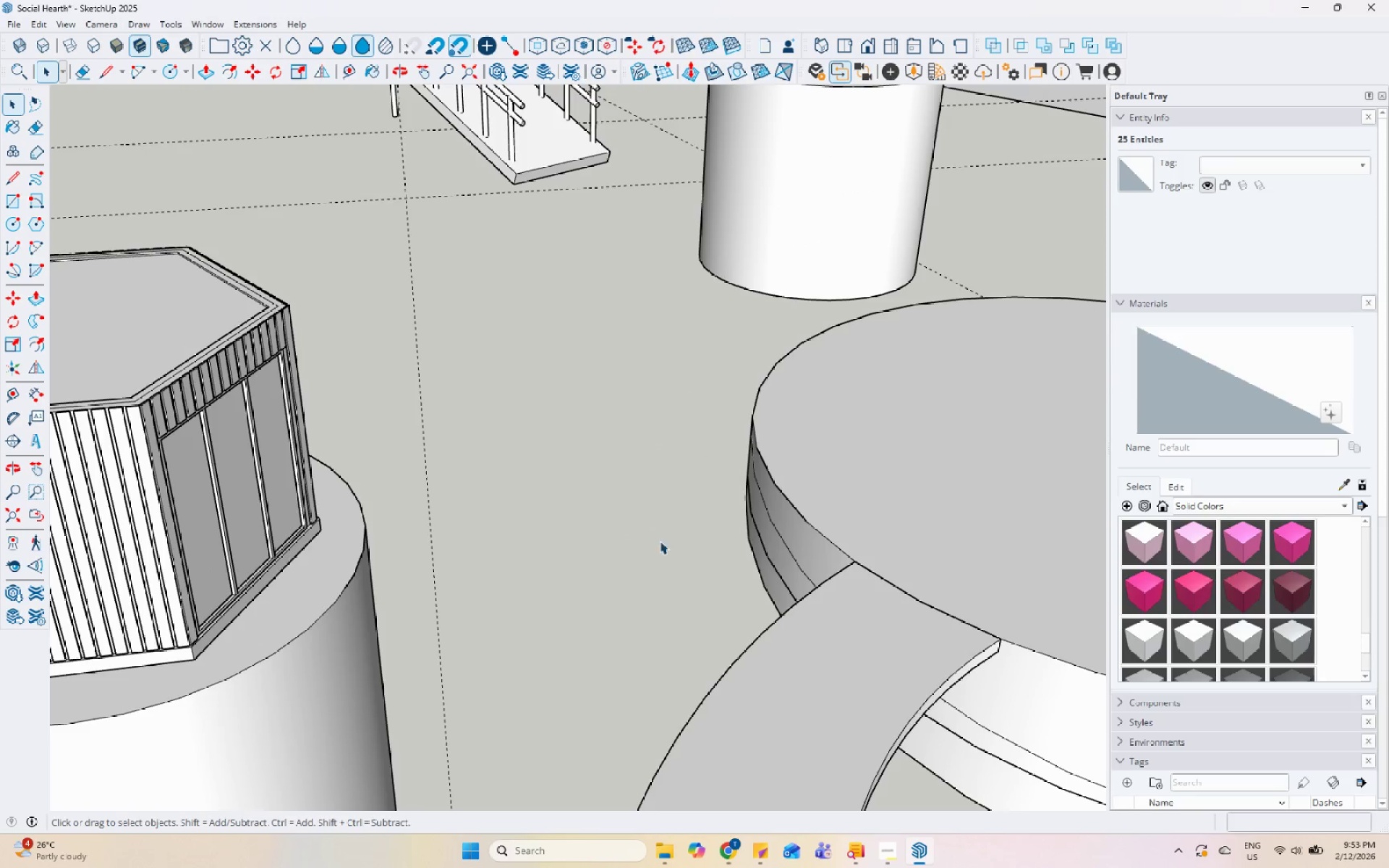 
scroll: coordinate [503, 512], scroll_direction: down, amount: 7.0
 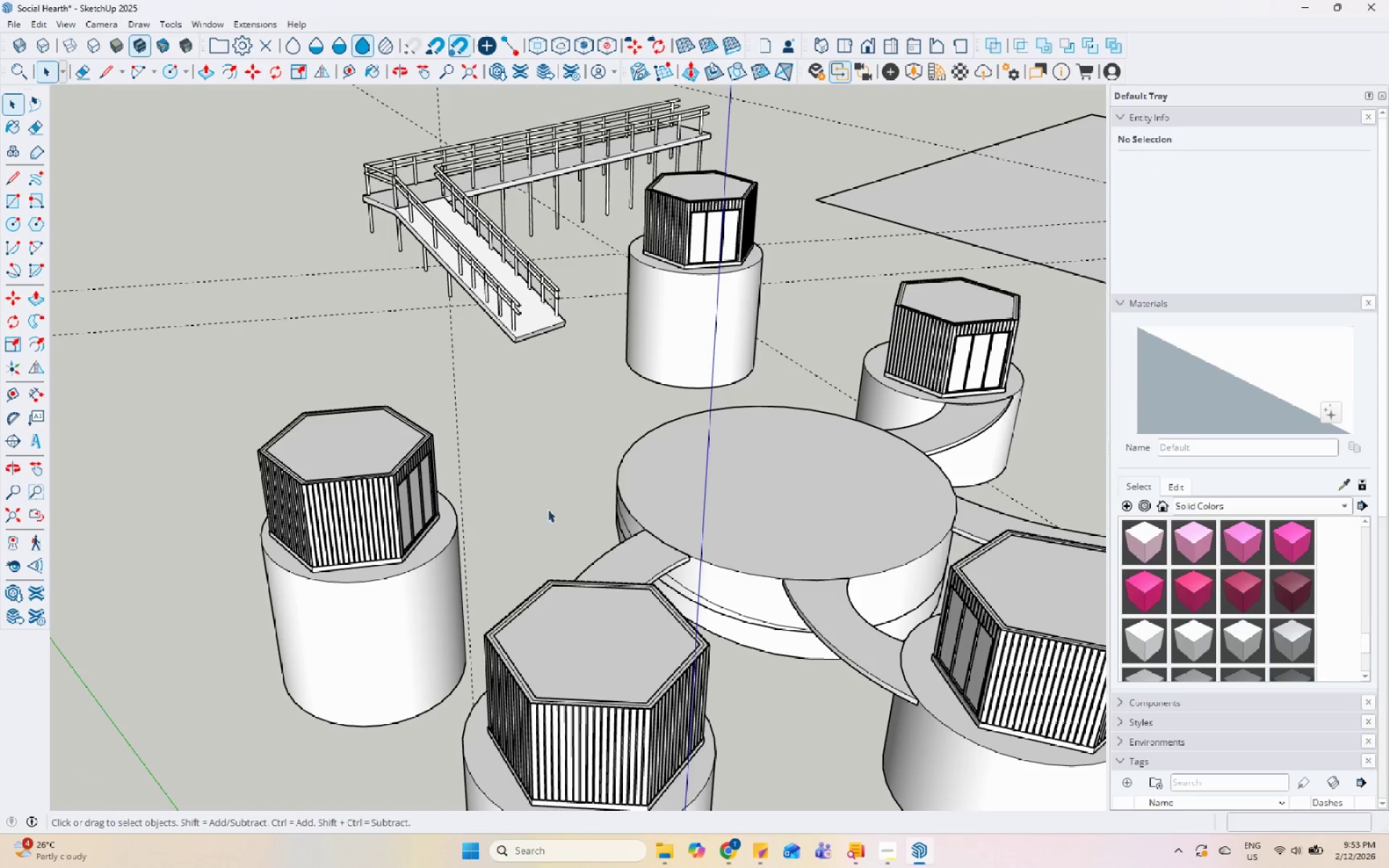 
key(Control+Z)
 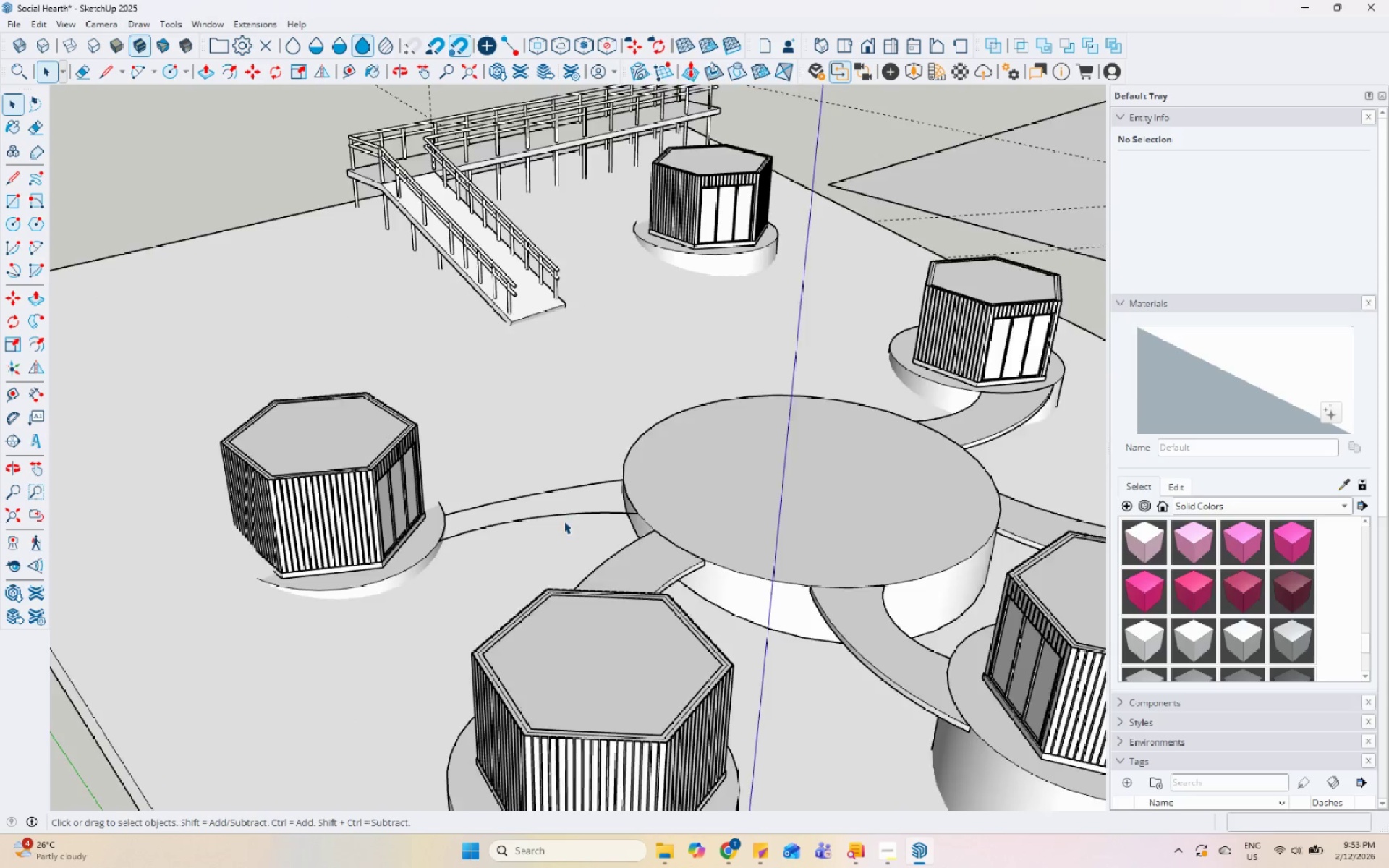 
left_click([569, 512])
 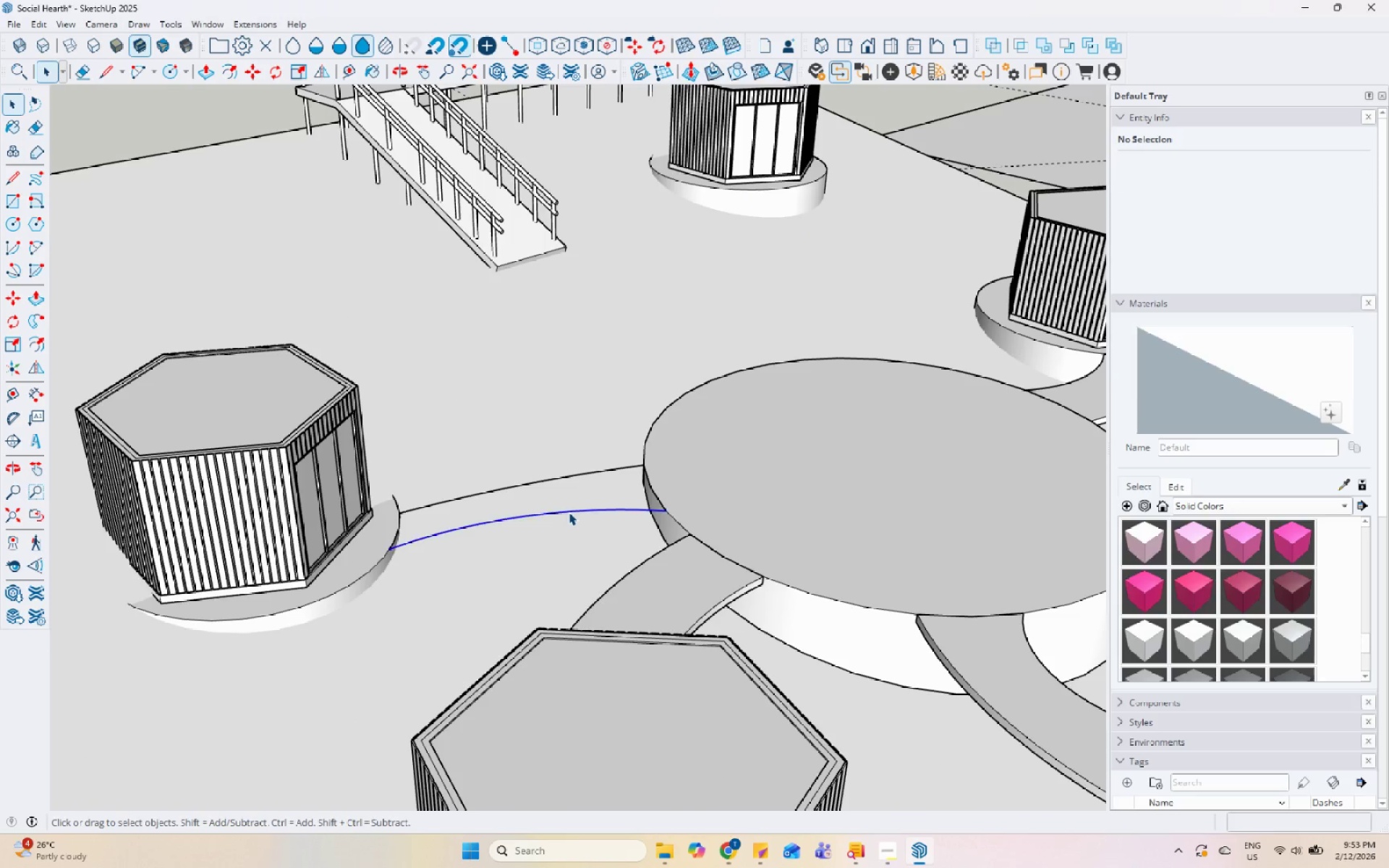 
scroll: coordinate [564, 521], scroll_direction: up, amount: 4.0
 